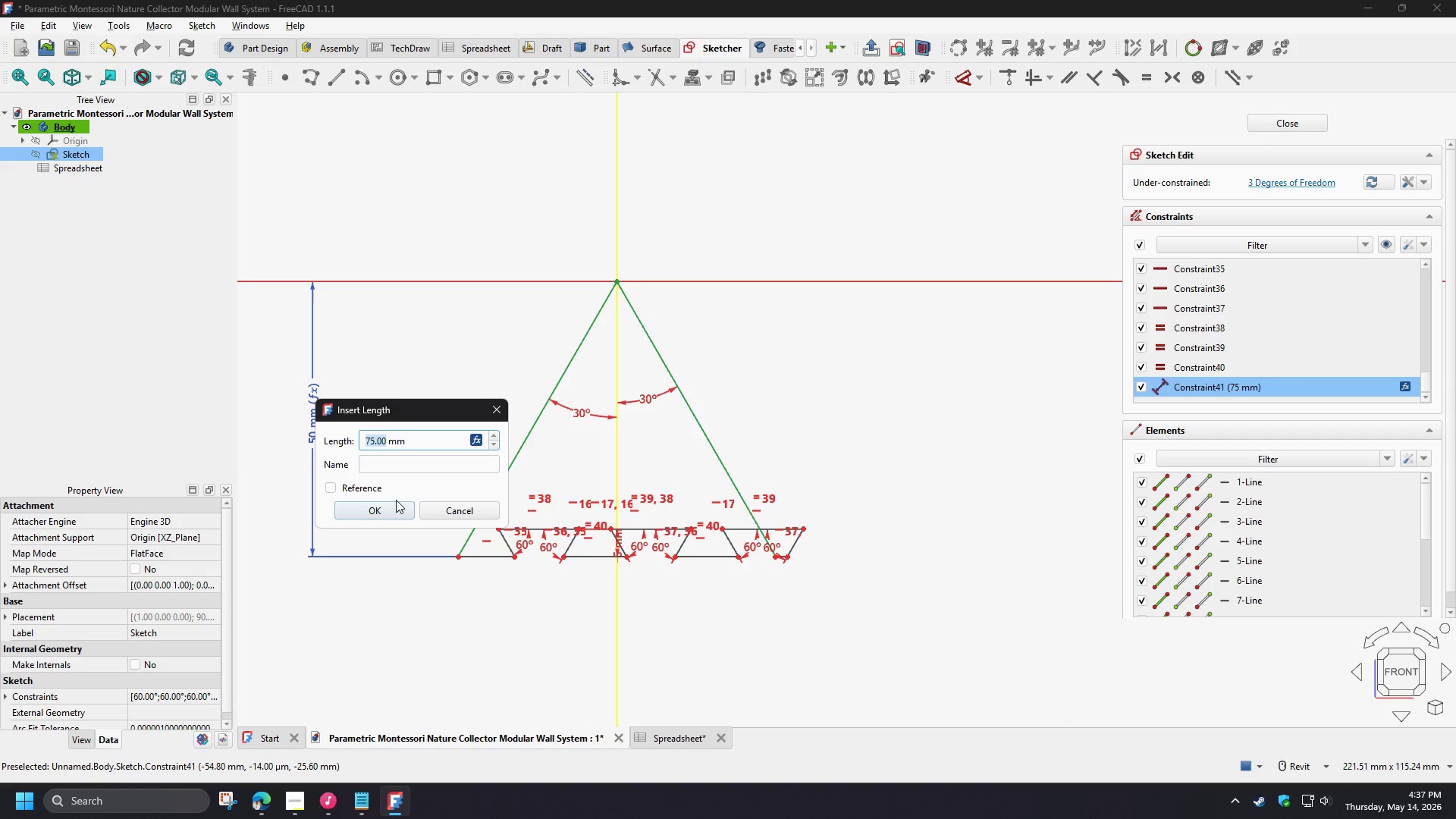 
left_click([390, 510])
 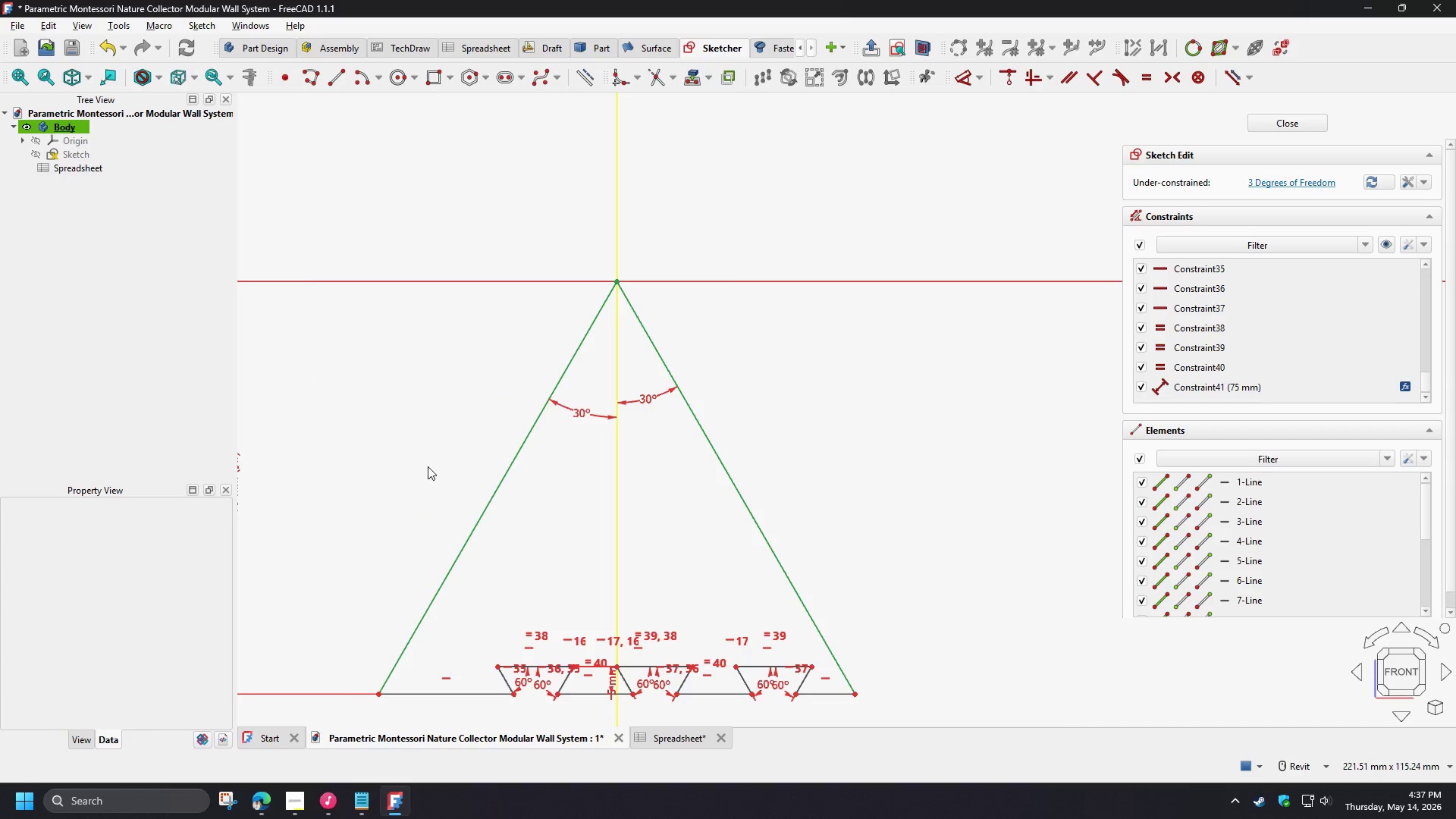 
scroll: coordinate [551, 650], scroll_direction: up, amount: 2.0
 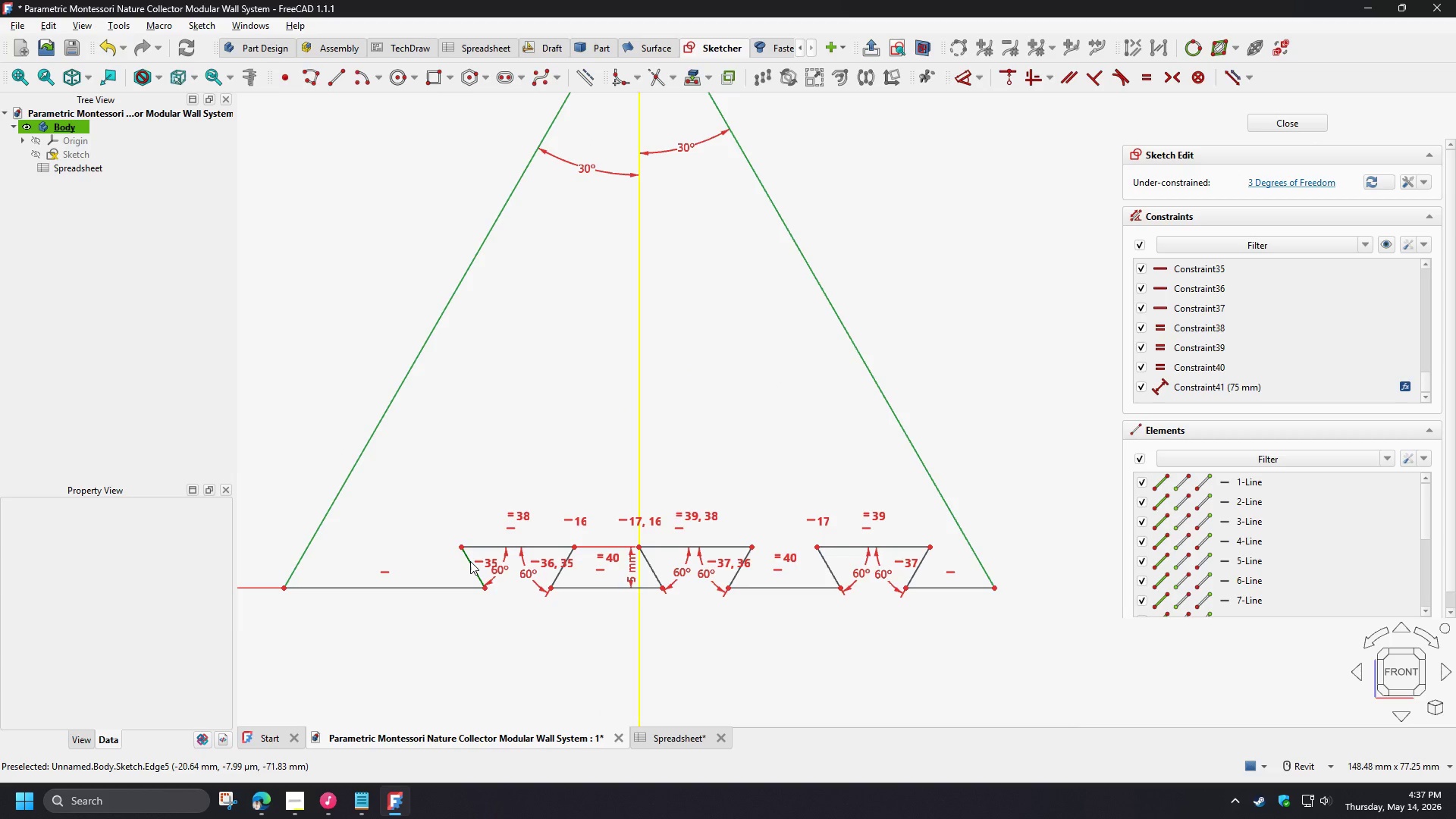 
left_click_drag(start_coordinate=[470, 561], to_coordinate=[391, 565])
 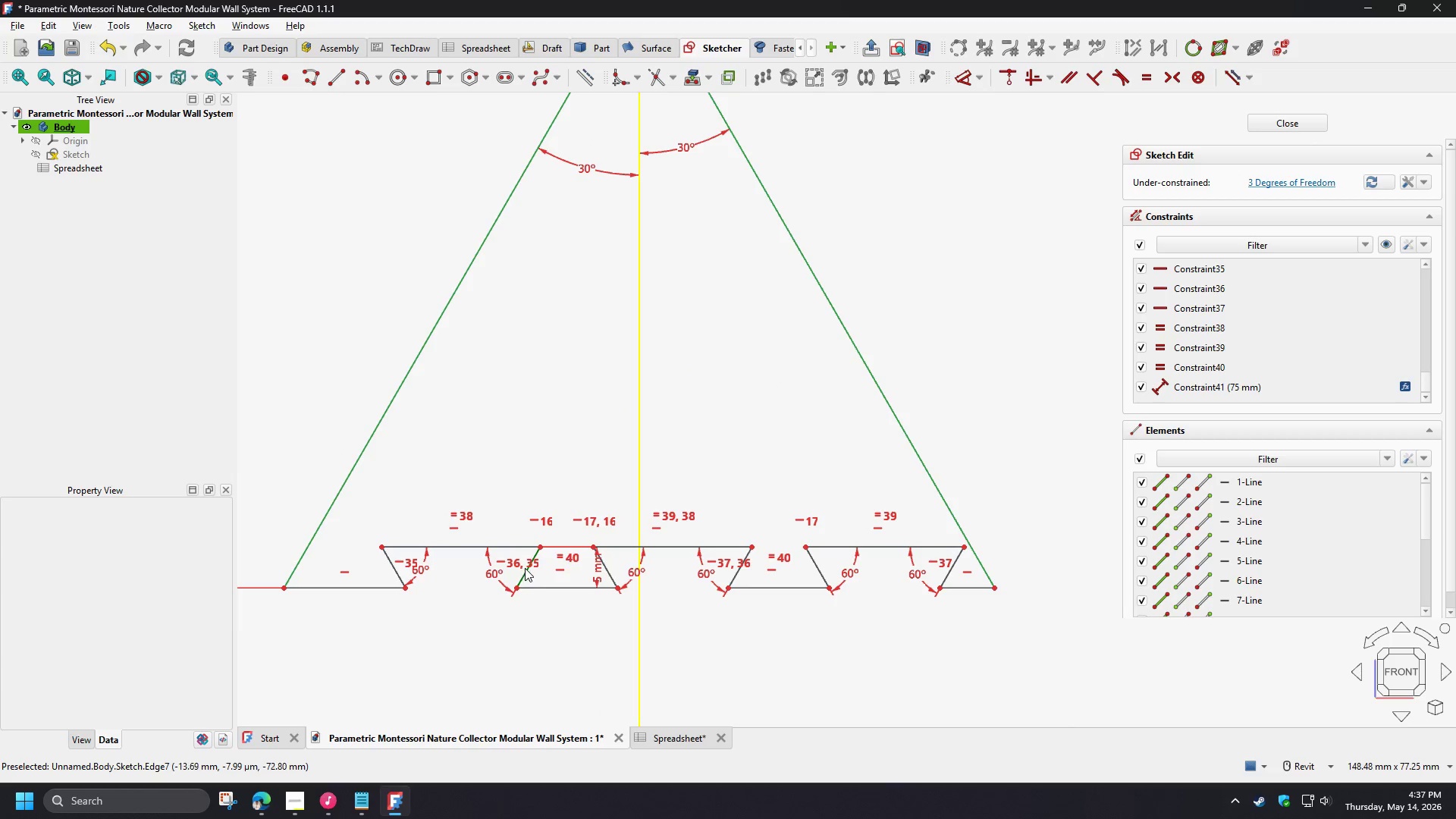 
left_click_drag(start_coordinate=[525, 568], to_coordinate=[488, 570])
 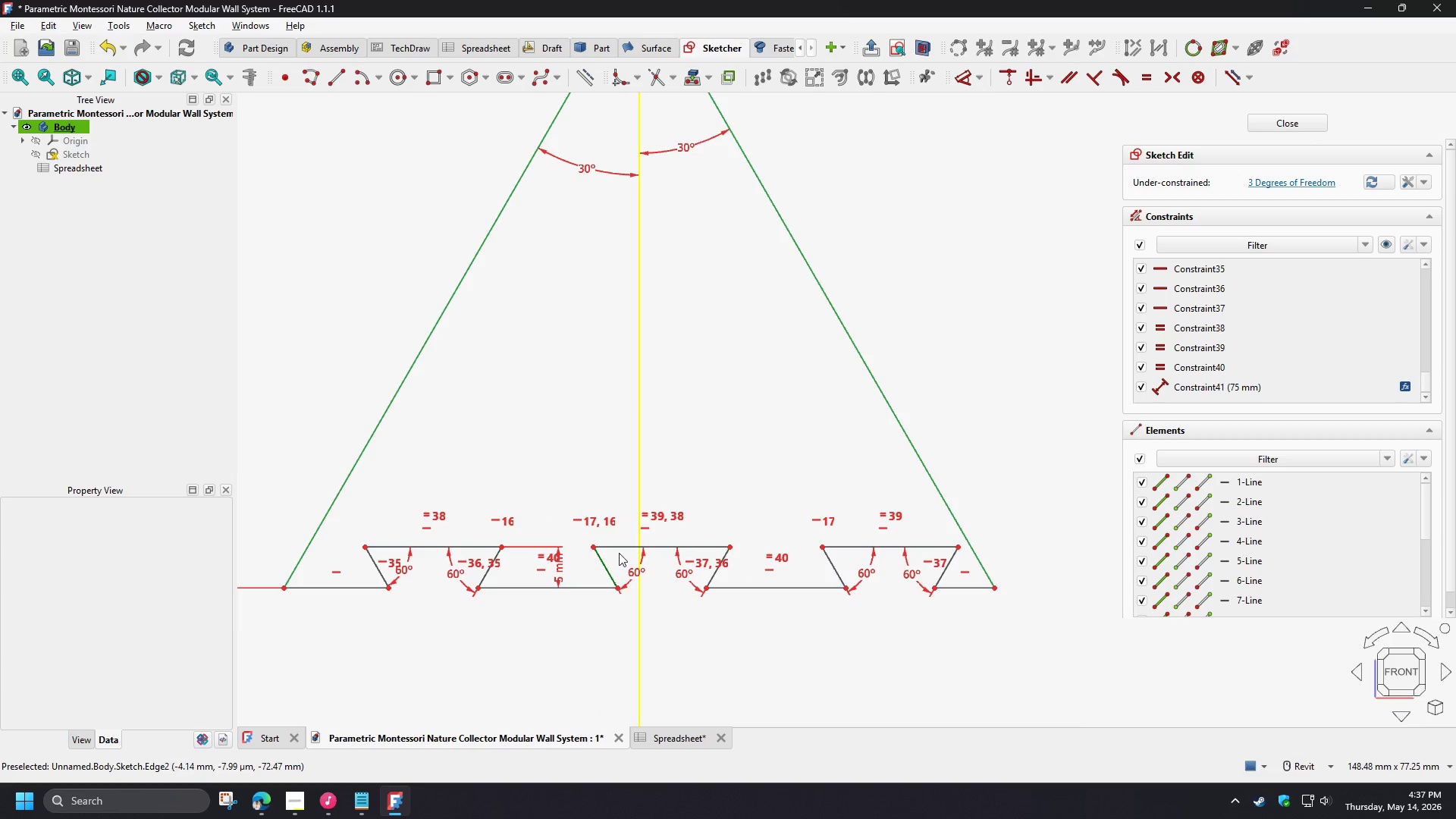 
left_click_drag(start_coordinate=[620, 551], to_coordinate=[601, 551])
 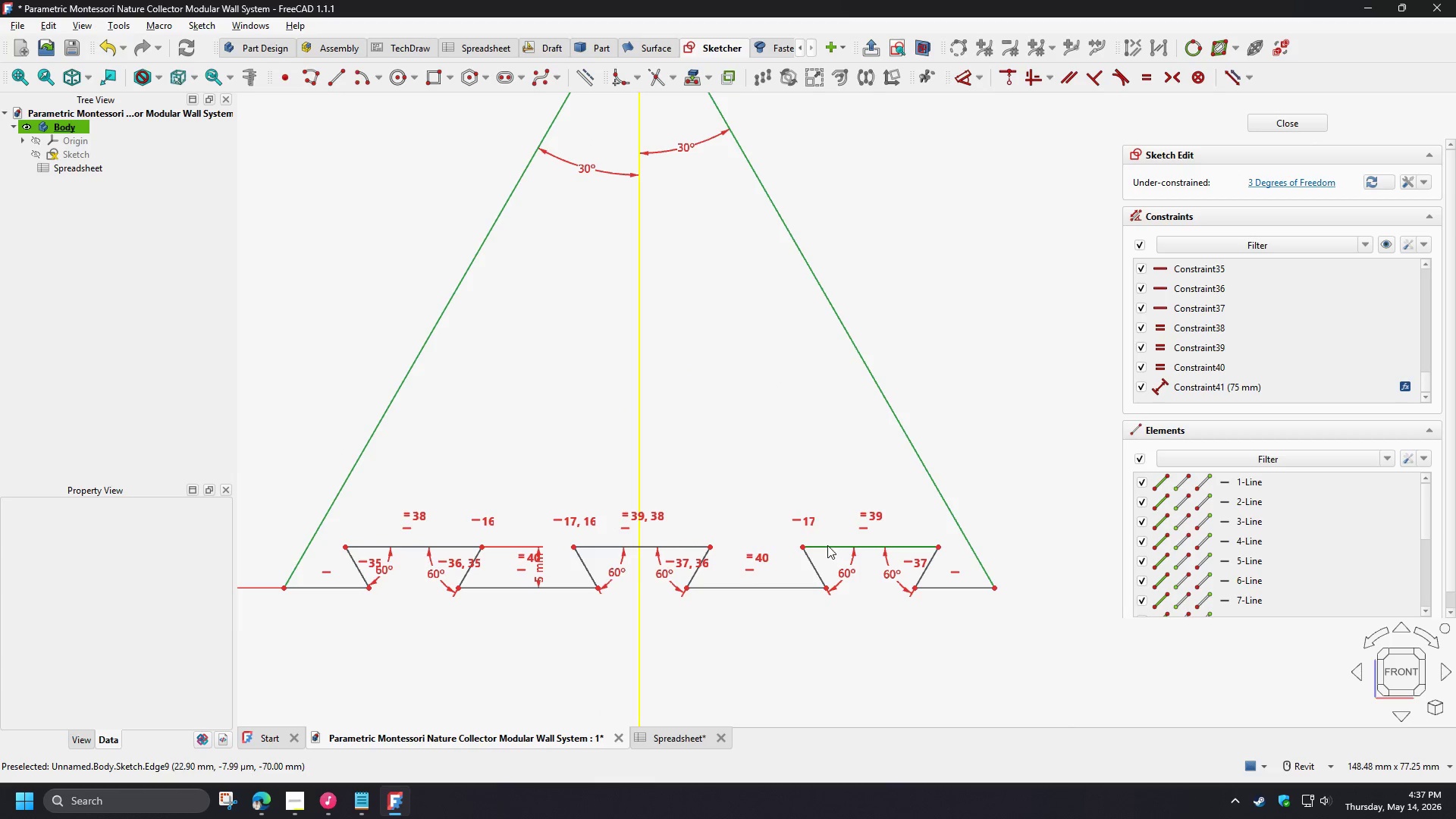 
left_click_drag(start_coordinate=[827, 545], to_coordinate=[767, 548])
 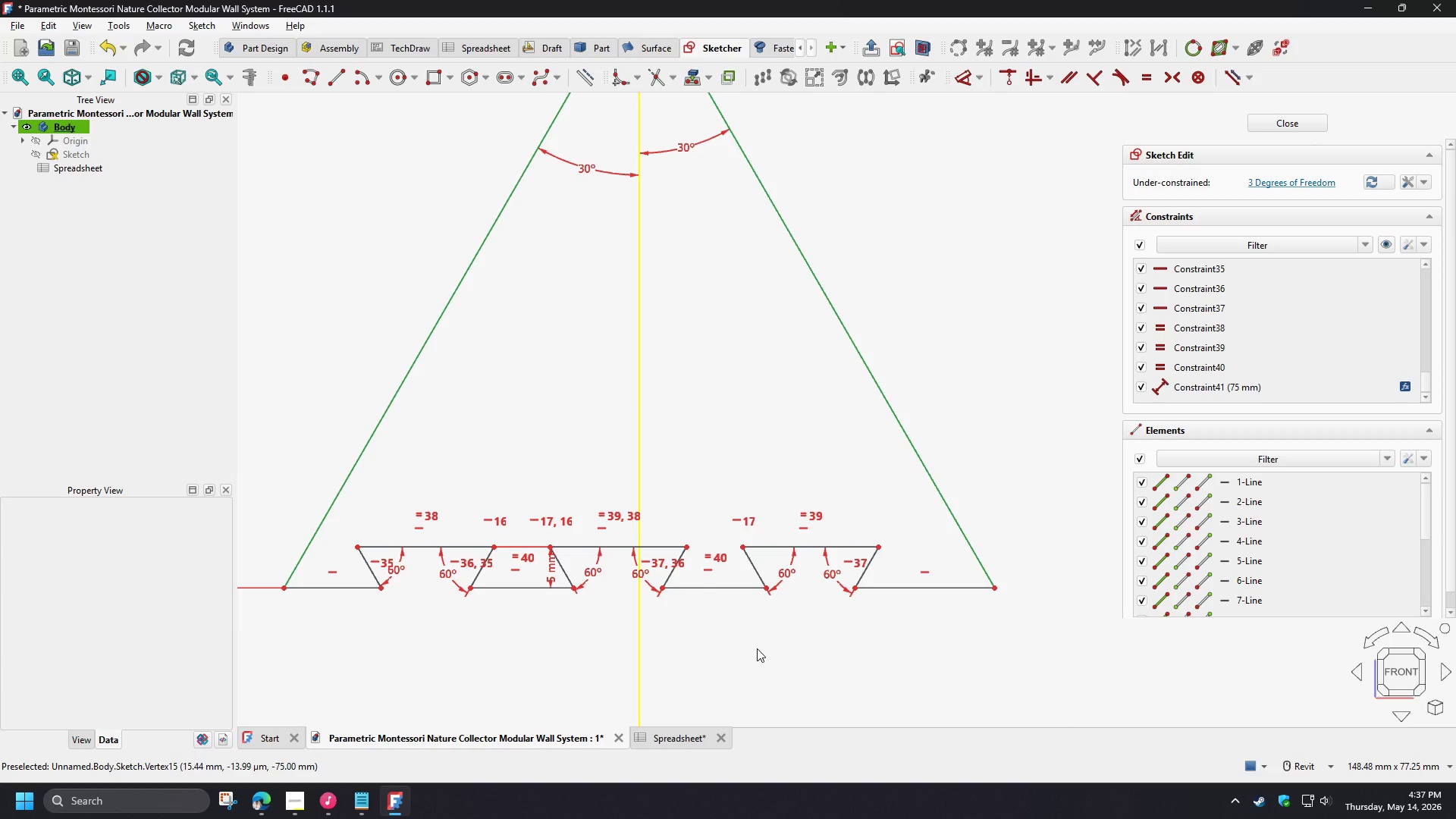 
left_click([757, 648])
 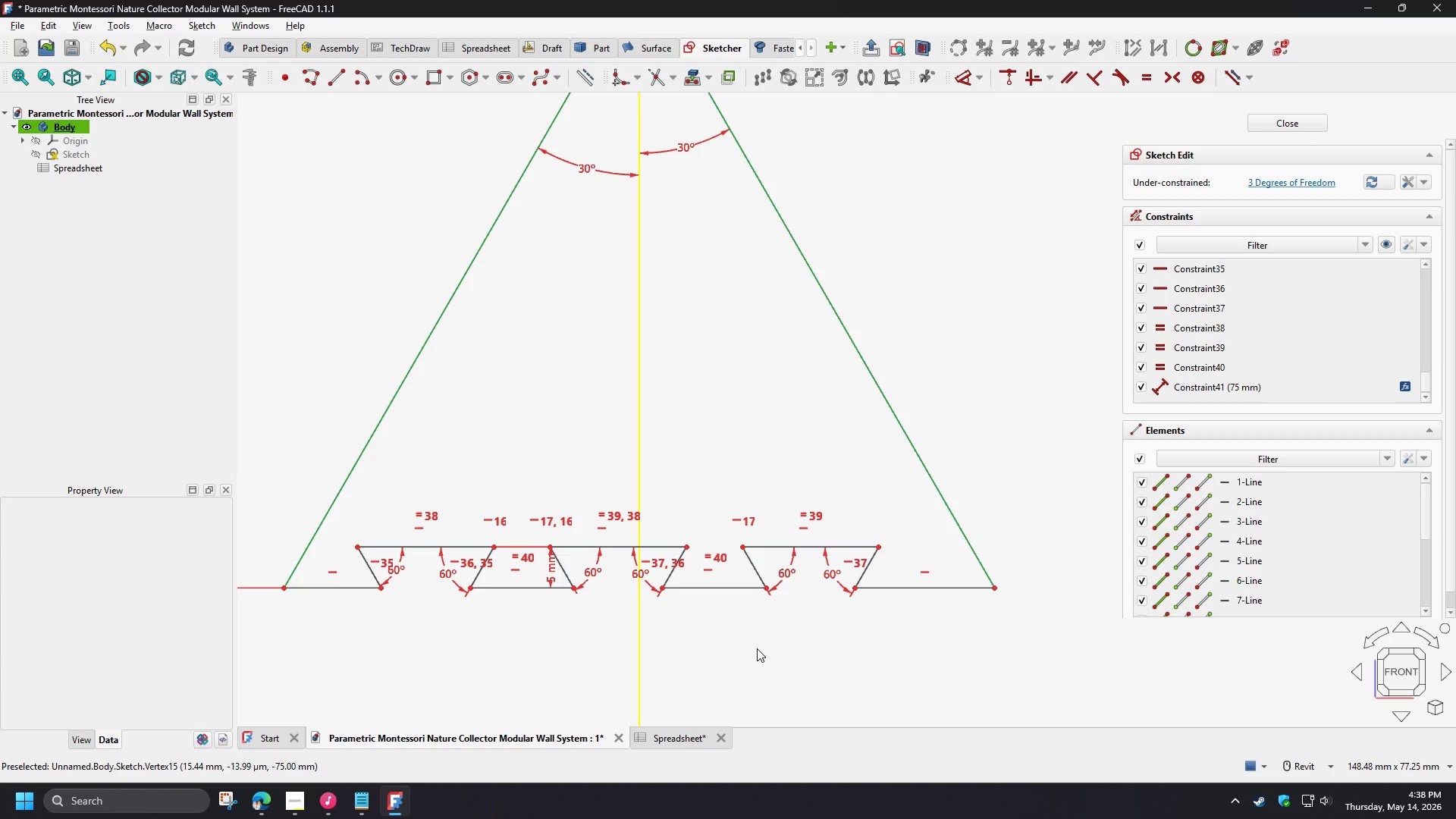 
wait(33.94)
 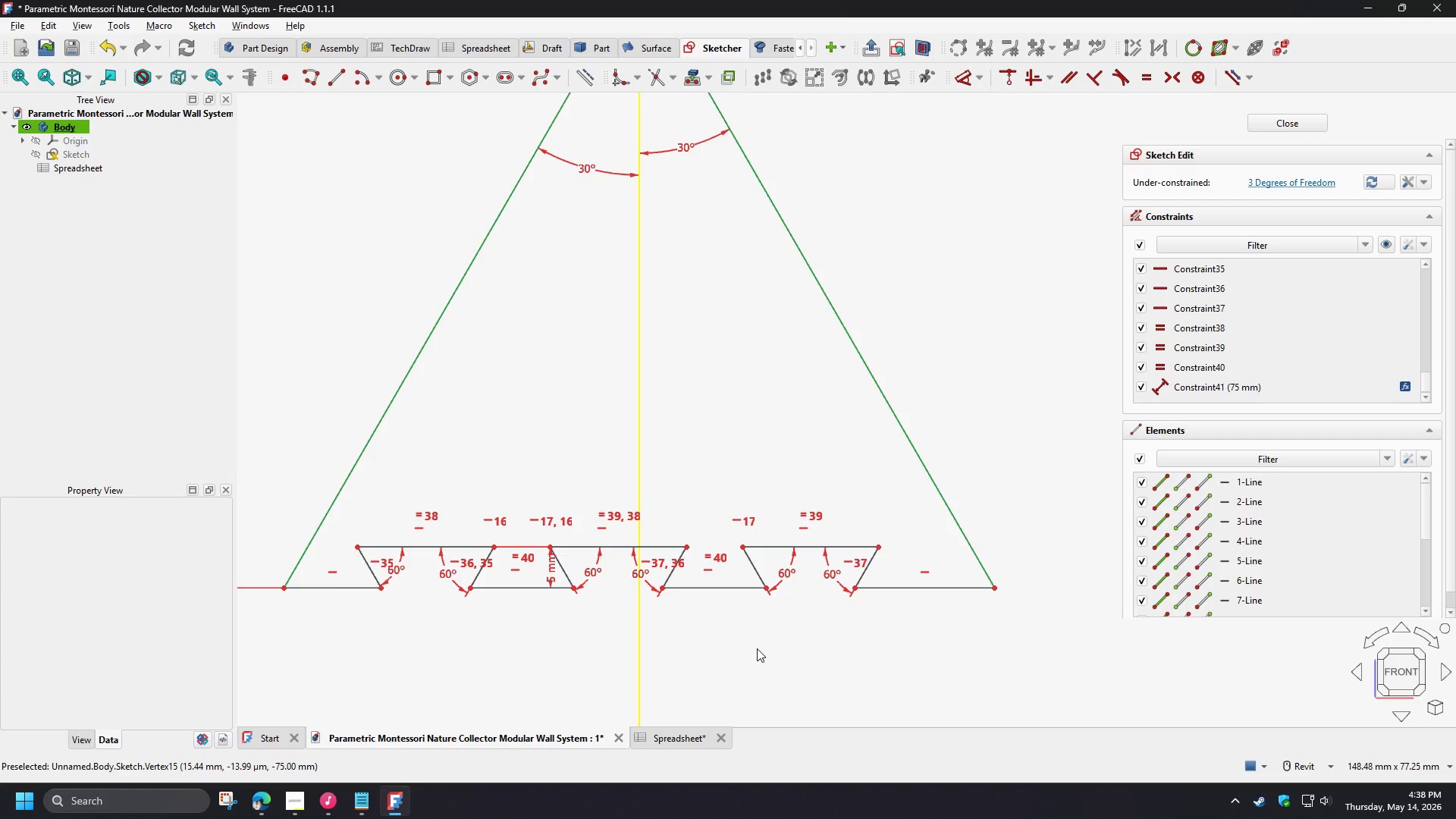 
scroll: coordinate [692, 478], scroll_direction: down, amount: 4.0
 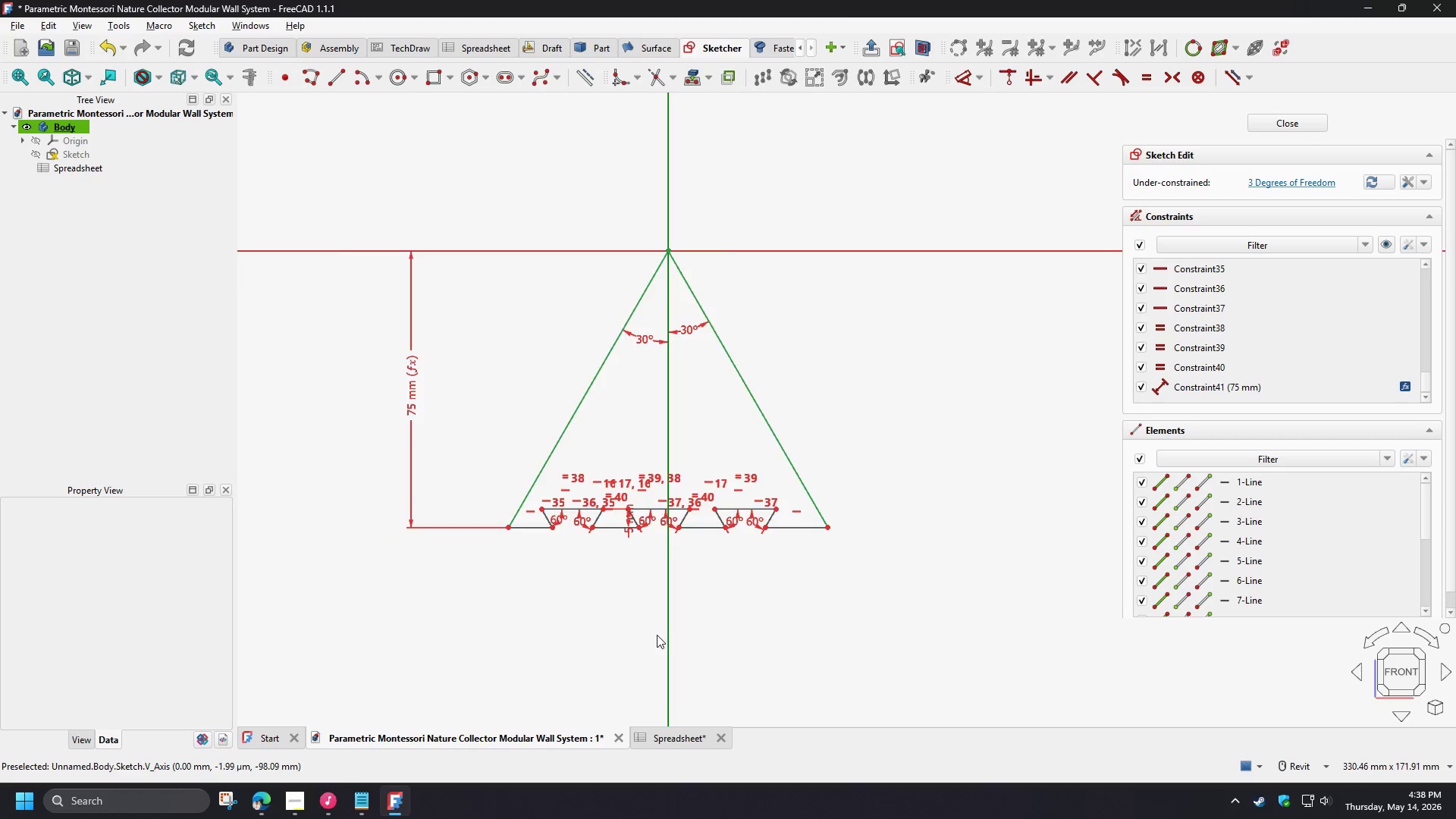 
scroll: coordinate [638, 616], scroll_direction: up, amount: 3.0
 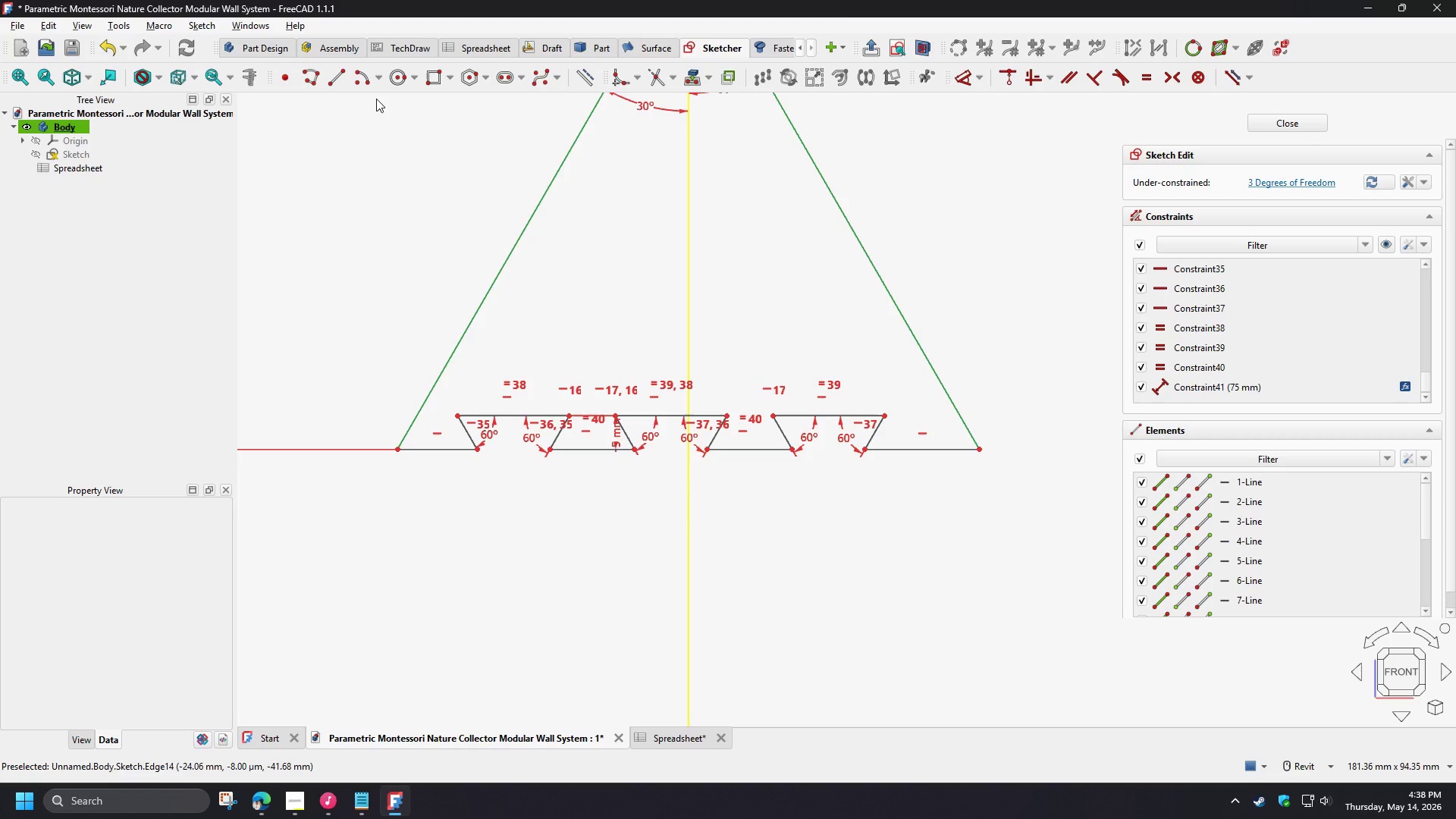 
left_click([338, 88])
 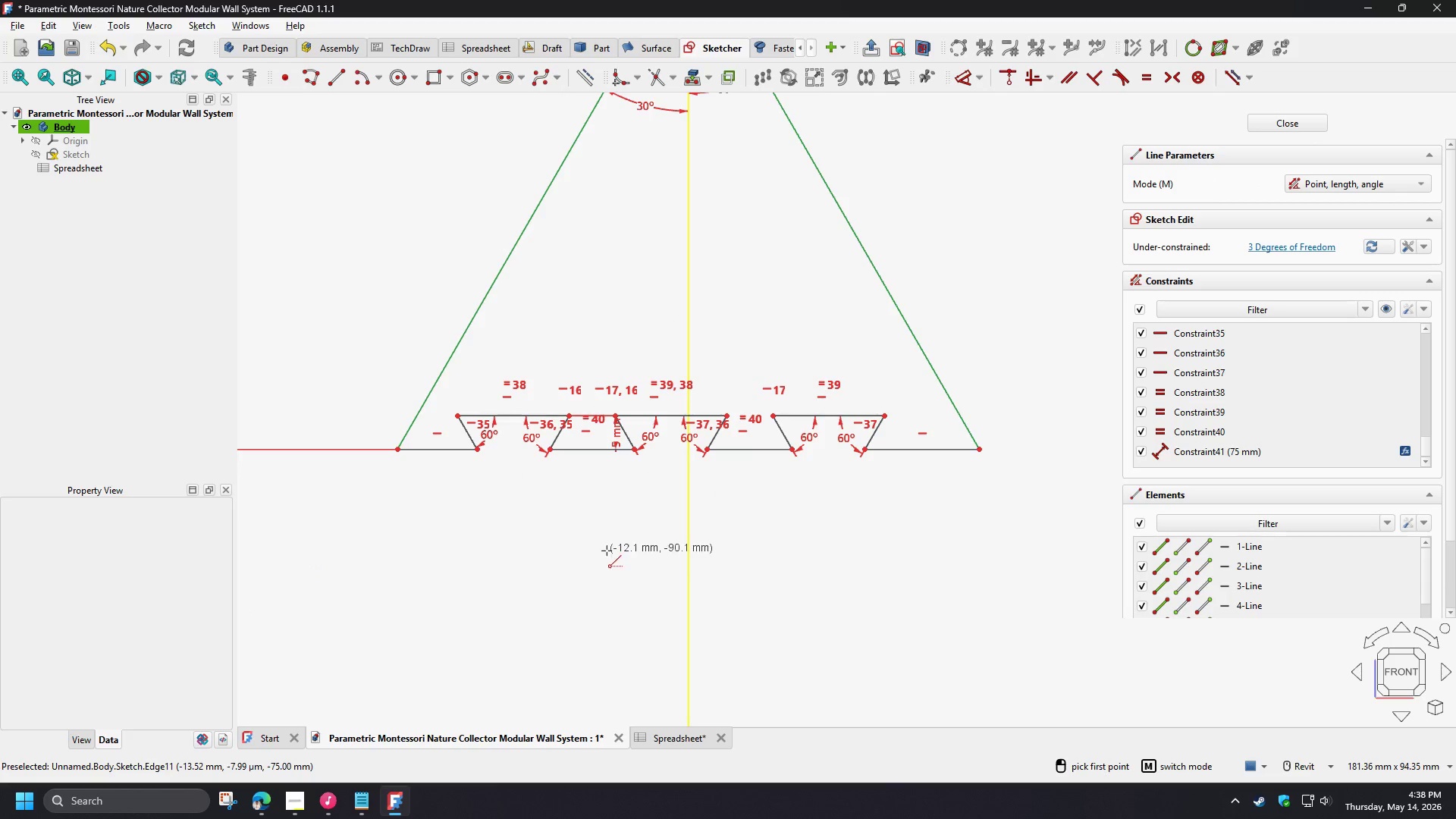 
left_click_drag(start_coordinate=[613, 527], to_coordinate=[617, 527])
 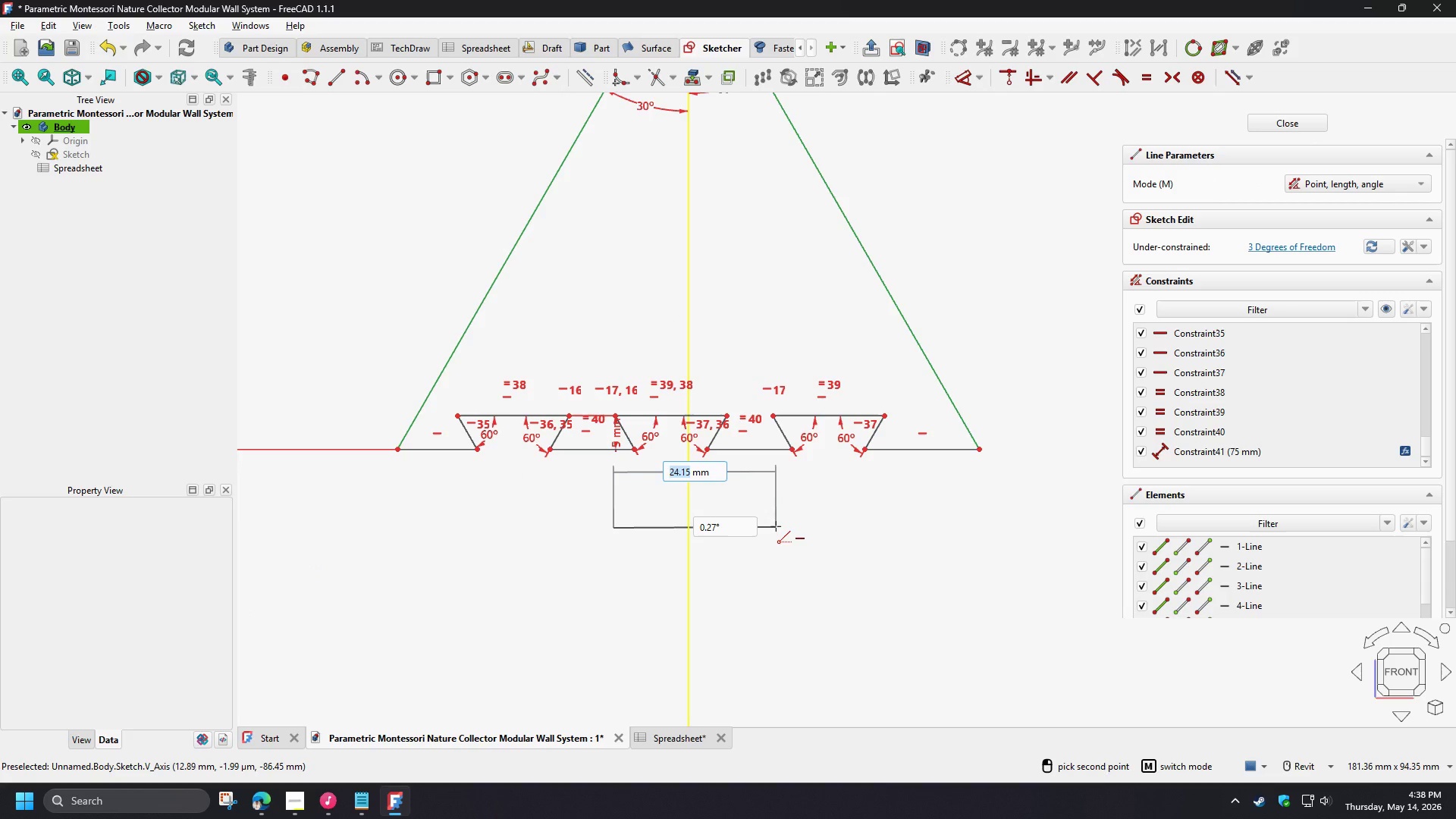 
left_click([776, 526])
 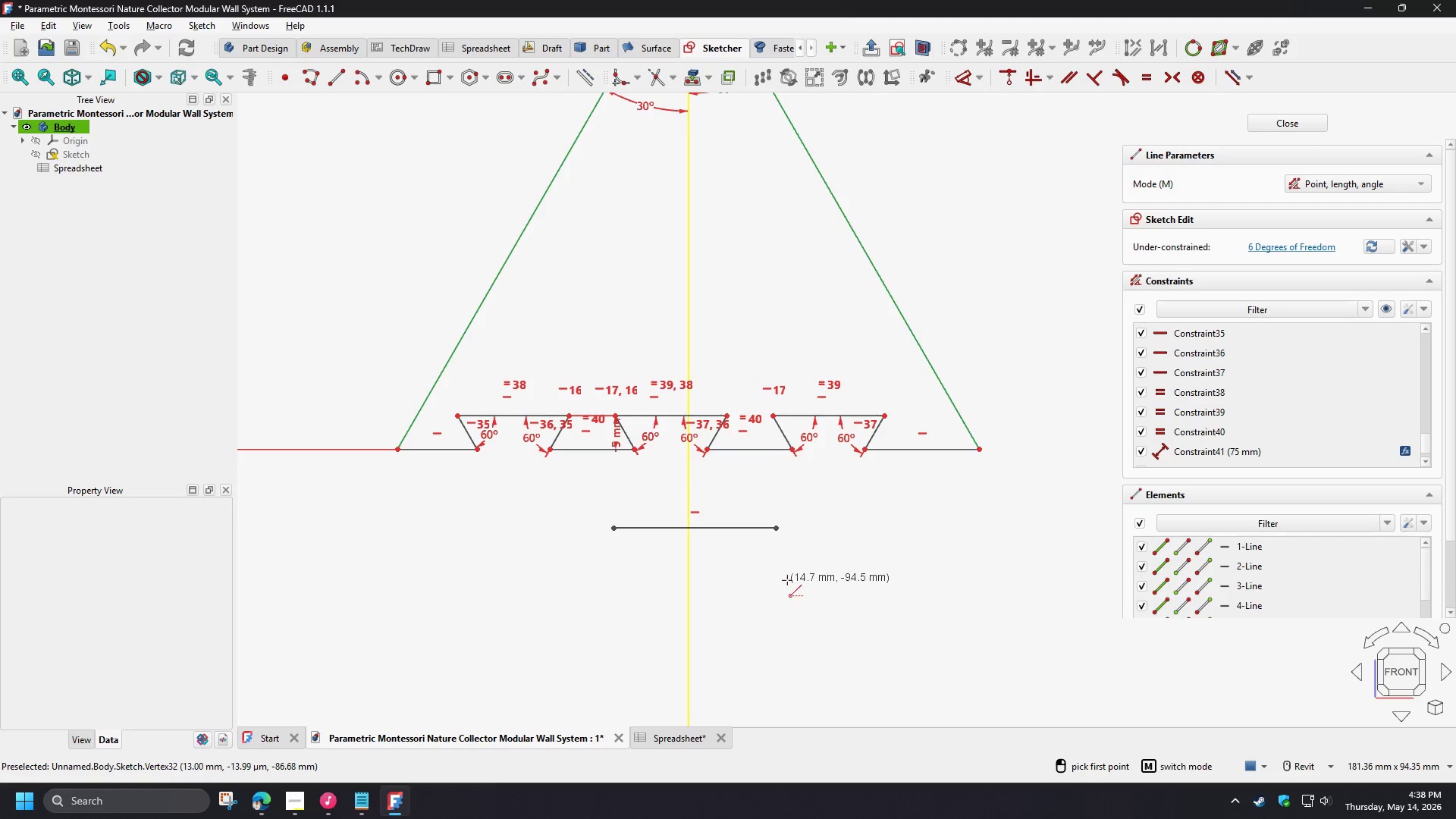 
right_click([786, 580])
 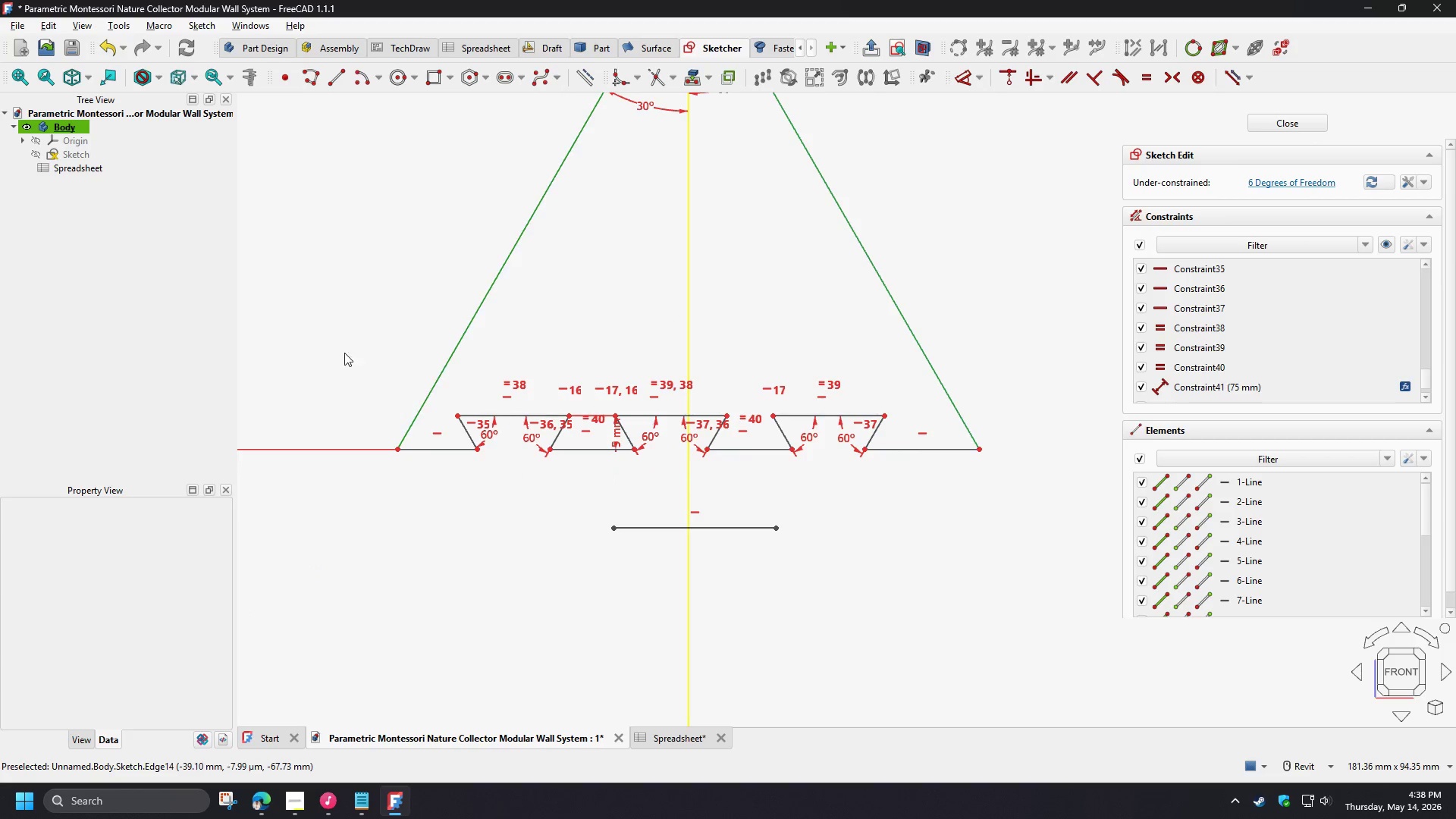 
left_click_drag(start_coordinate=[333, 347], to_coordinate=[1023, 499])
 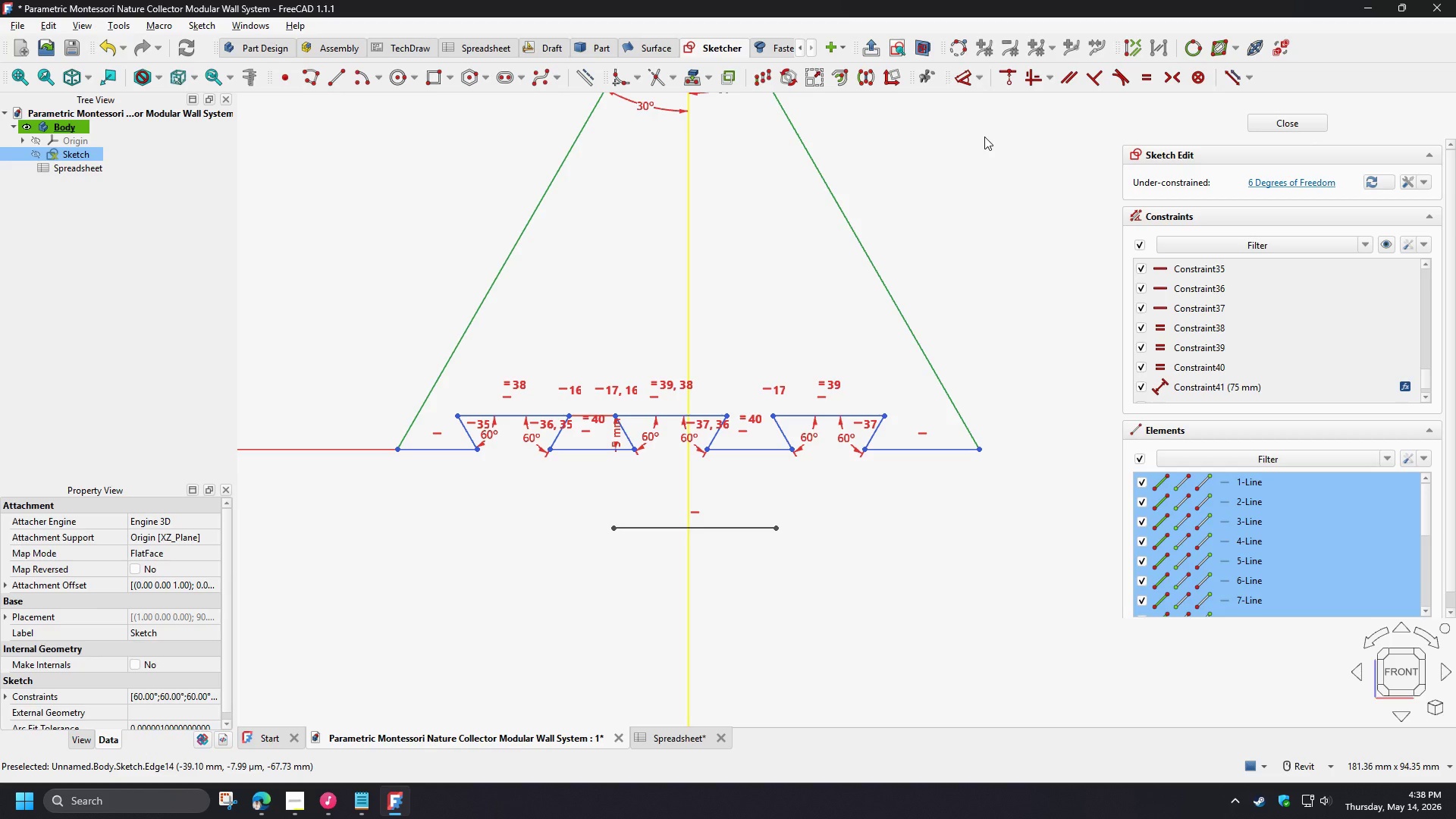 
wait(14.08)
 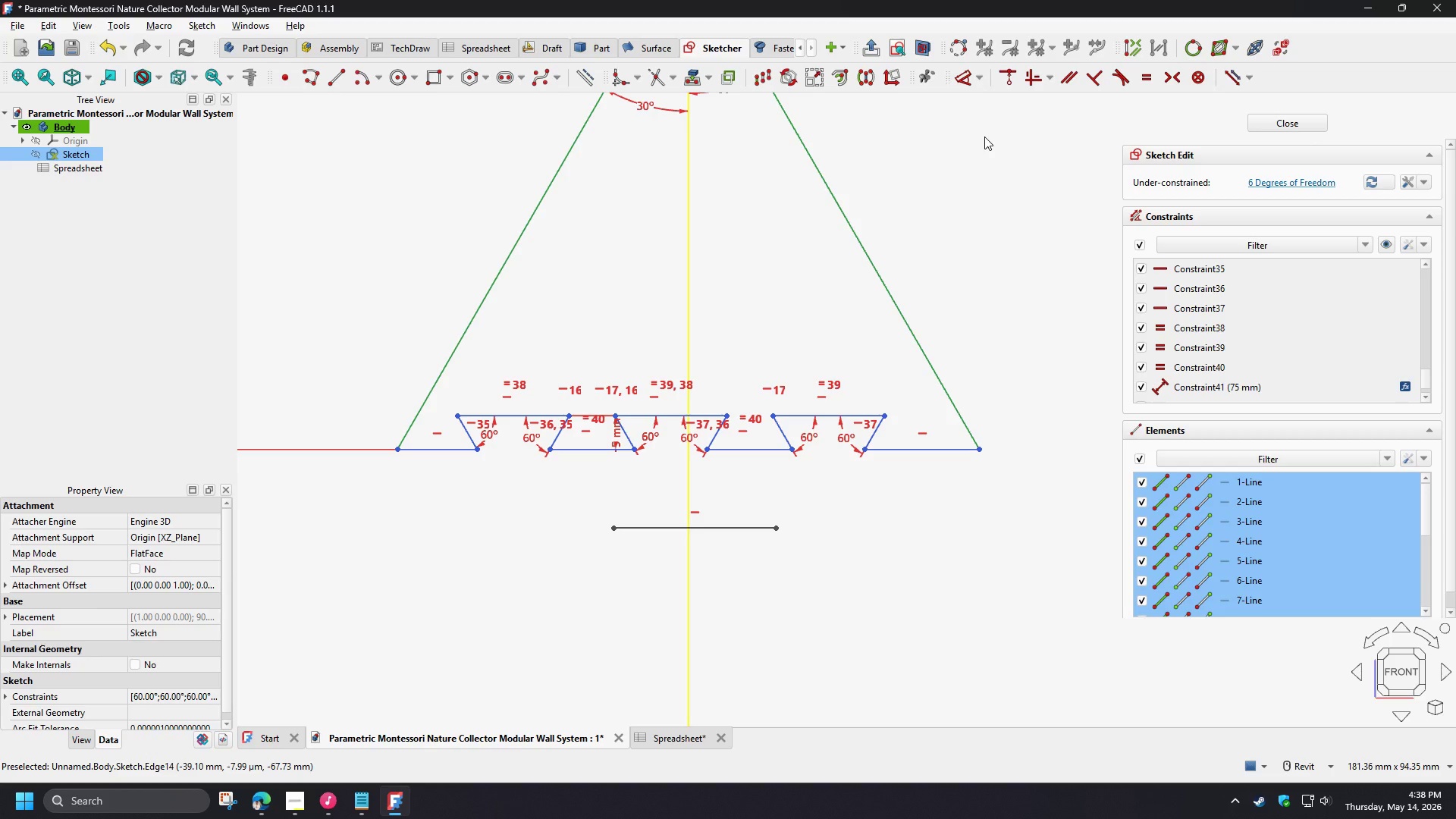 
left_click([785, 81])
 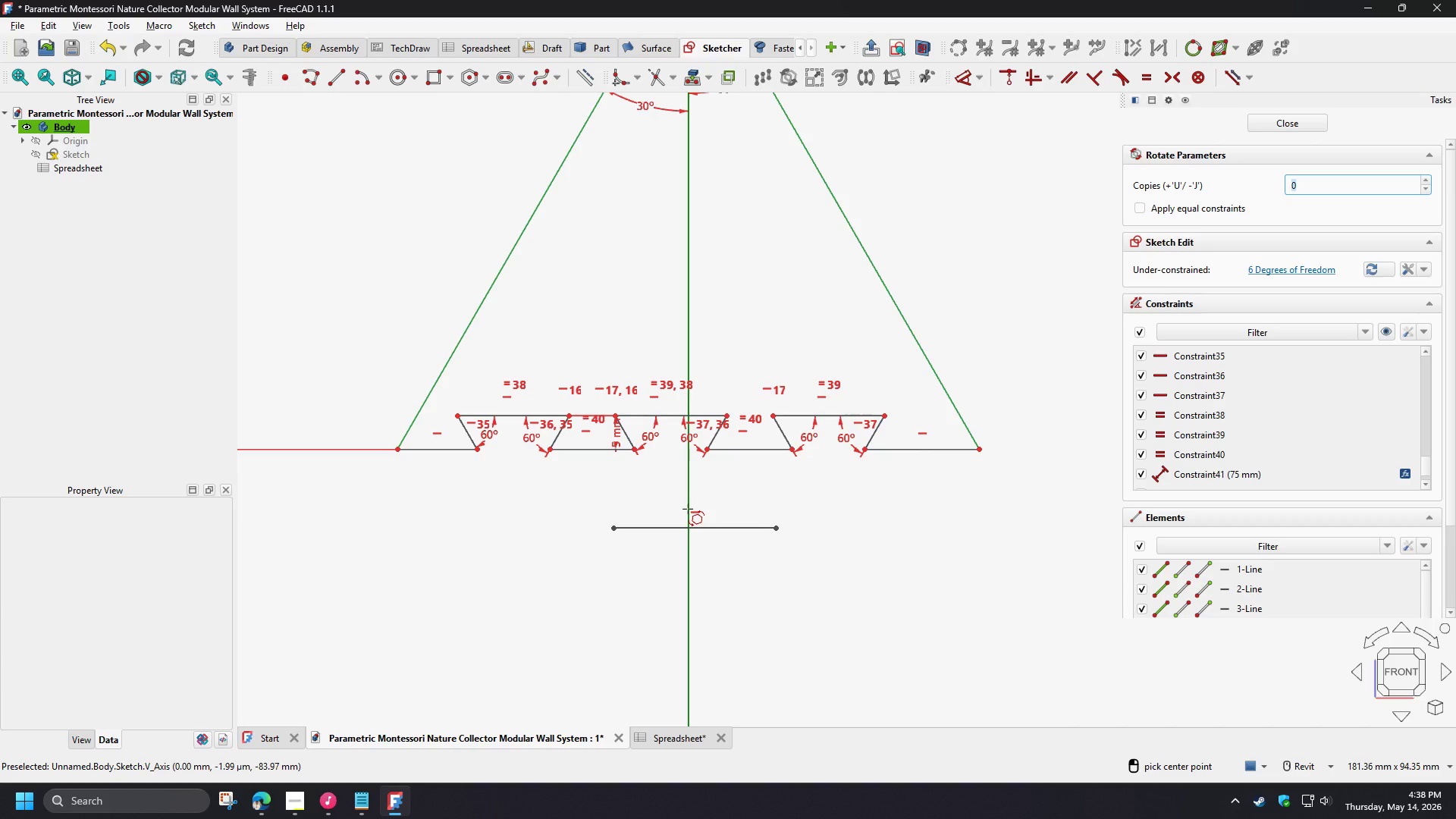 
left_click([688, 509])
 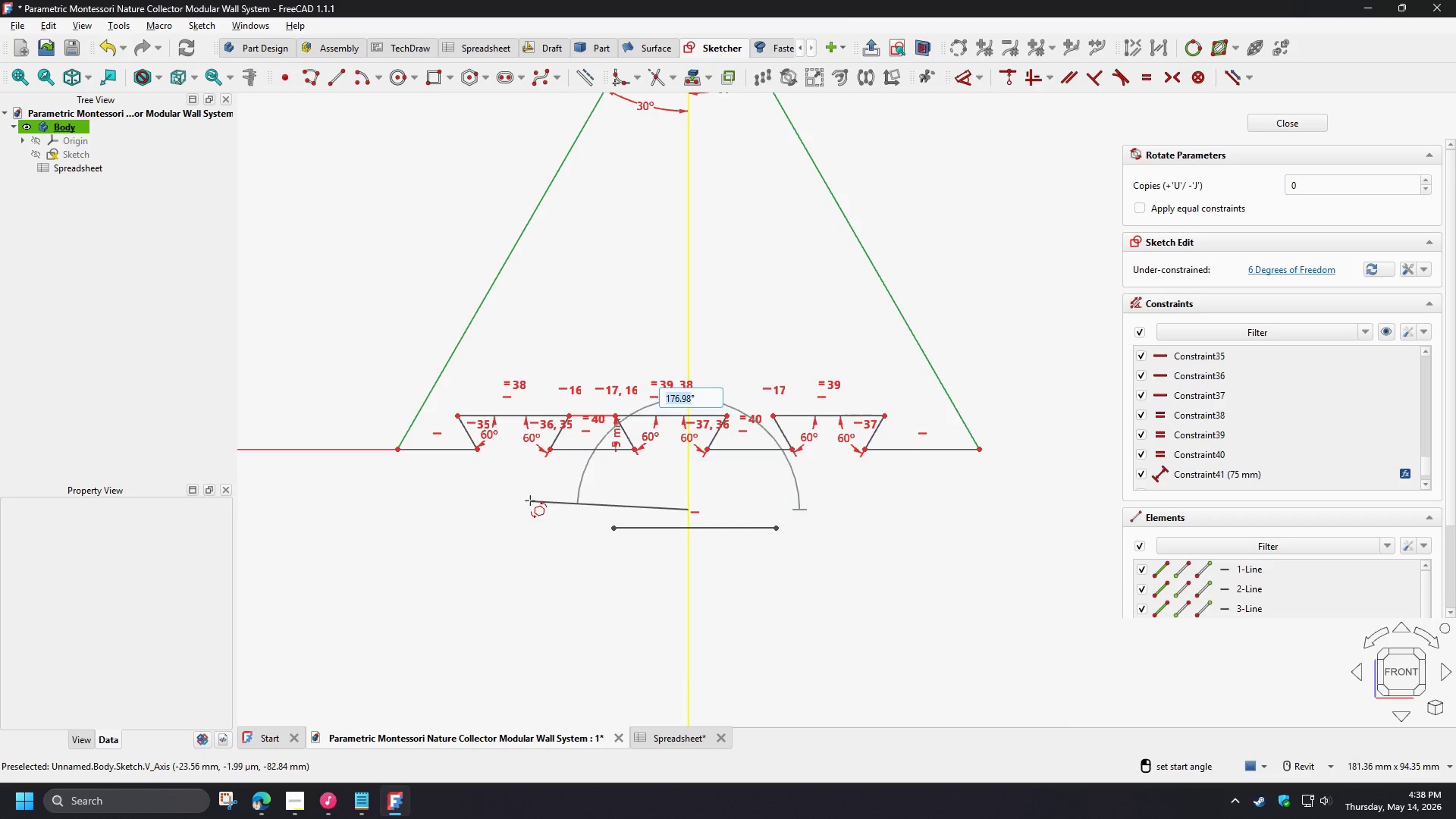 
key(Numpad1)
 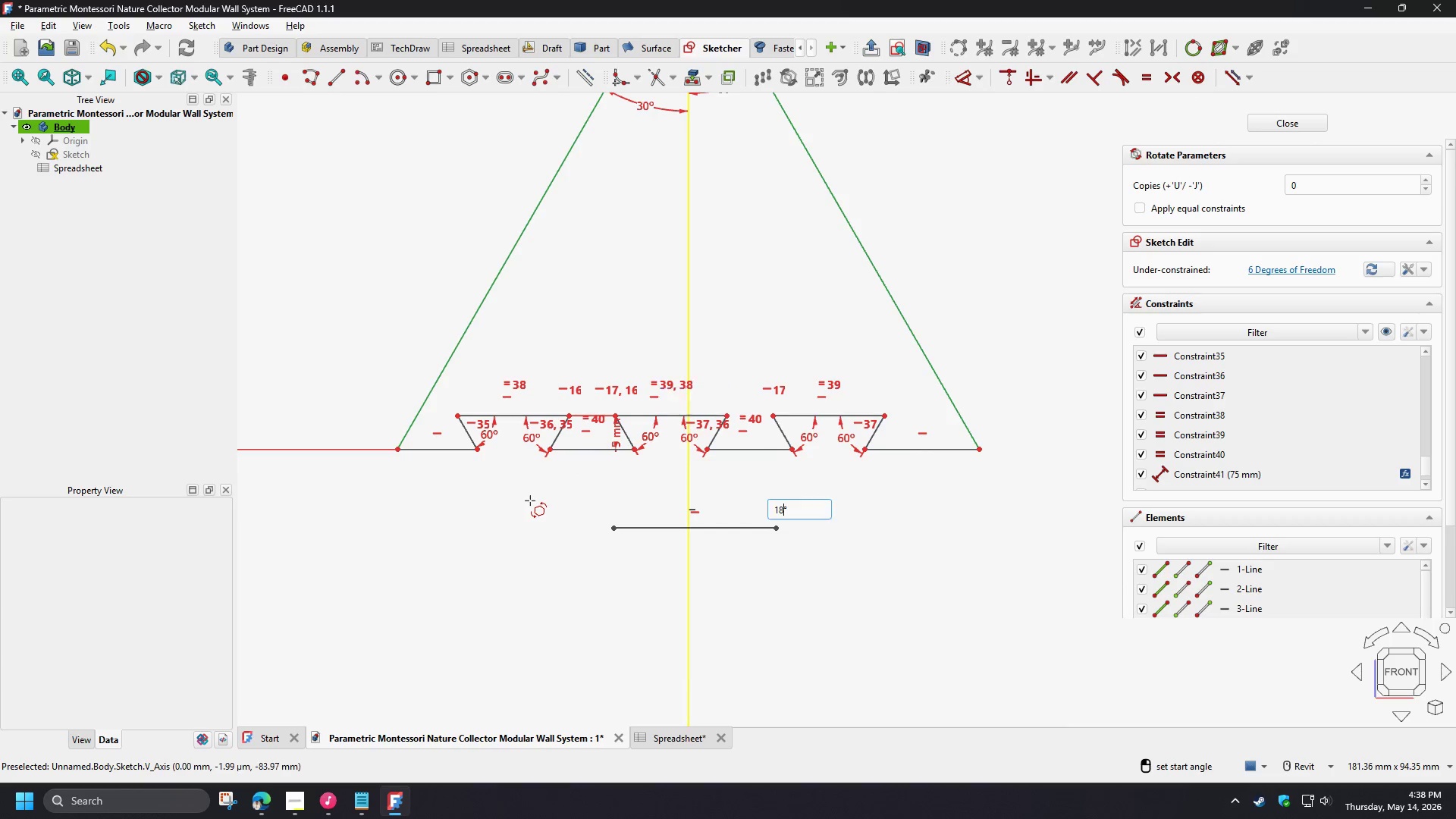 
key(Numpad8)
 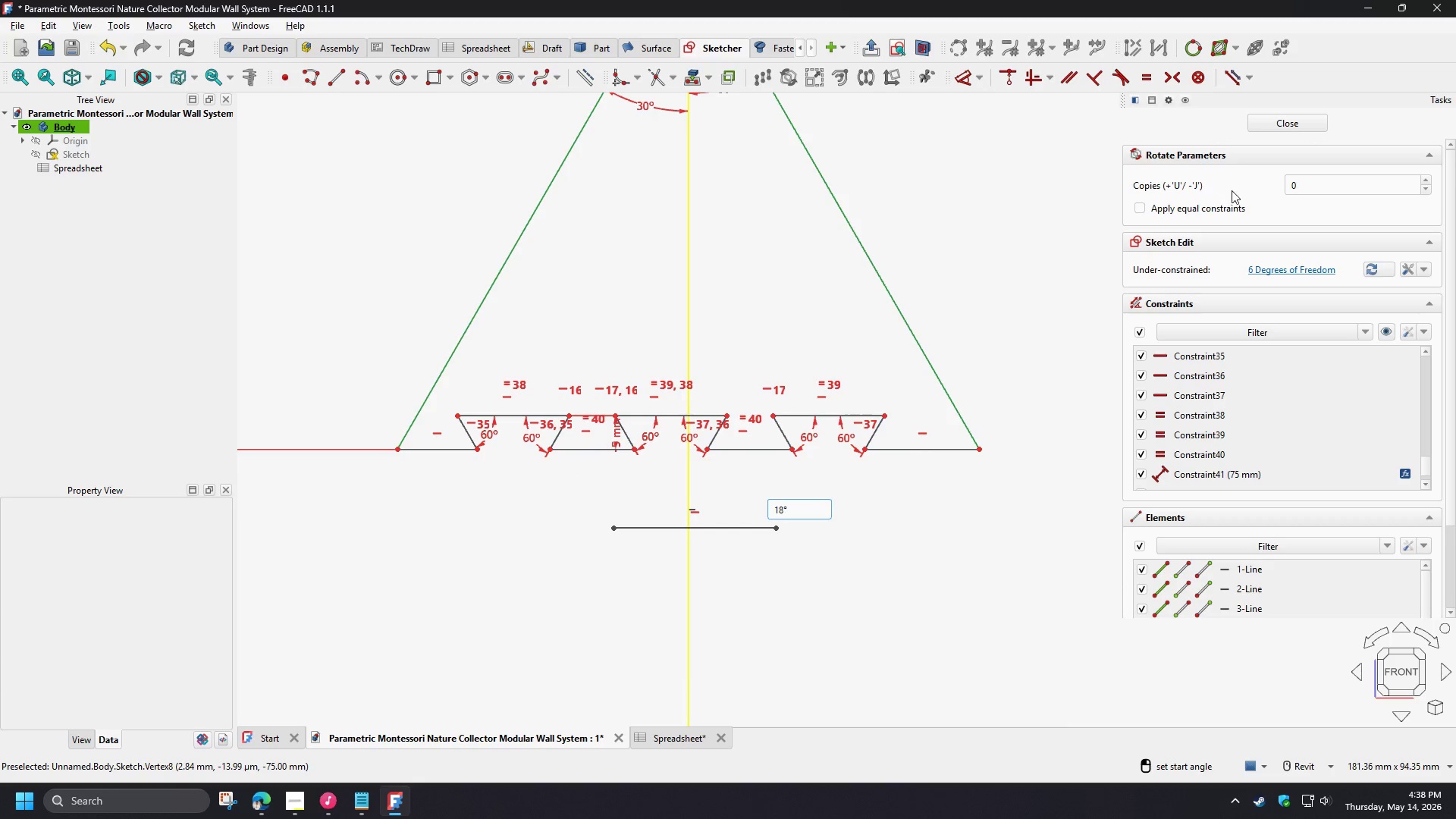 
left_click([1428, 180])
 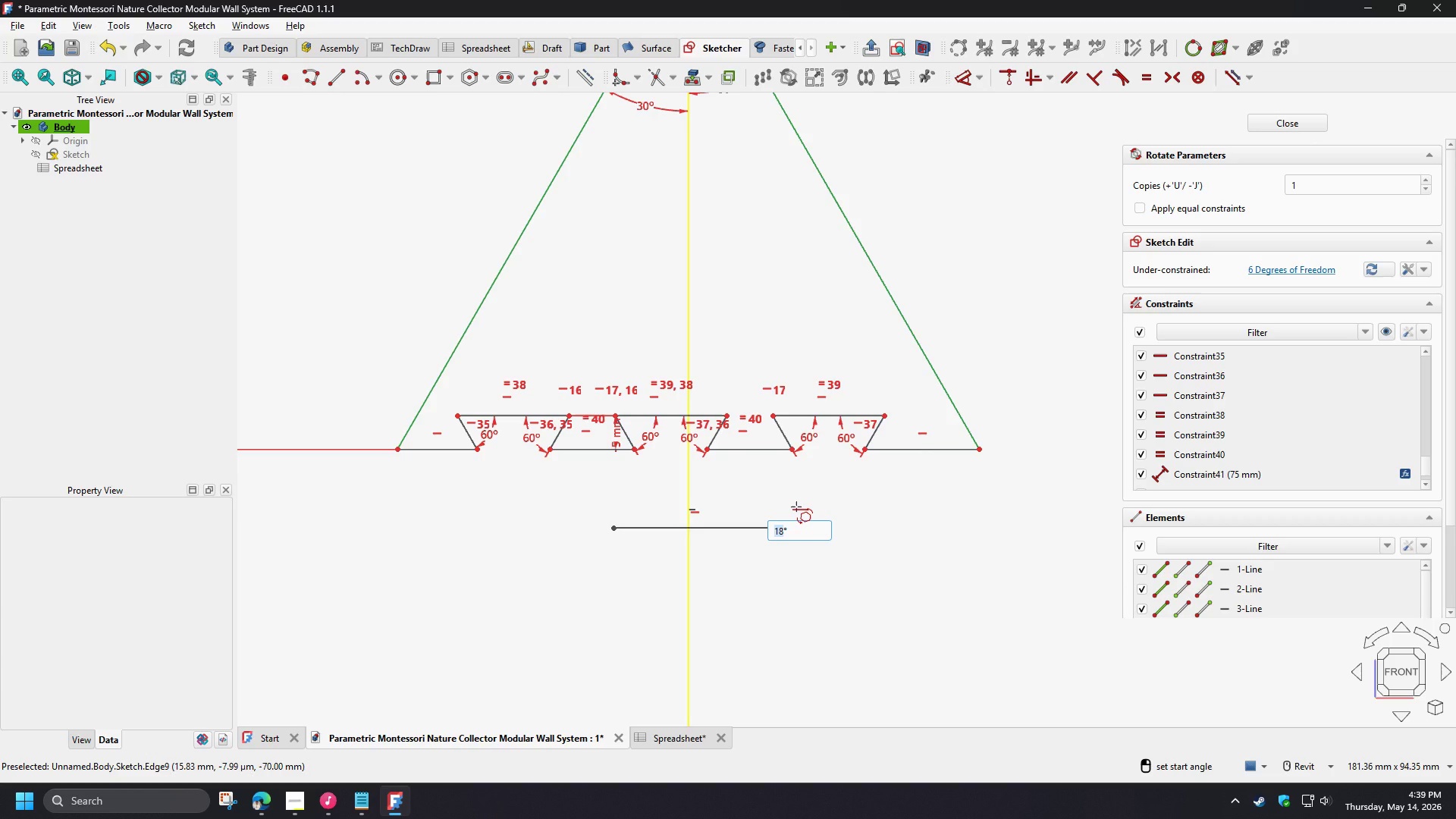 
key(Numpad1)
 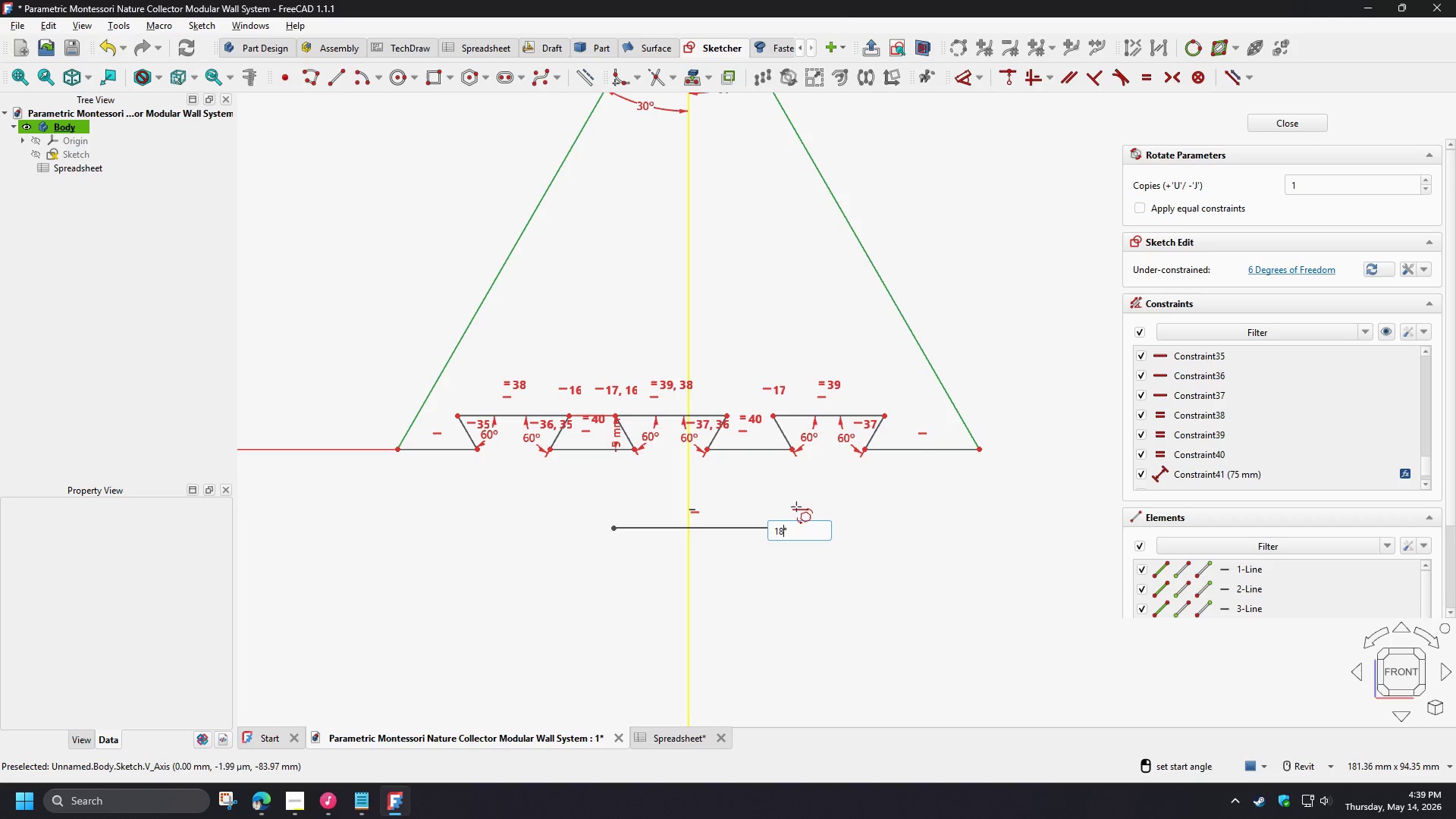 
key(Numpad8)
 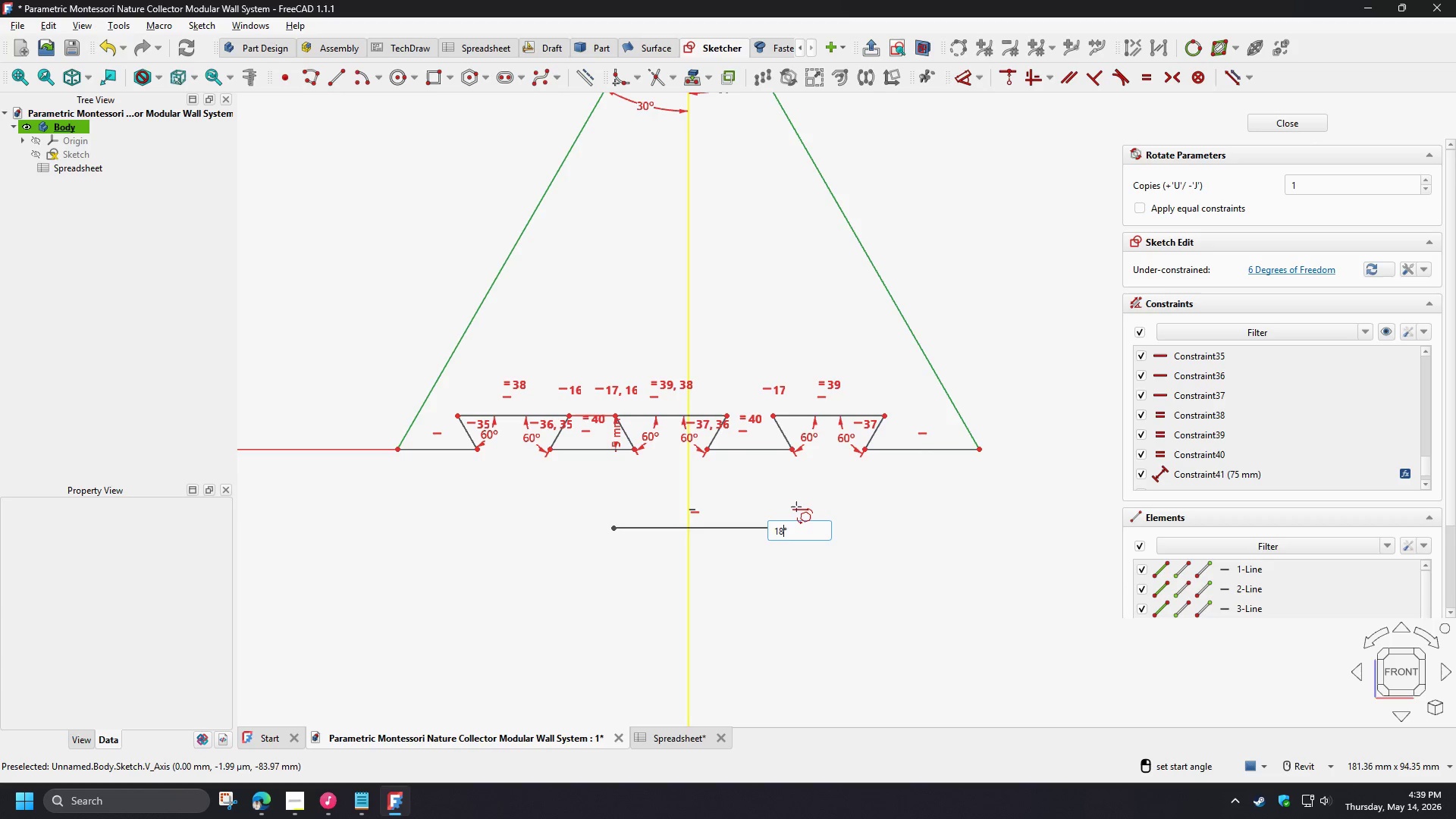 
key(Numpad0)
 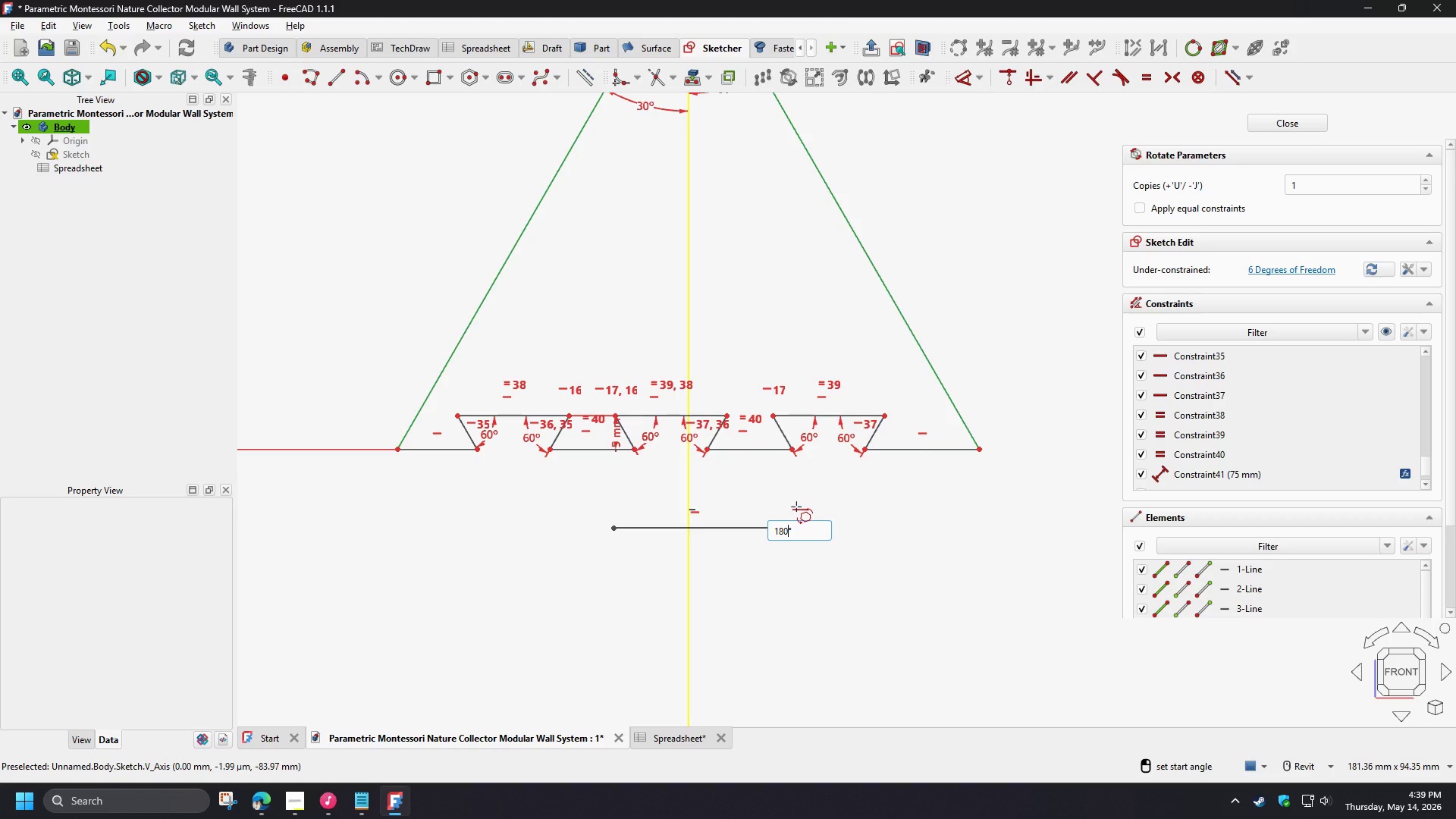 
key(NumpadEnter)
 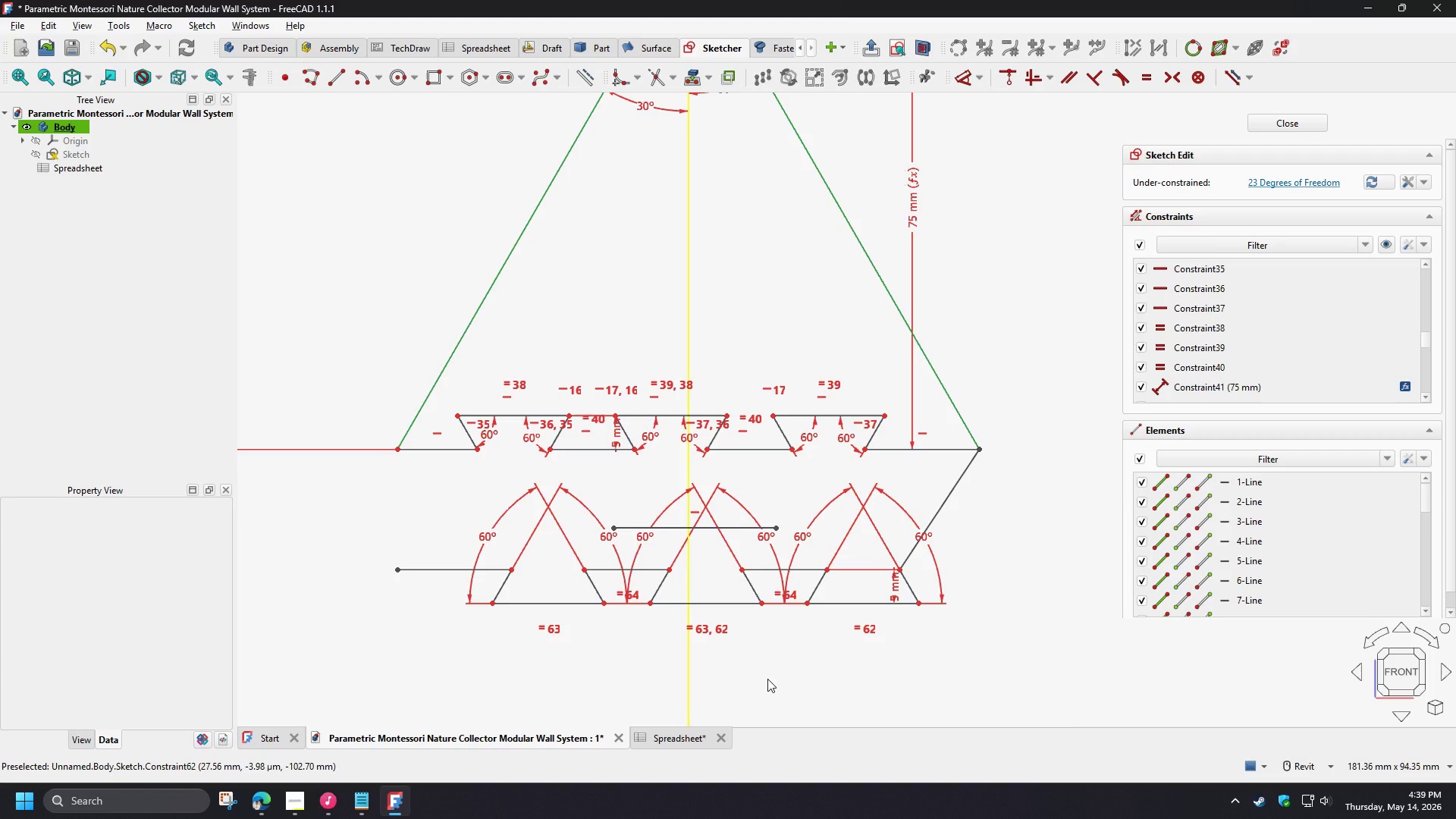 
right_click([767, 679])
 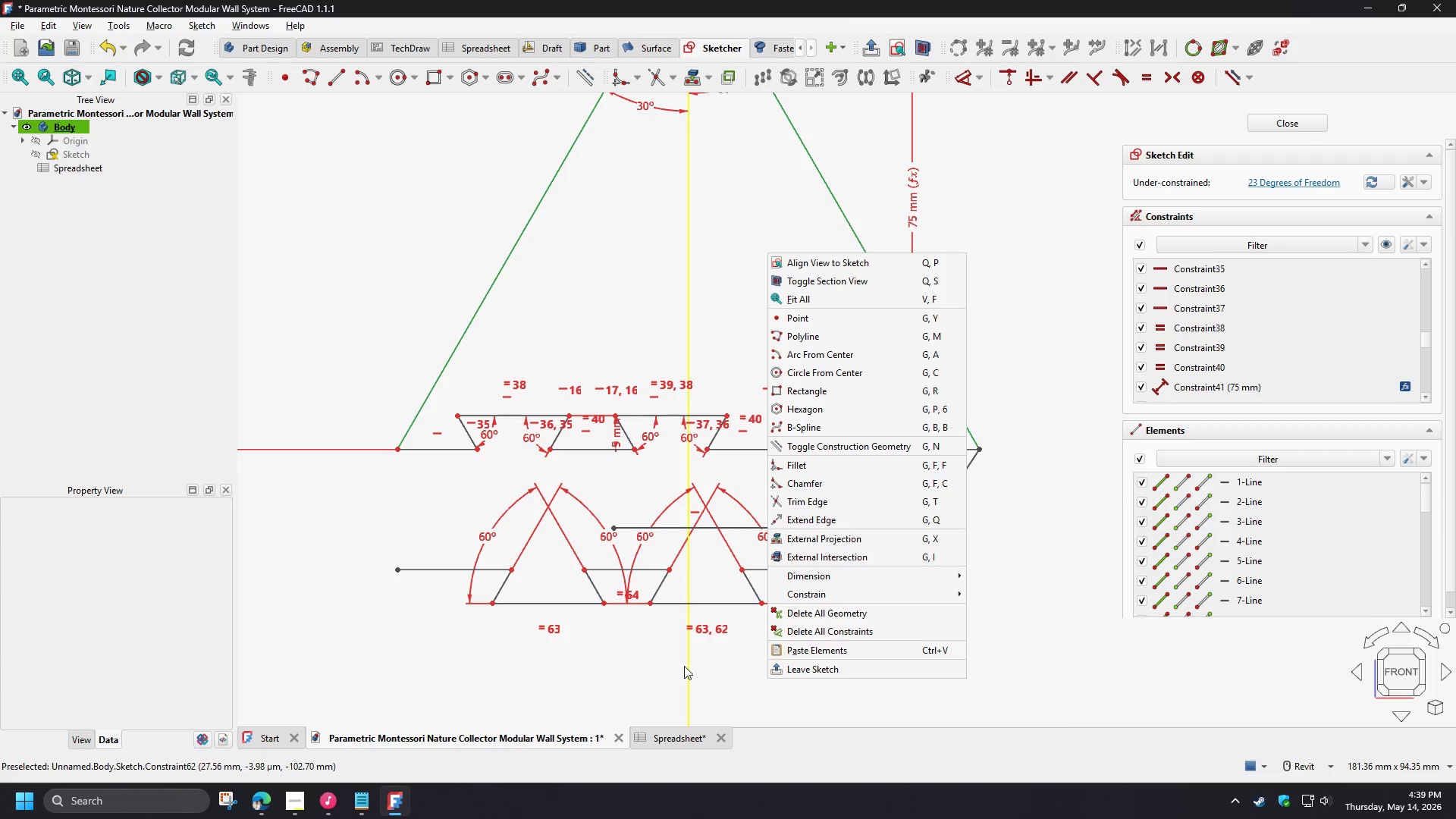 
left_click([670, 671])
 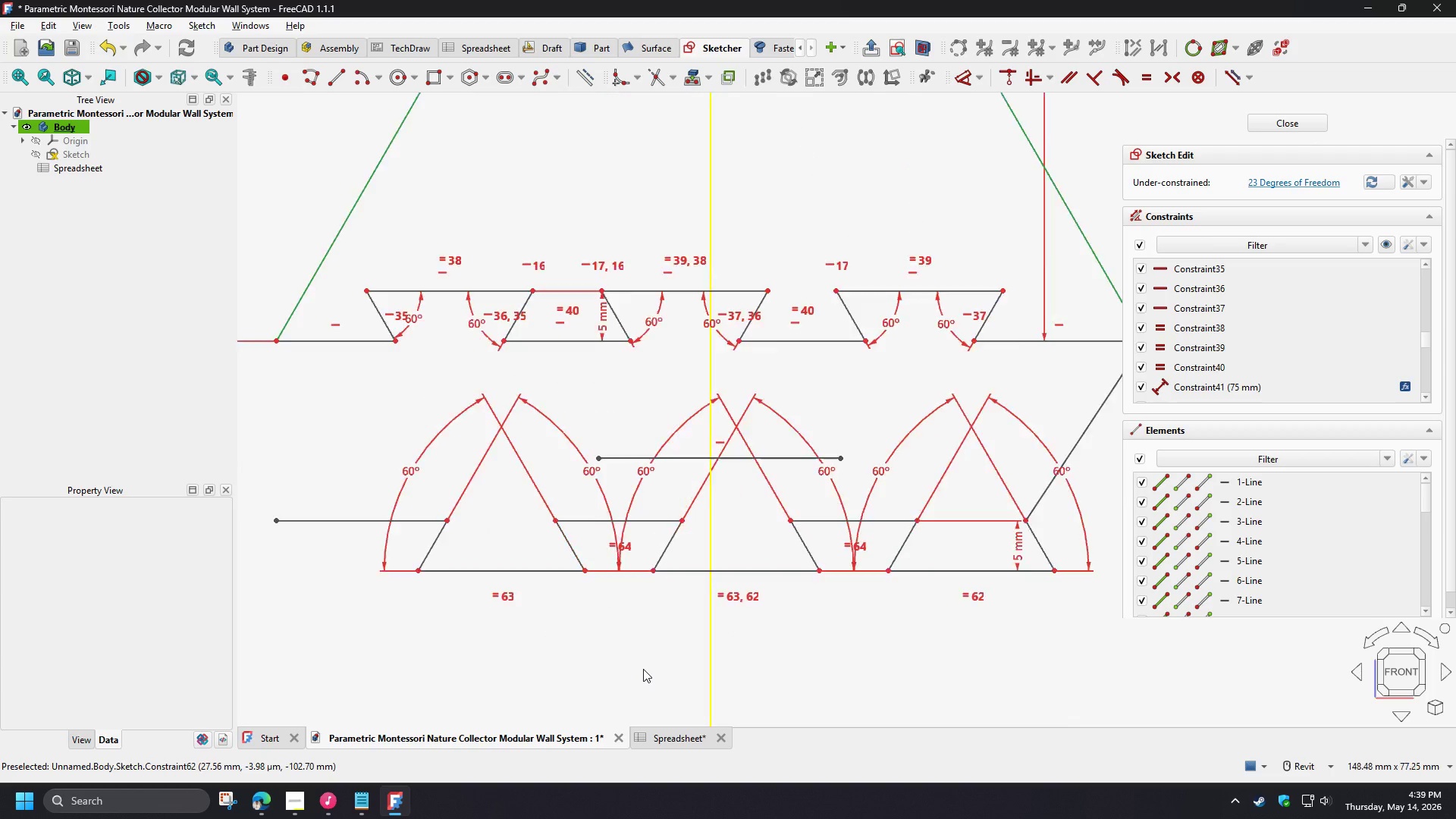 
scroll: coordinate [643, 669], scroll_direction: up, amount: 3.0
 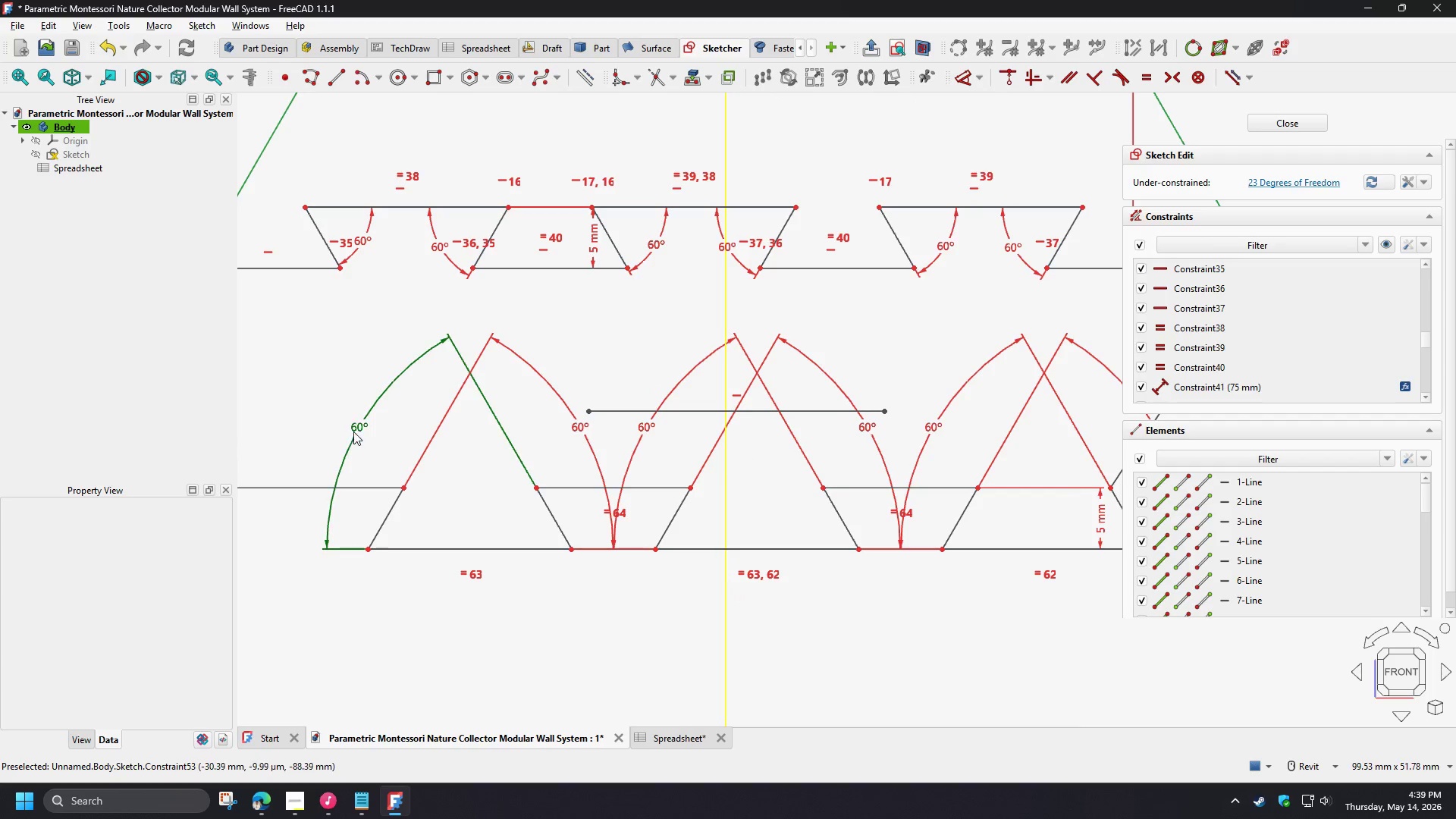 
left_click_drag(start_coordinate=[355, 428], to_coordinate=[524, 543])
 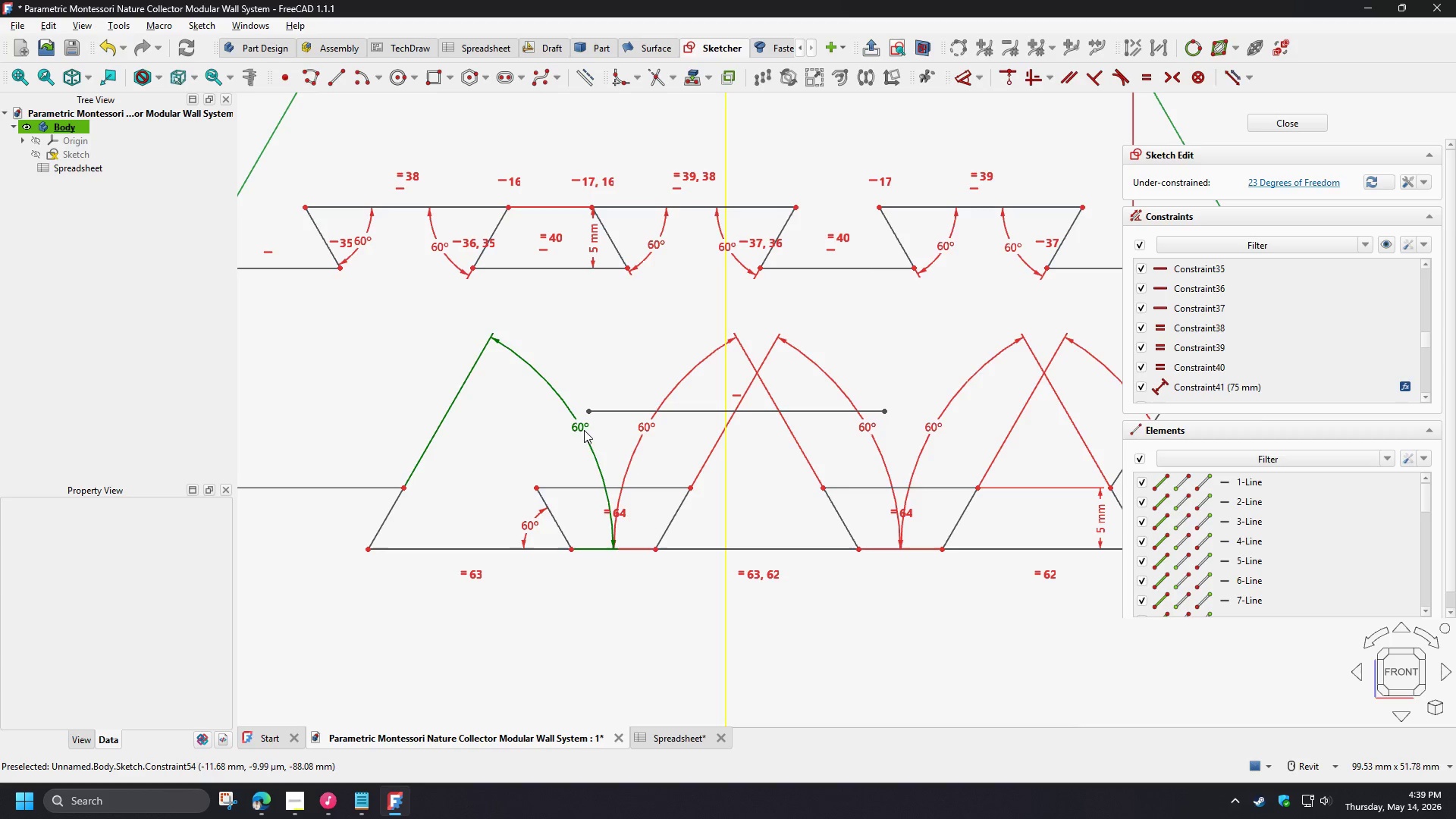 
left_click_drag(start_coordinate=[582, 431], to_coordinate=[395, 530])
 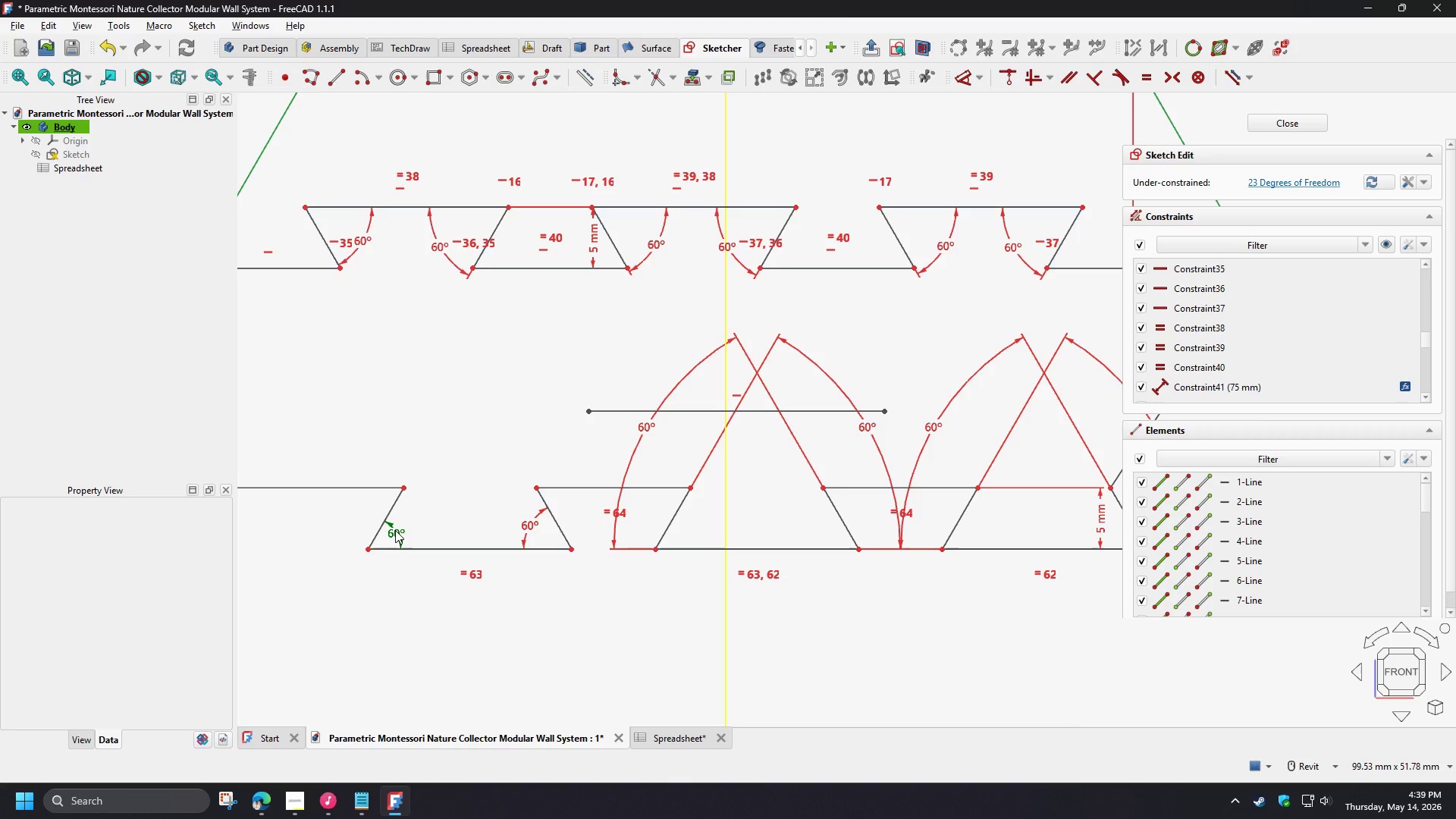 
wait(12.89)
 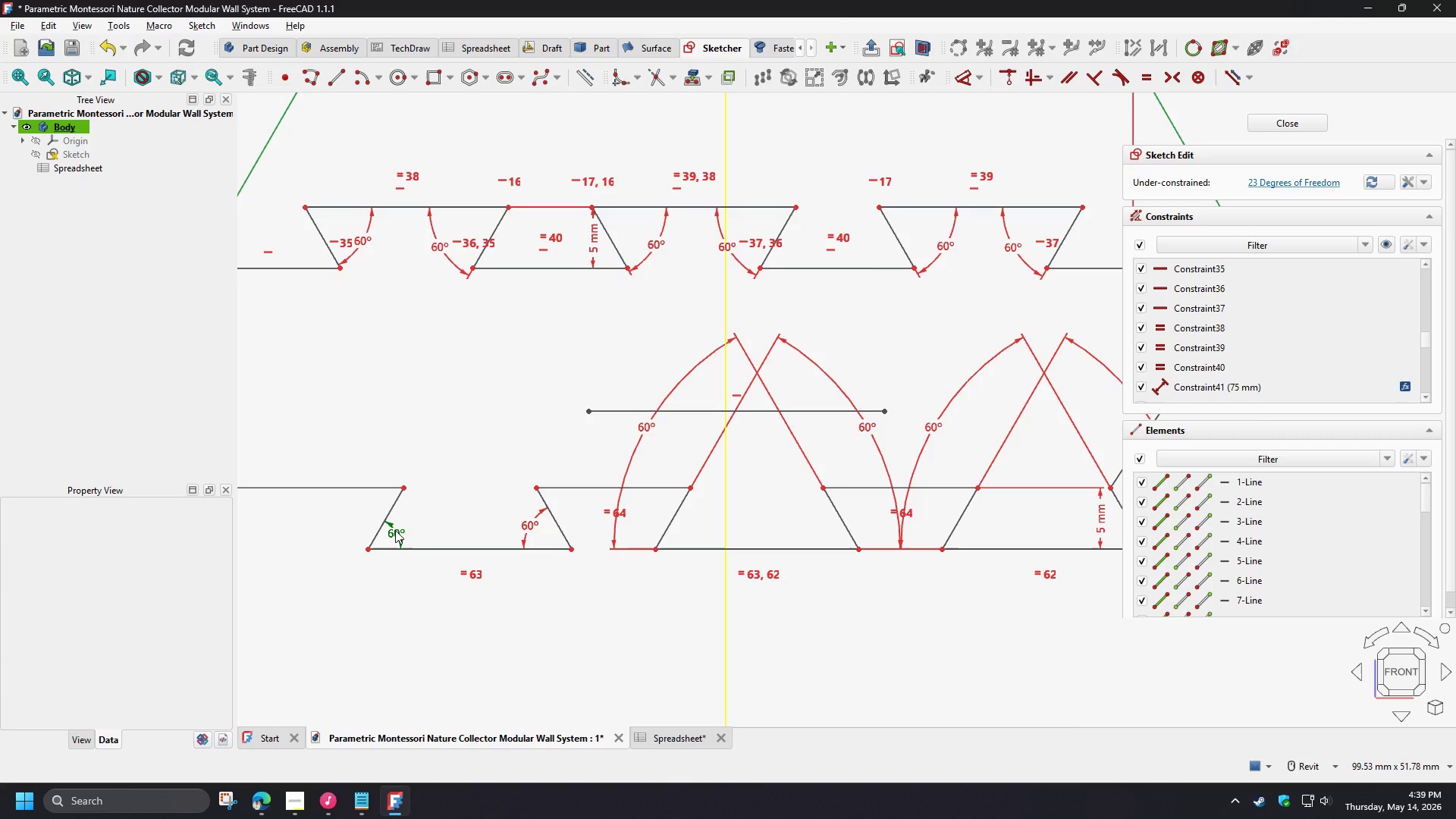 
scroll: coordinate [493, 575], scroll_direction: down, amount: 3.0
 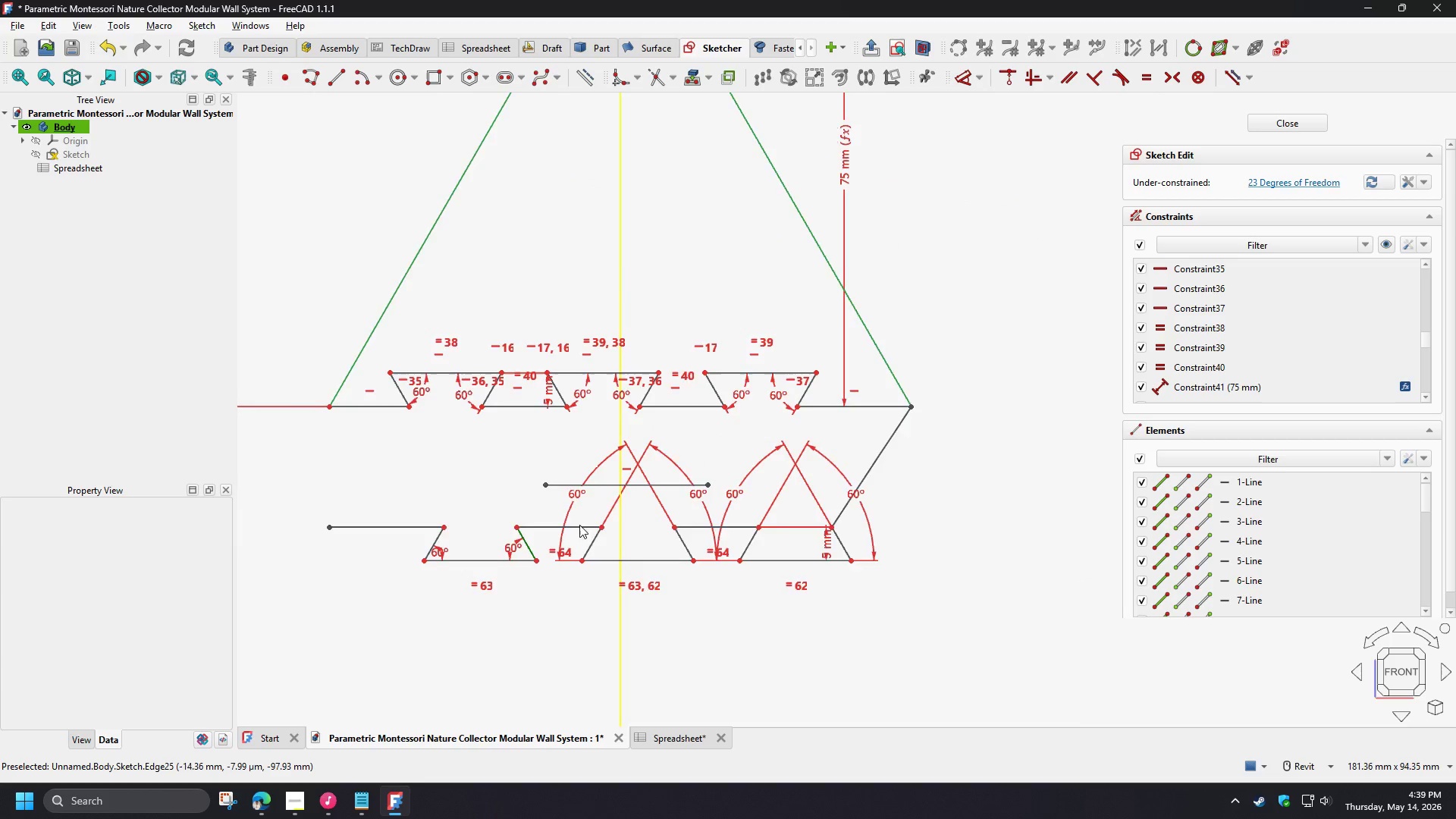 
scroll: coordinate [610, 497], scroll_direction: up, amount: 3.0
 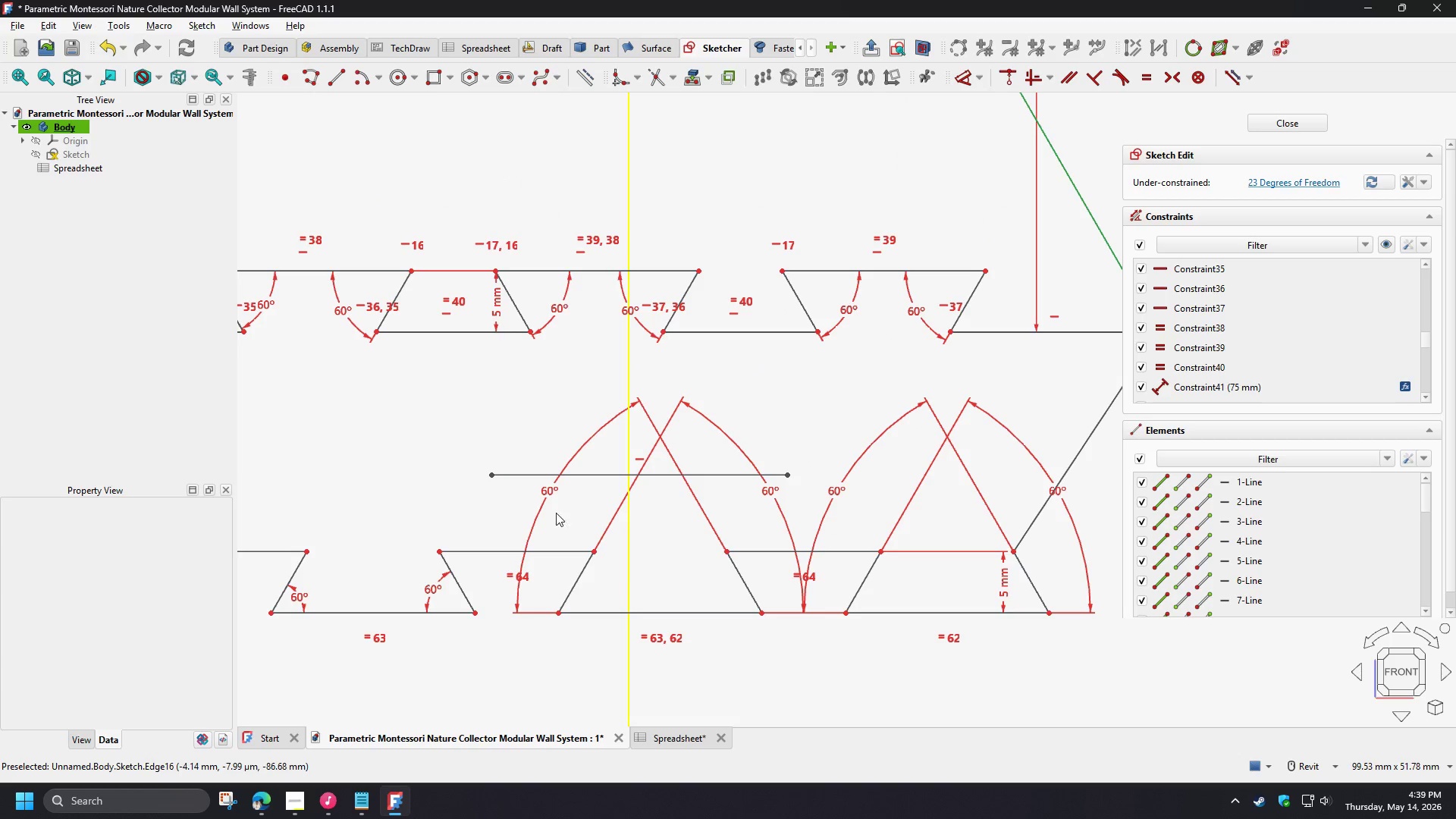 
left_click_drag(start_coordinate=[551, 494], to_coordinate=[732, 588])
 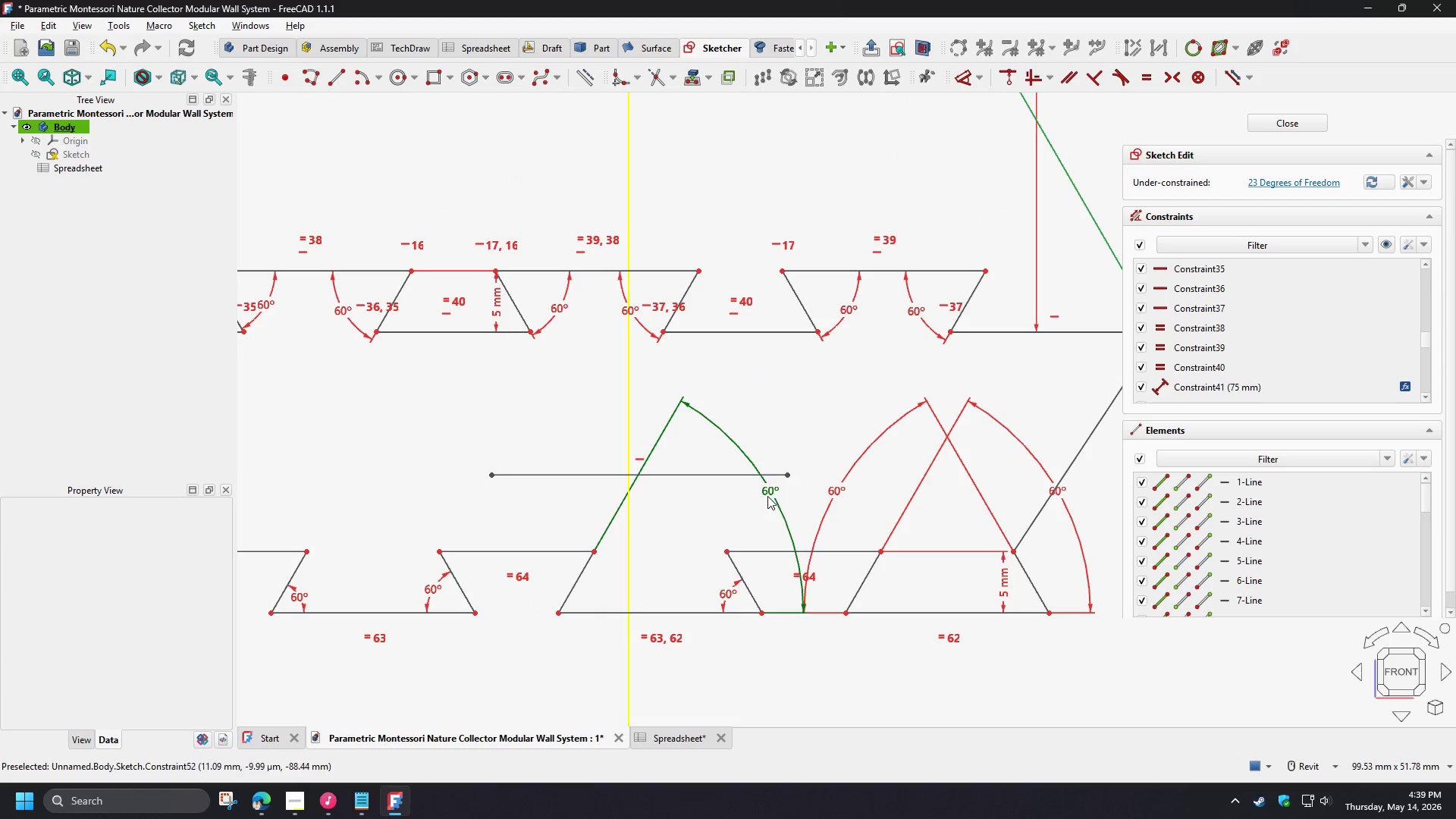 
left_click_drag(start_coordinate=[767, 495], to_coordinate=[607, 601])
 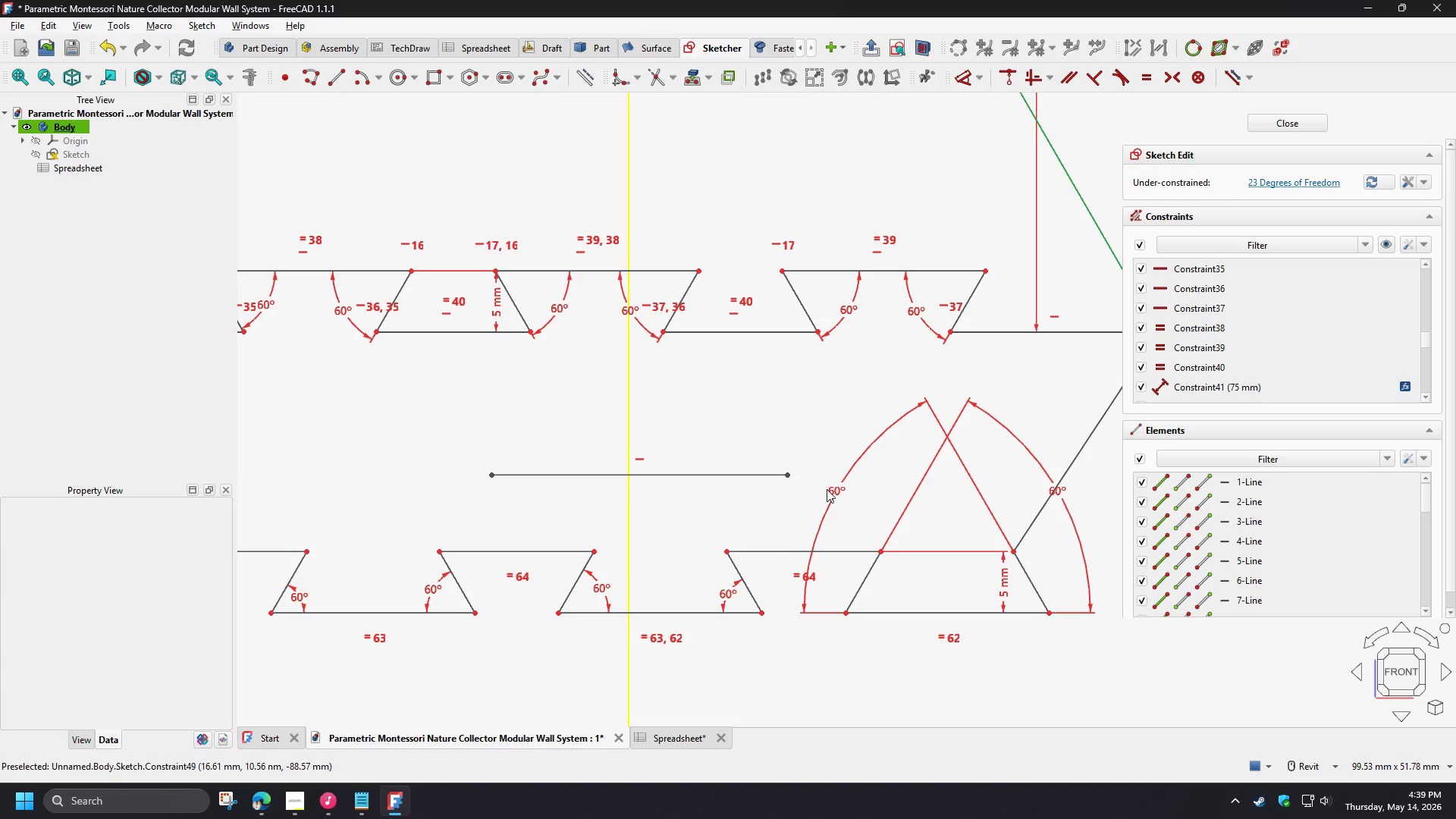 
left_click_drag(start_coordinate=[827, 489], to_coordinate=[966, 554])
 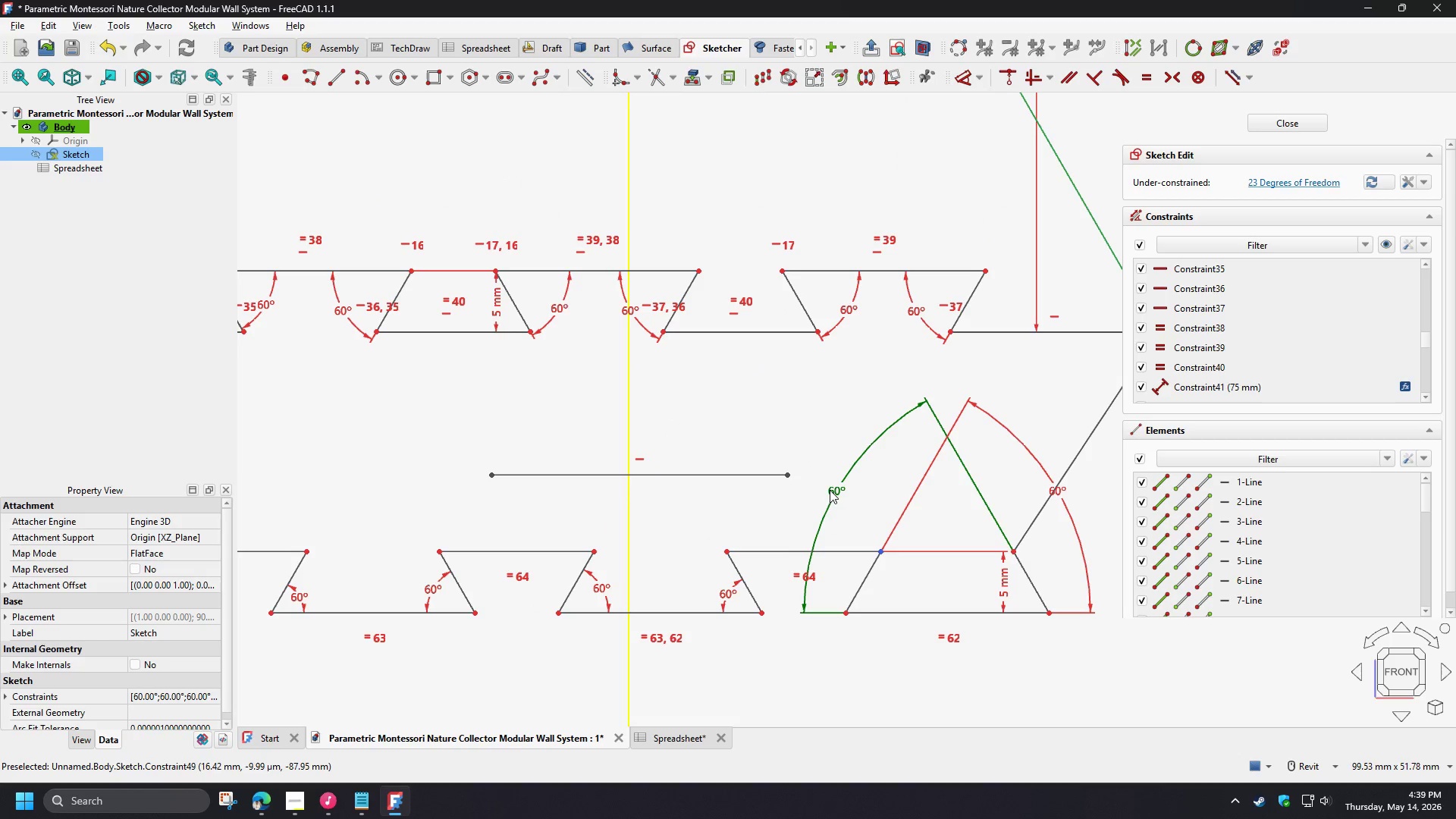 
left_click_drag(start_coordinate=[832, 490], to_coordinate=[1008, 591])
 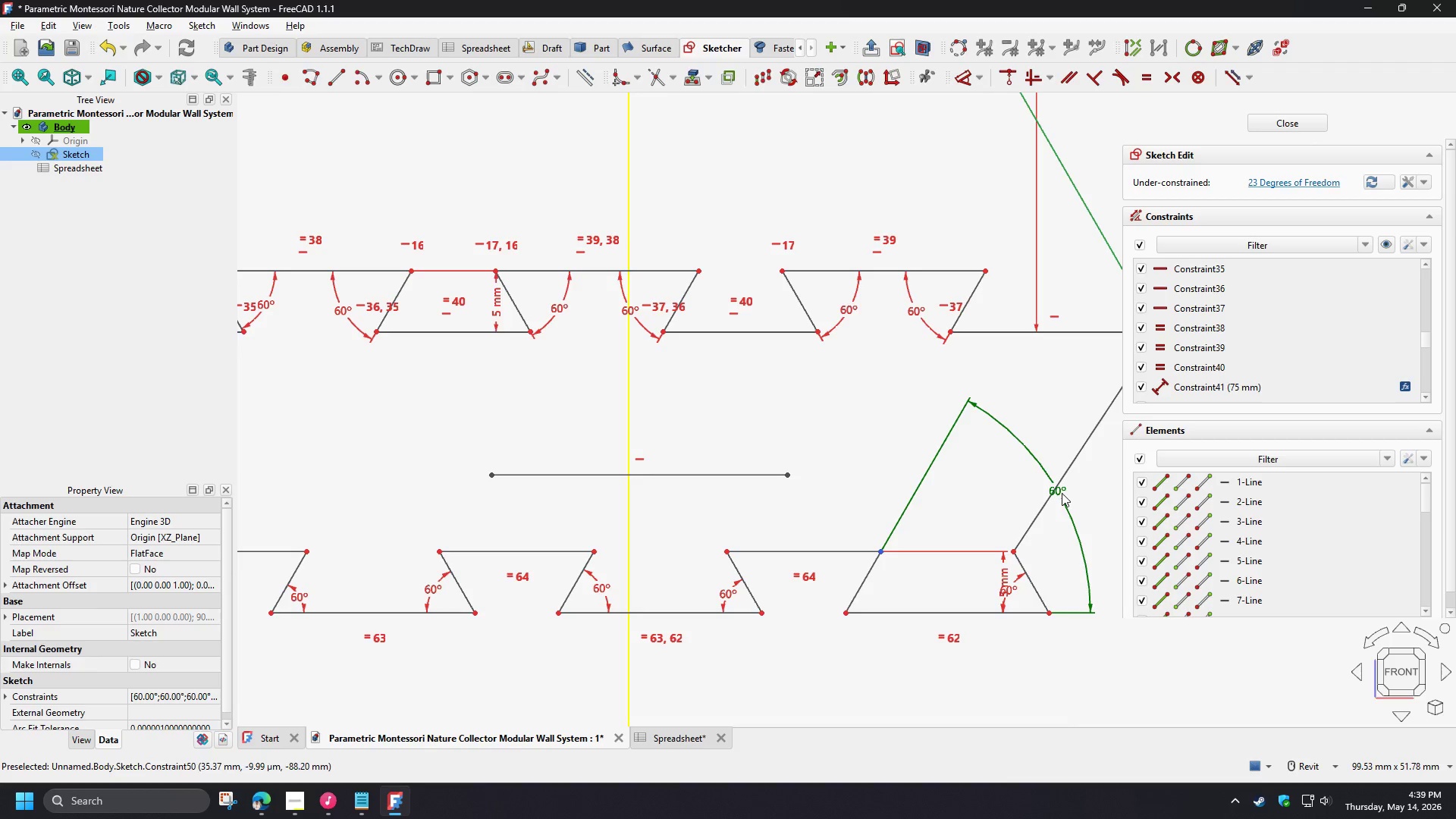 
left_click_drag(start_coordinate=[1062, 492], to_coordinate=[880, 592])
 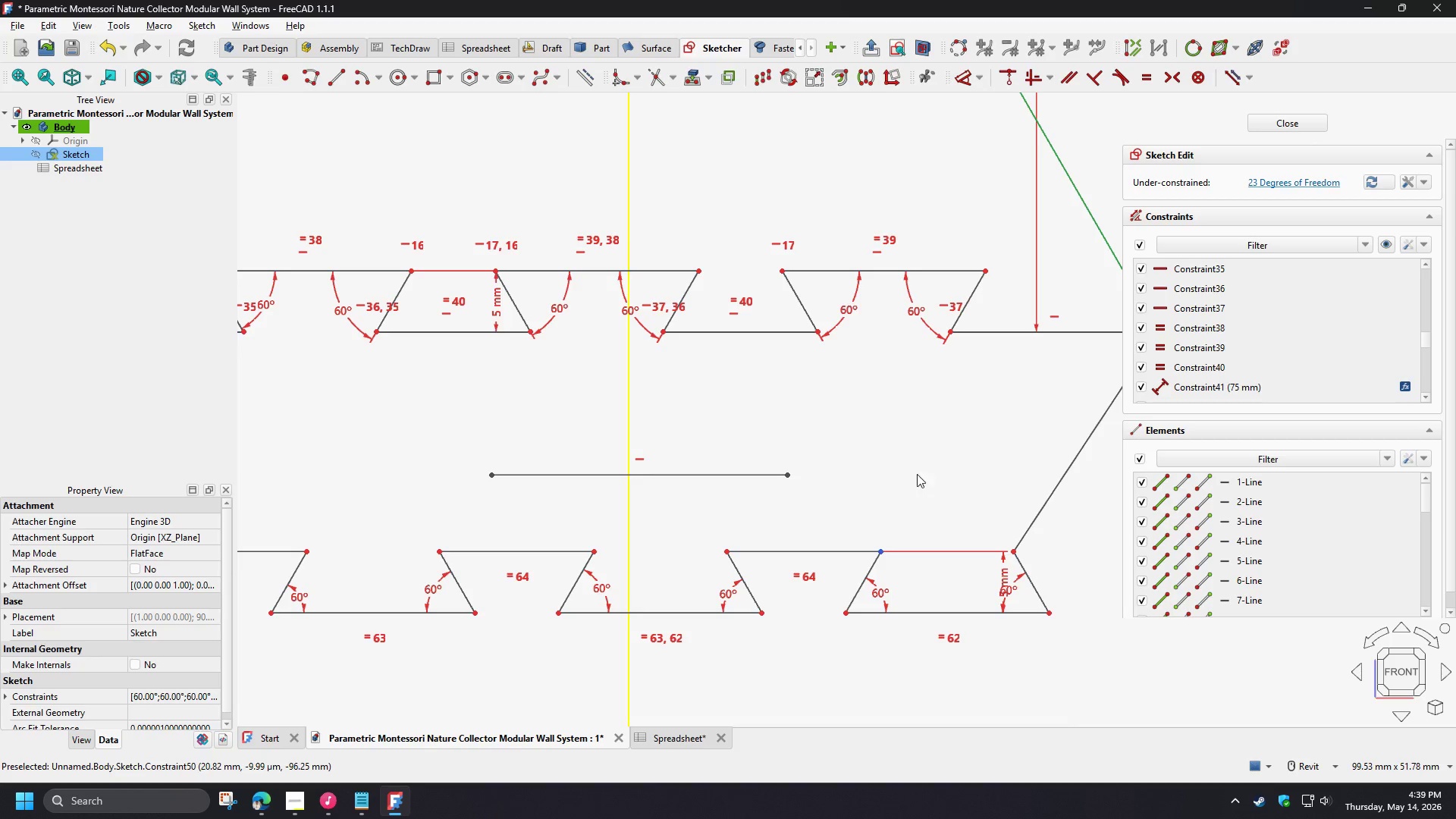 
left_click([917, 474])
 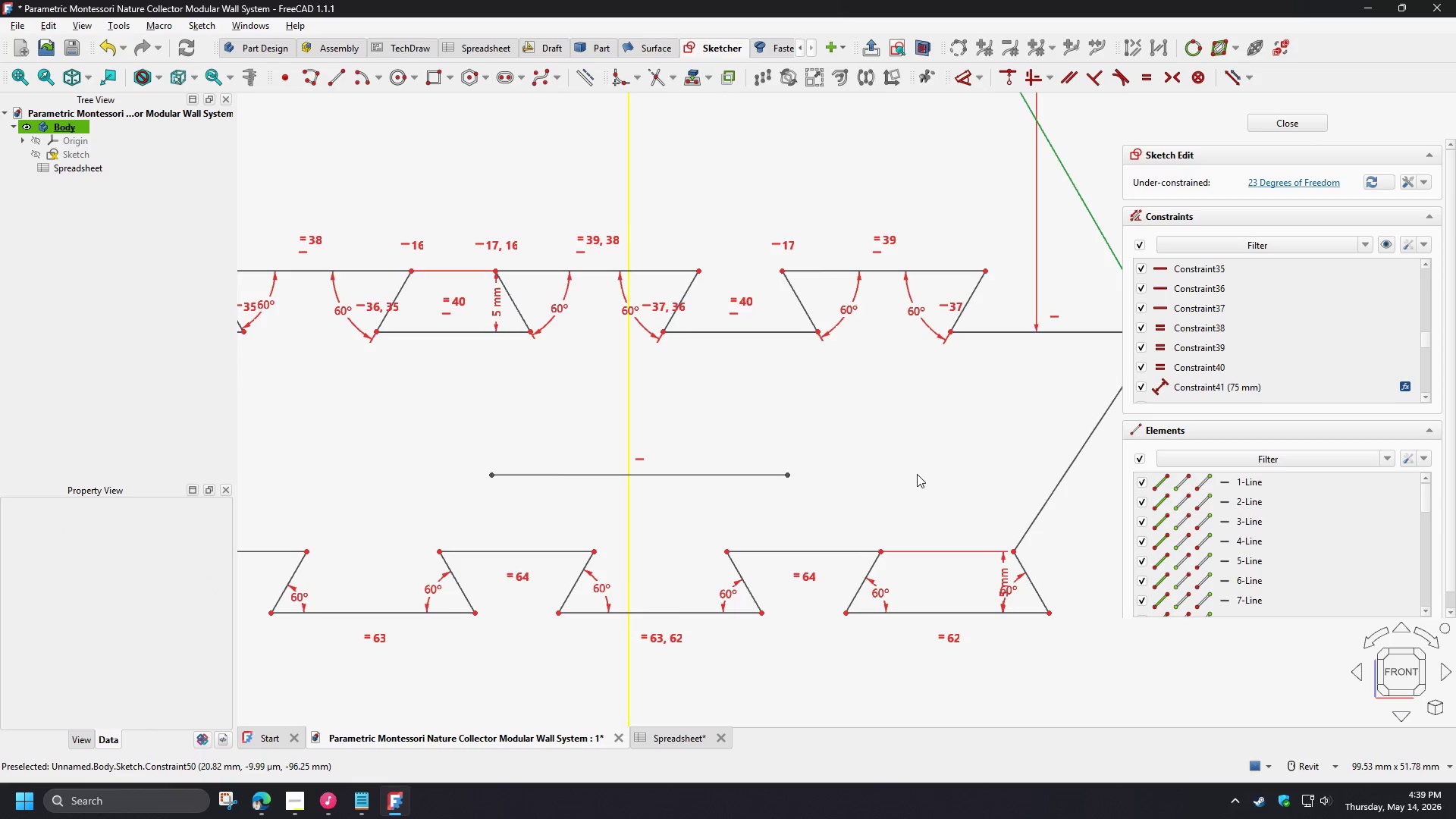 
scroll: coordinate [917, 478], scroll_direction: down, amount: 3.0
 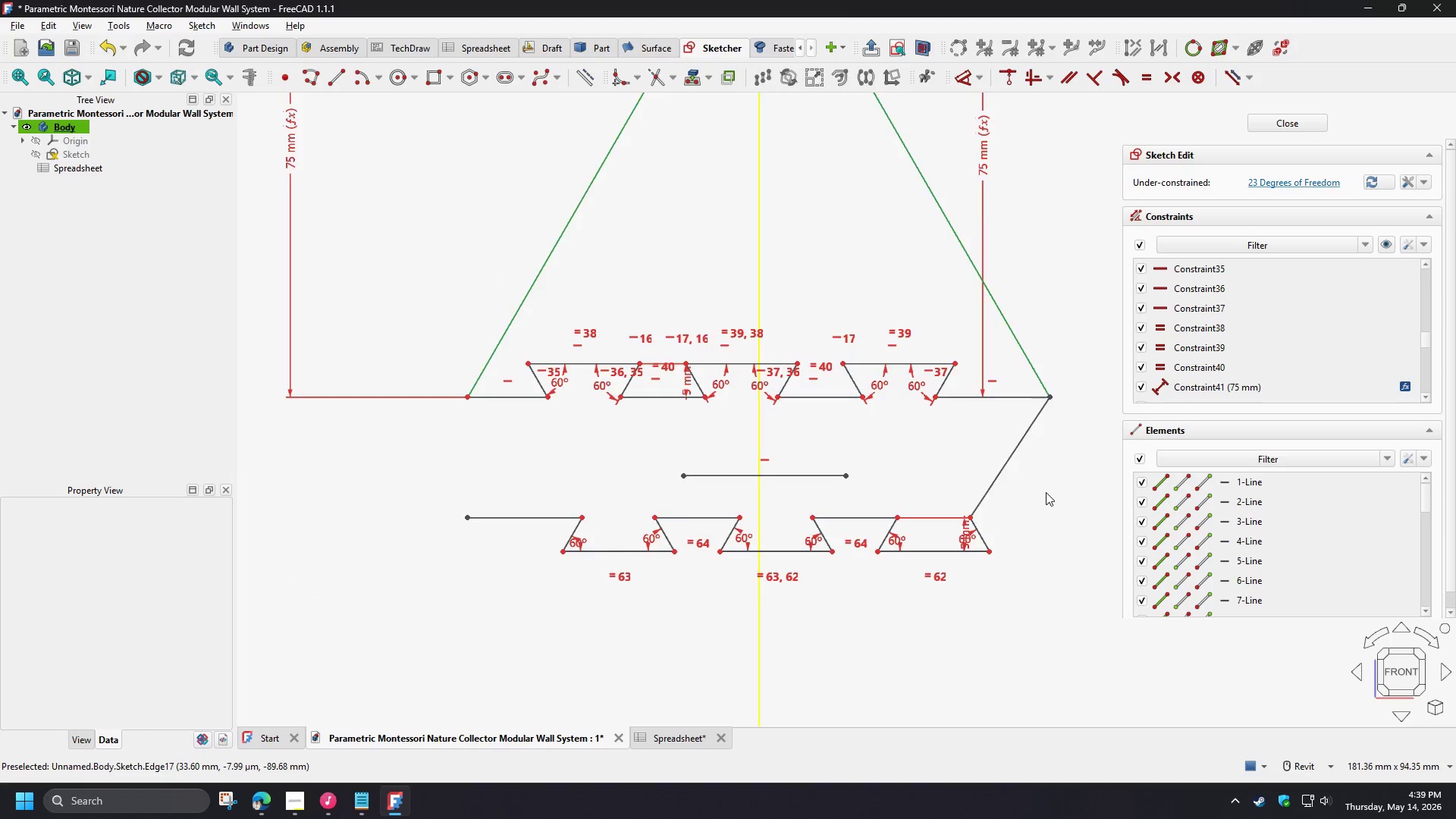 
scroll: coordinate [1045, 488], scroll_direction: up, amount: 1.0
 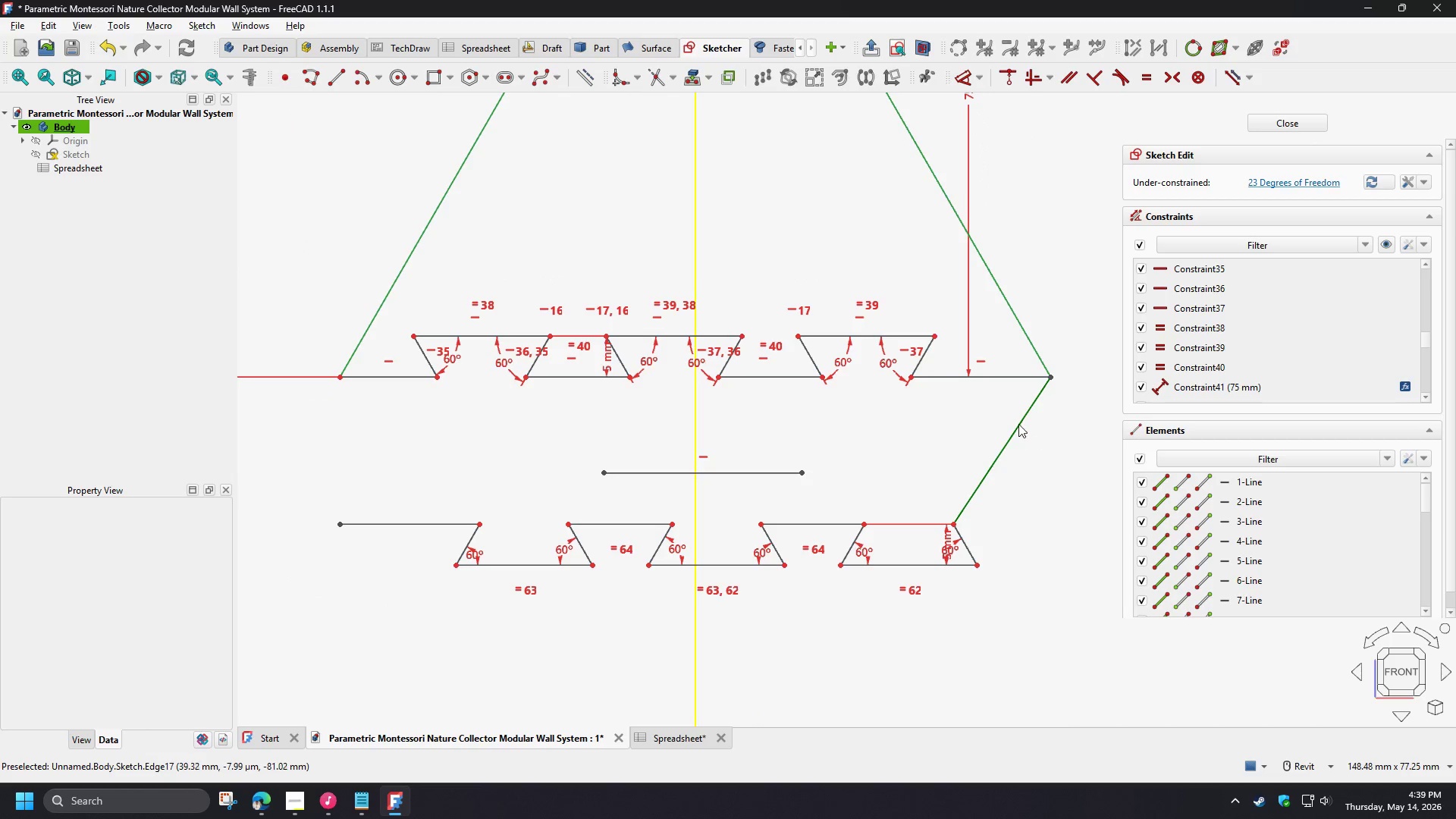 
left_click([1018, 424])
 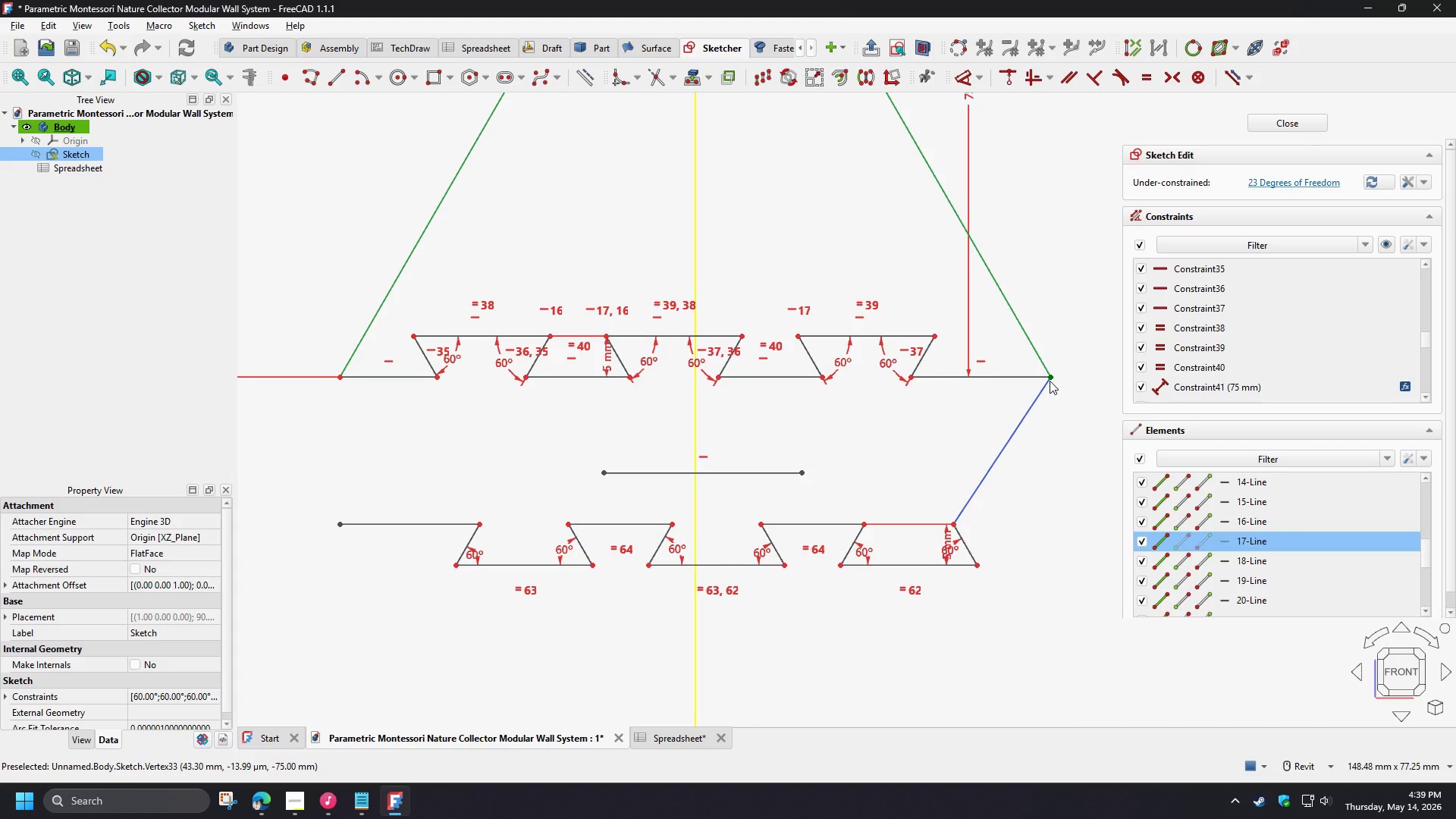 
left_click_drag(start_coordinate=[1046, 385], to_coordinate=[1053, 425])
 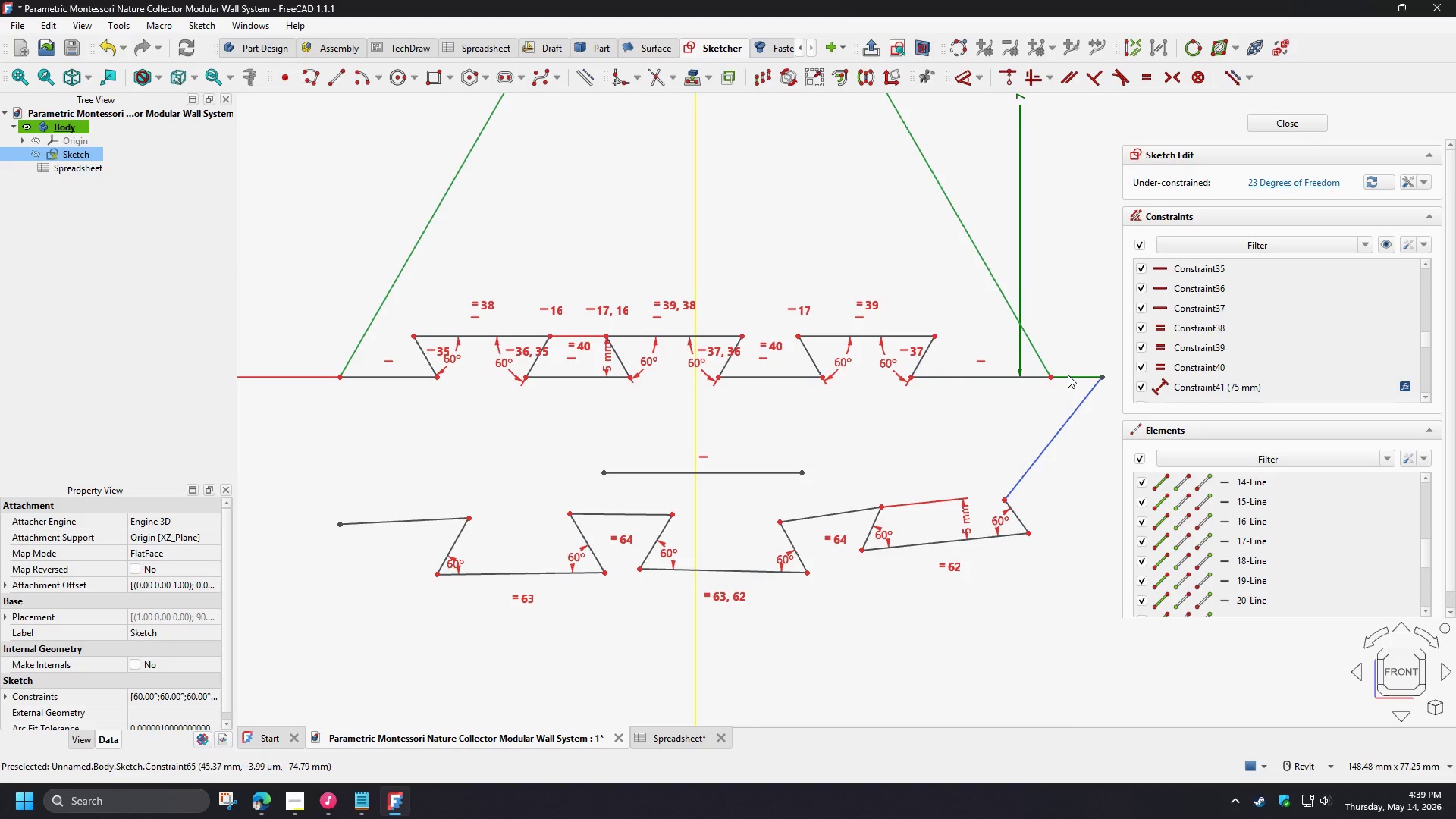 
left_click([1068, 375])
 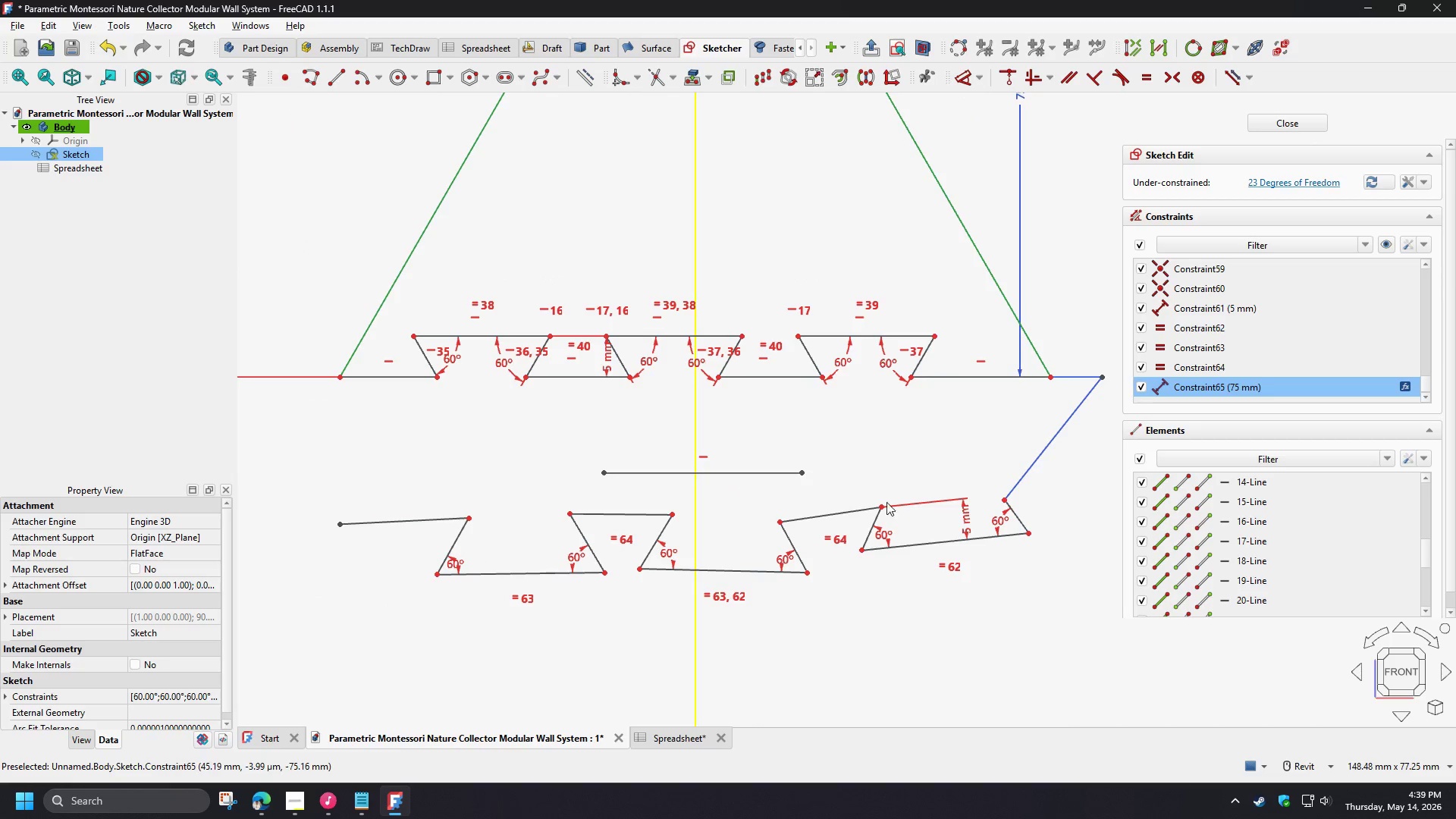 
scroll: coordinate [821, 538], scroll_direction: down, amount: 3.0
 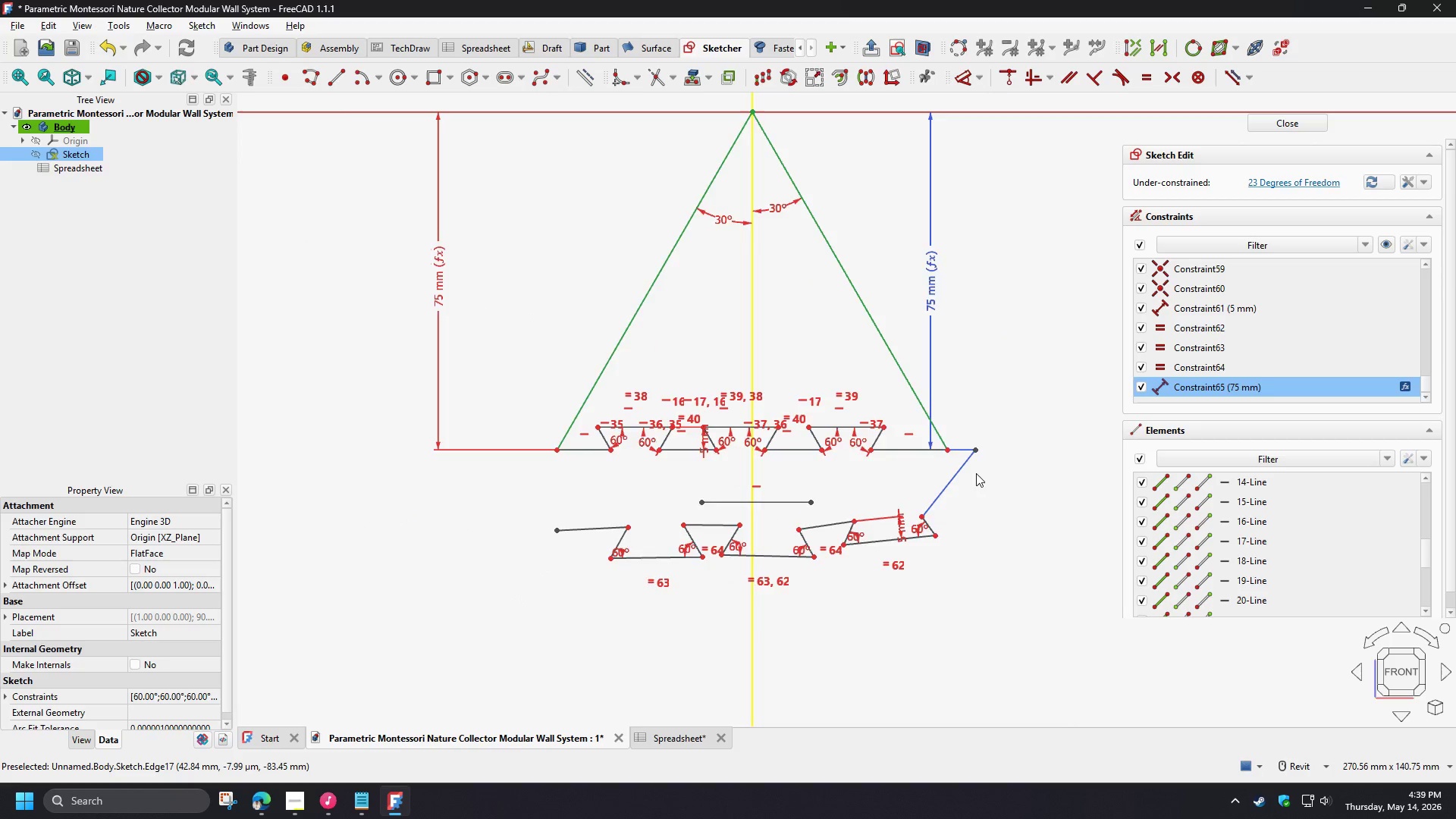 
scroll: coordinate [976, 473], scroll_direction: up, amount: 2.0
 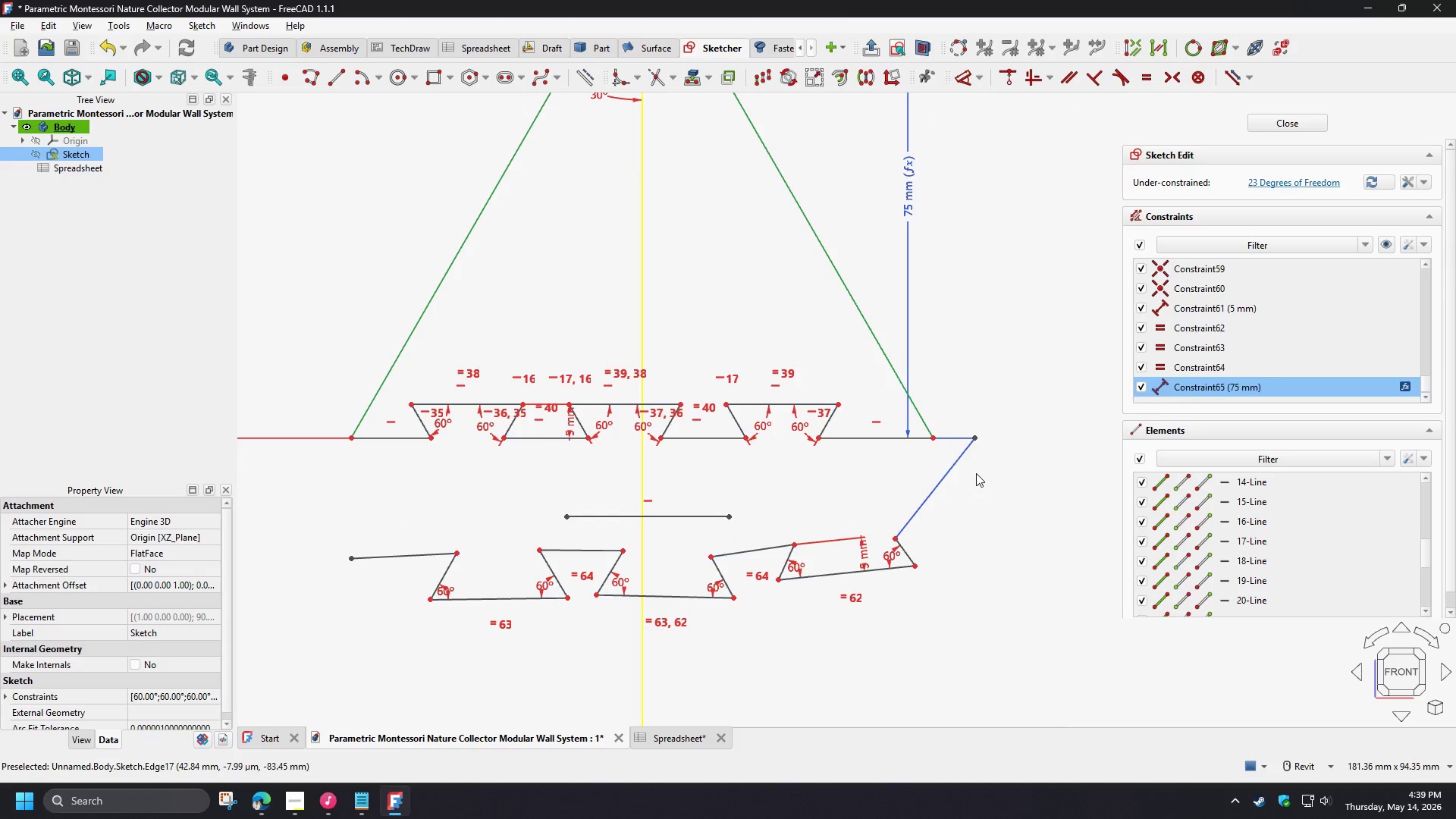 
key(Delete)
 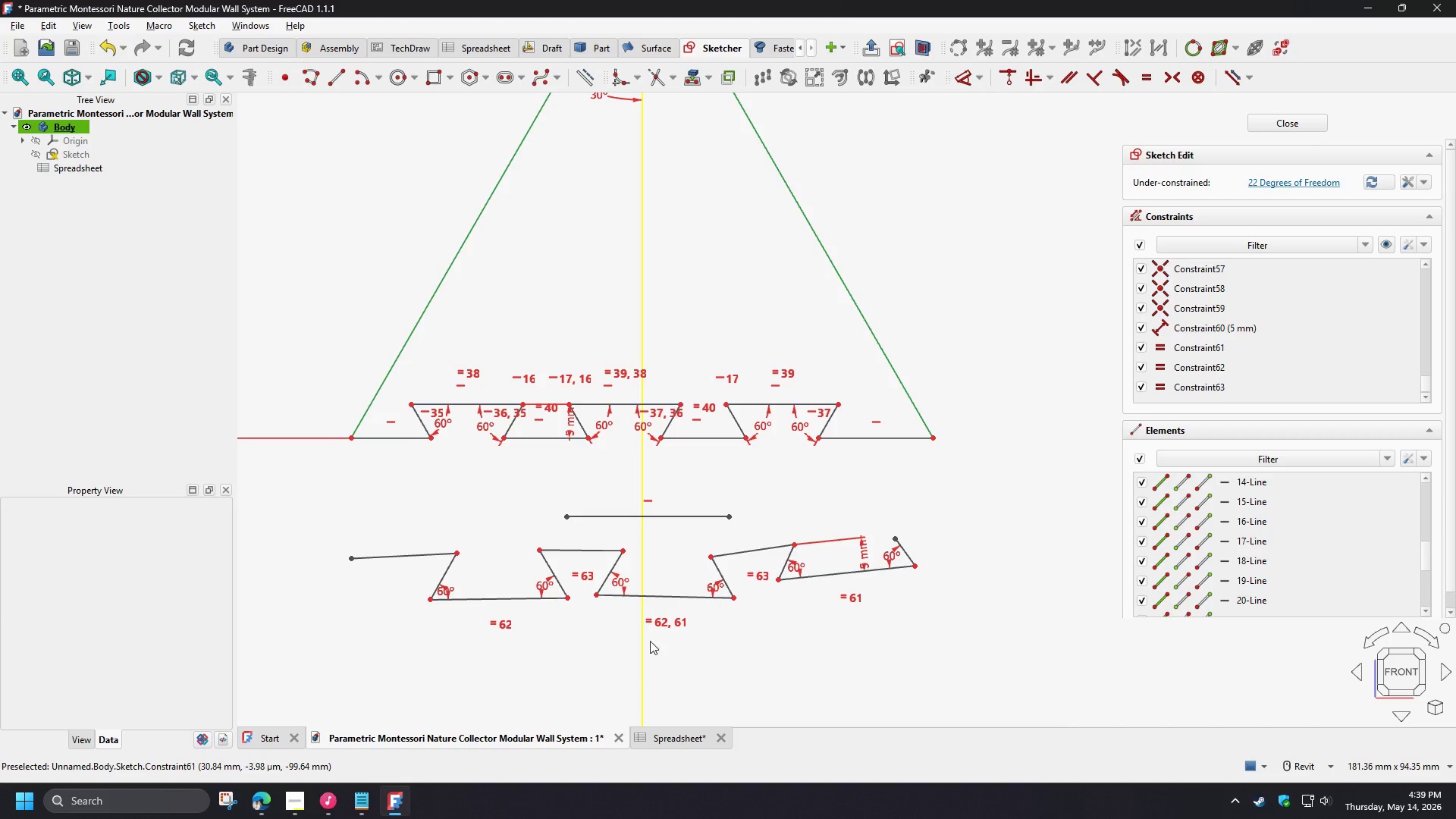 
scroll: coordinate [479, 627], scroll_direction: up, amount: 2.0
 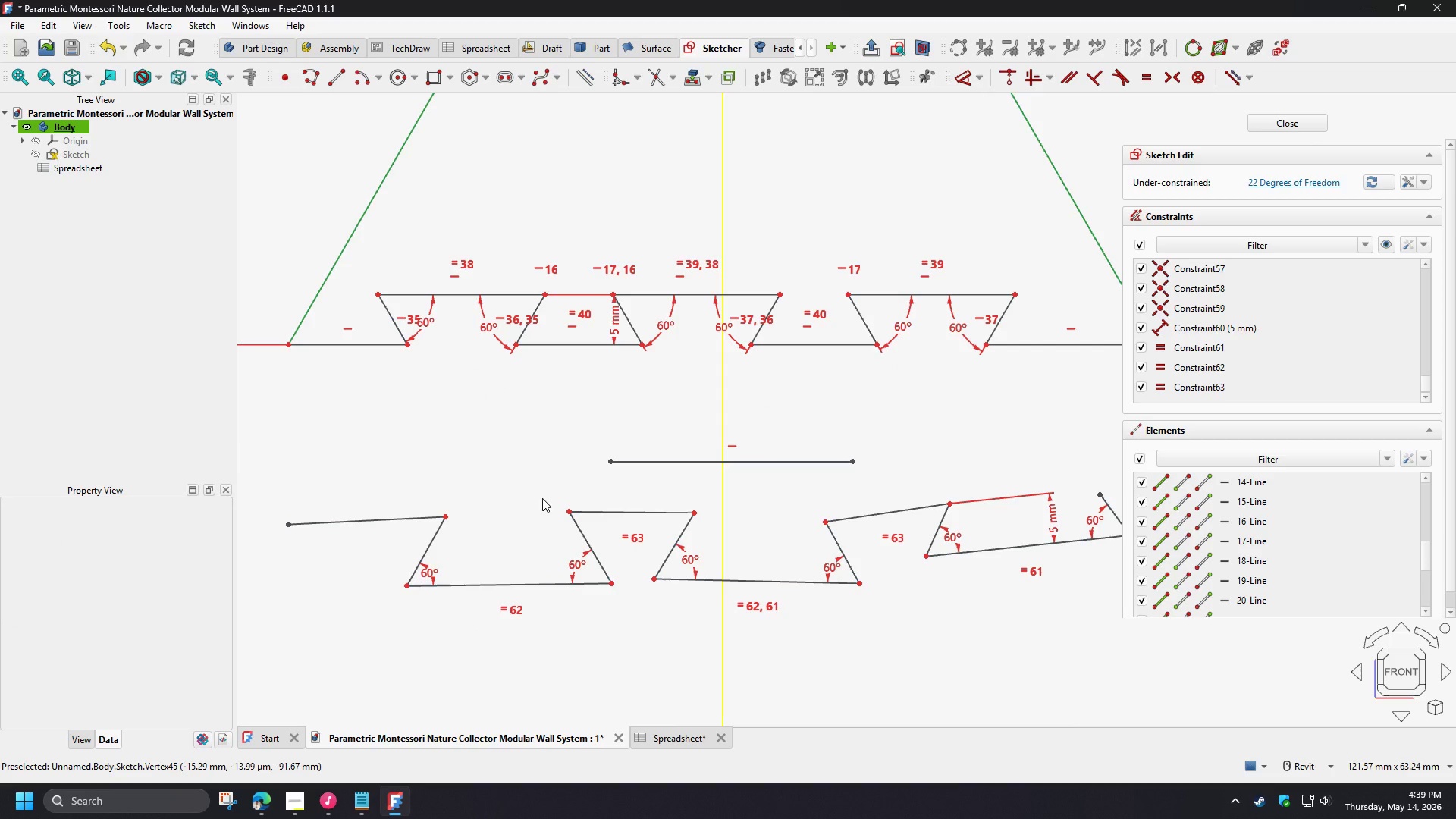 
wait(12.51)
 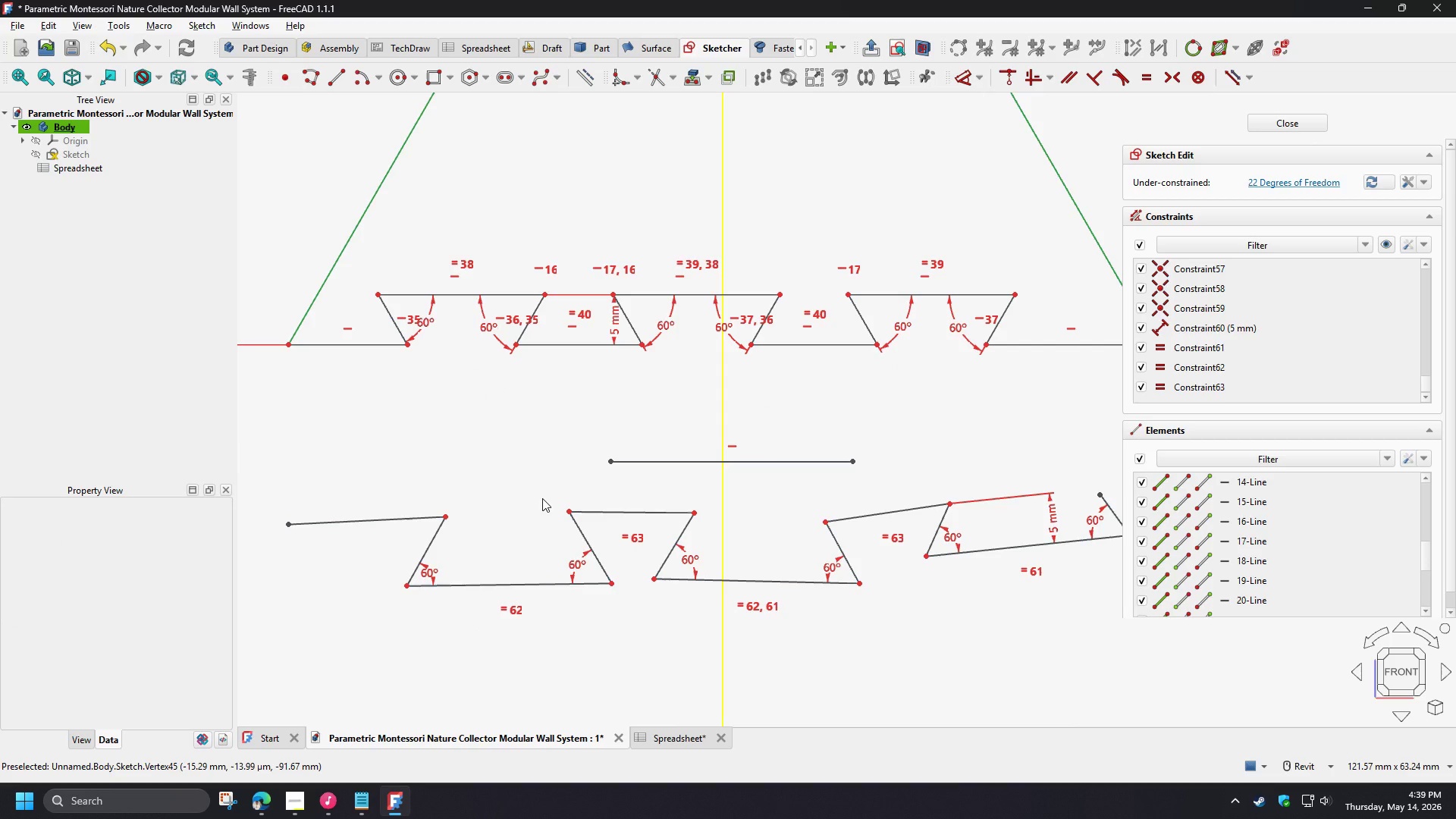 
left_click([547, 454])
 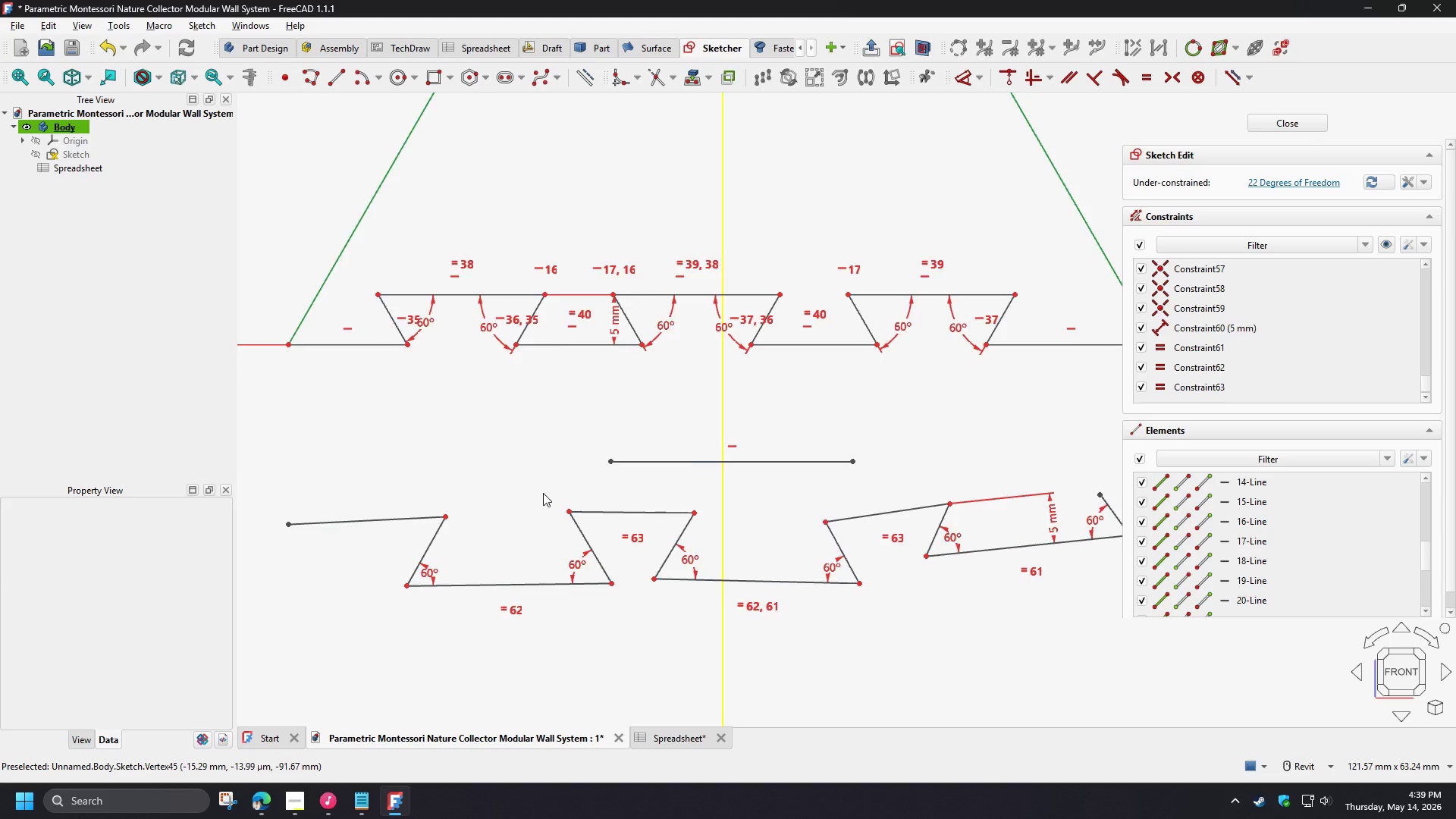 
scroll: coordinate [532, 514], scroll_direction: down, amount: 2.0
 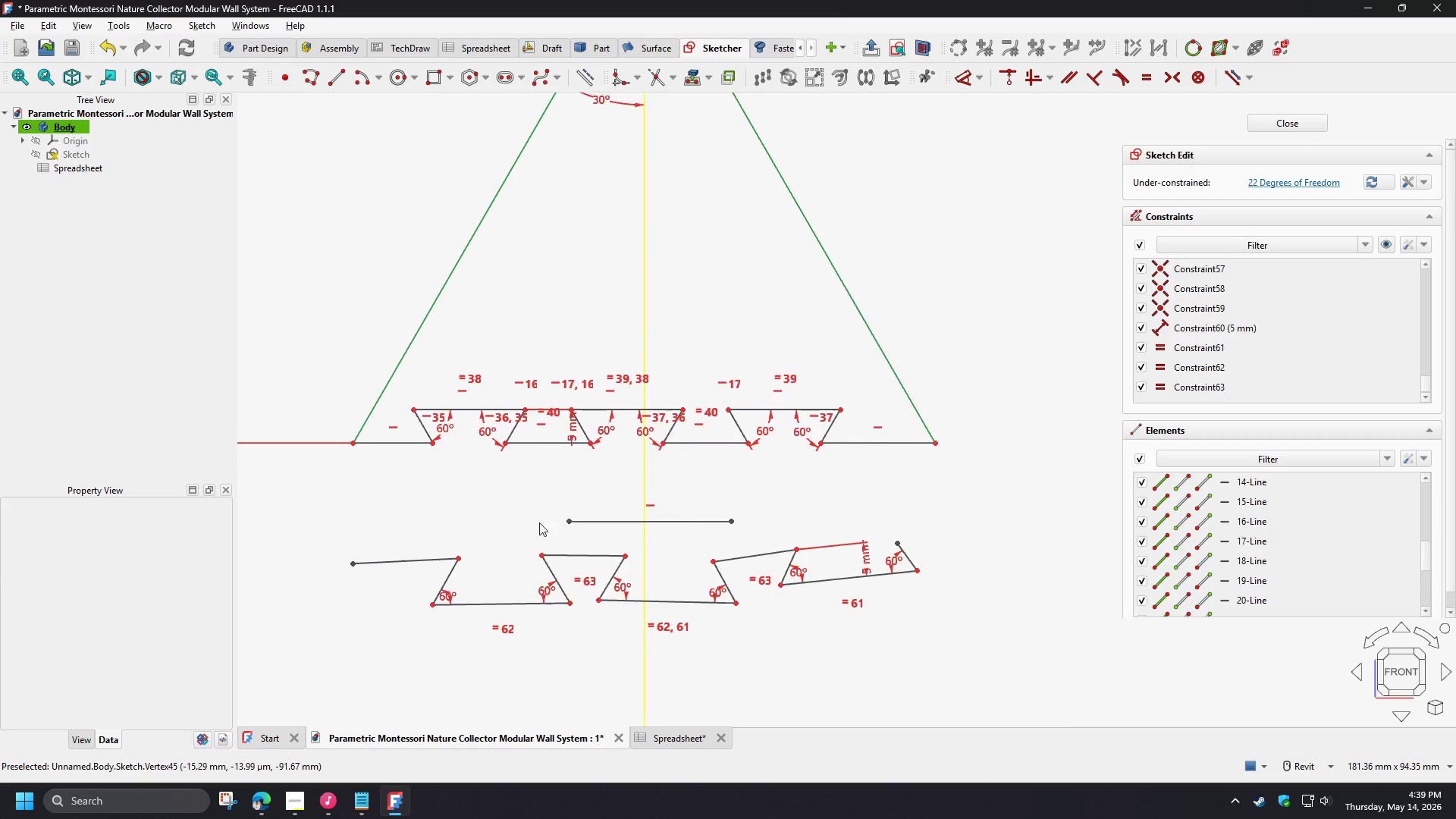 
scroll: coordinate [538, 518], scroll_direction: up, amount: 1.0
 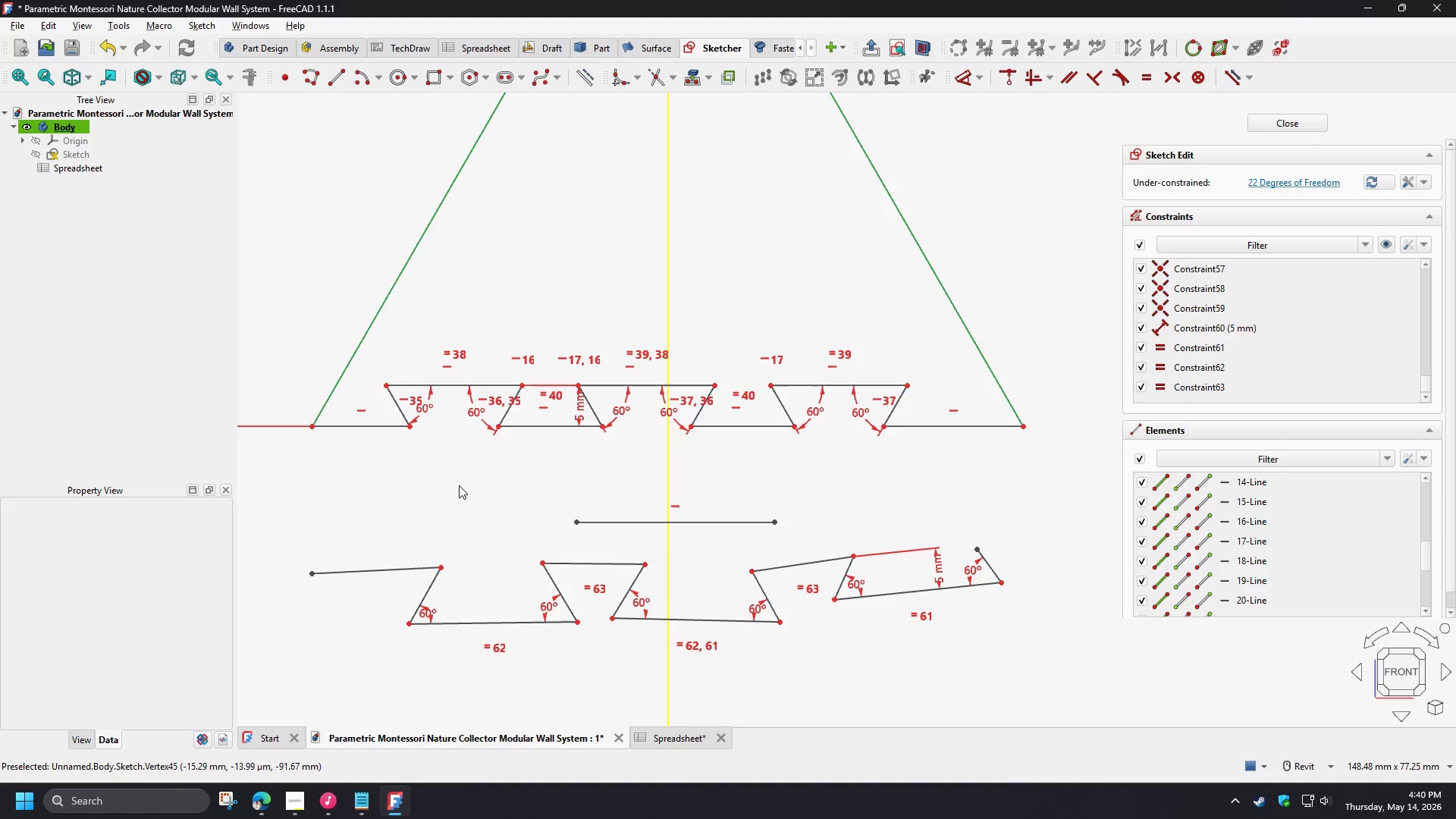 
wait(25.77)
 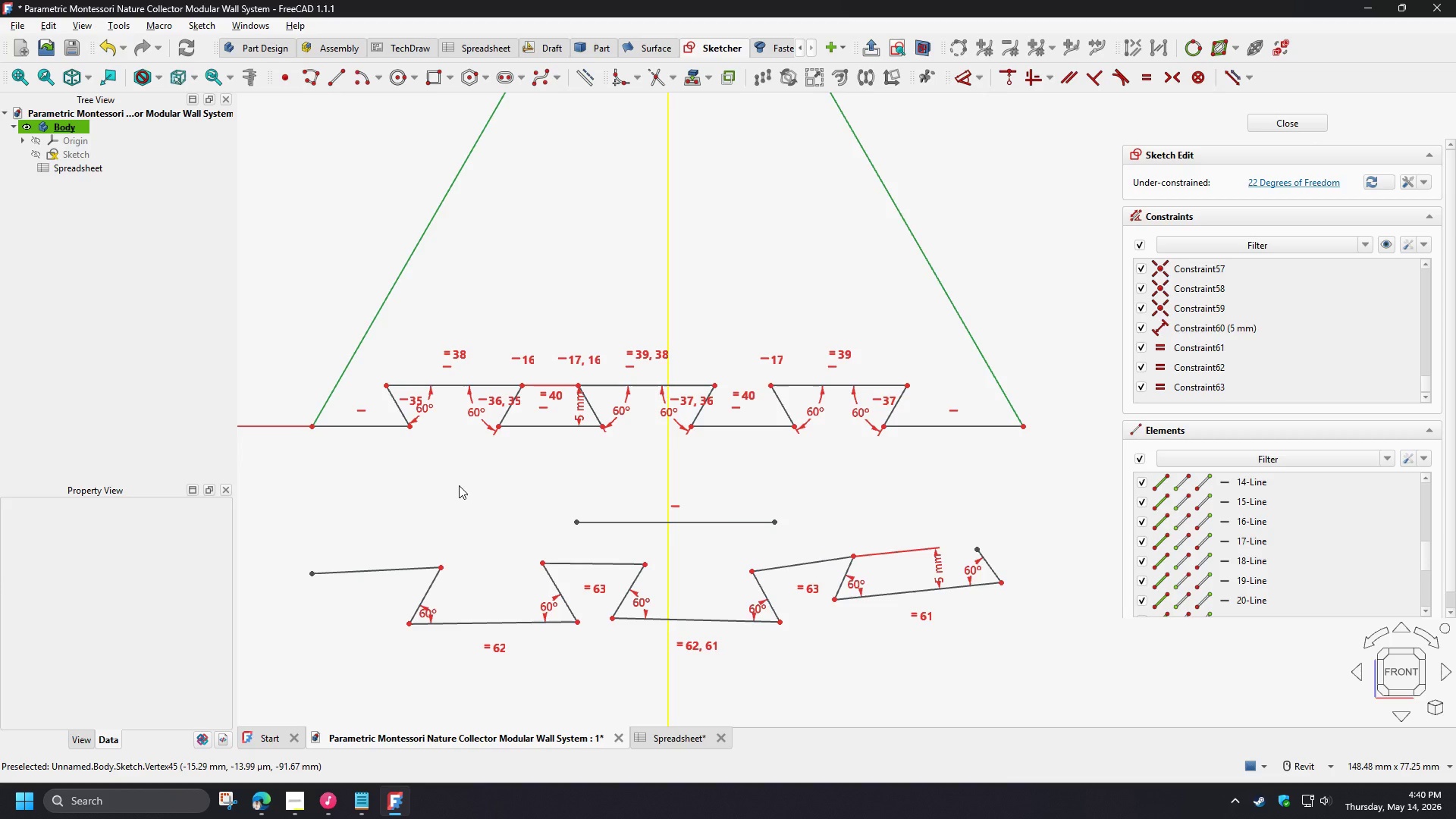 
left_click_drag(start_coordinate=[289, 488], to_coordinate=[1024, 674])
 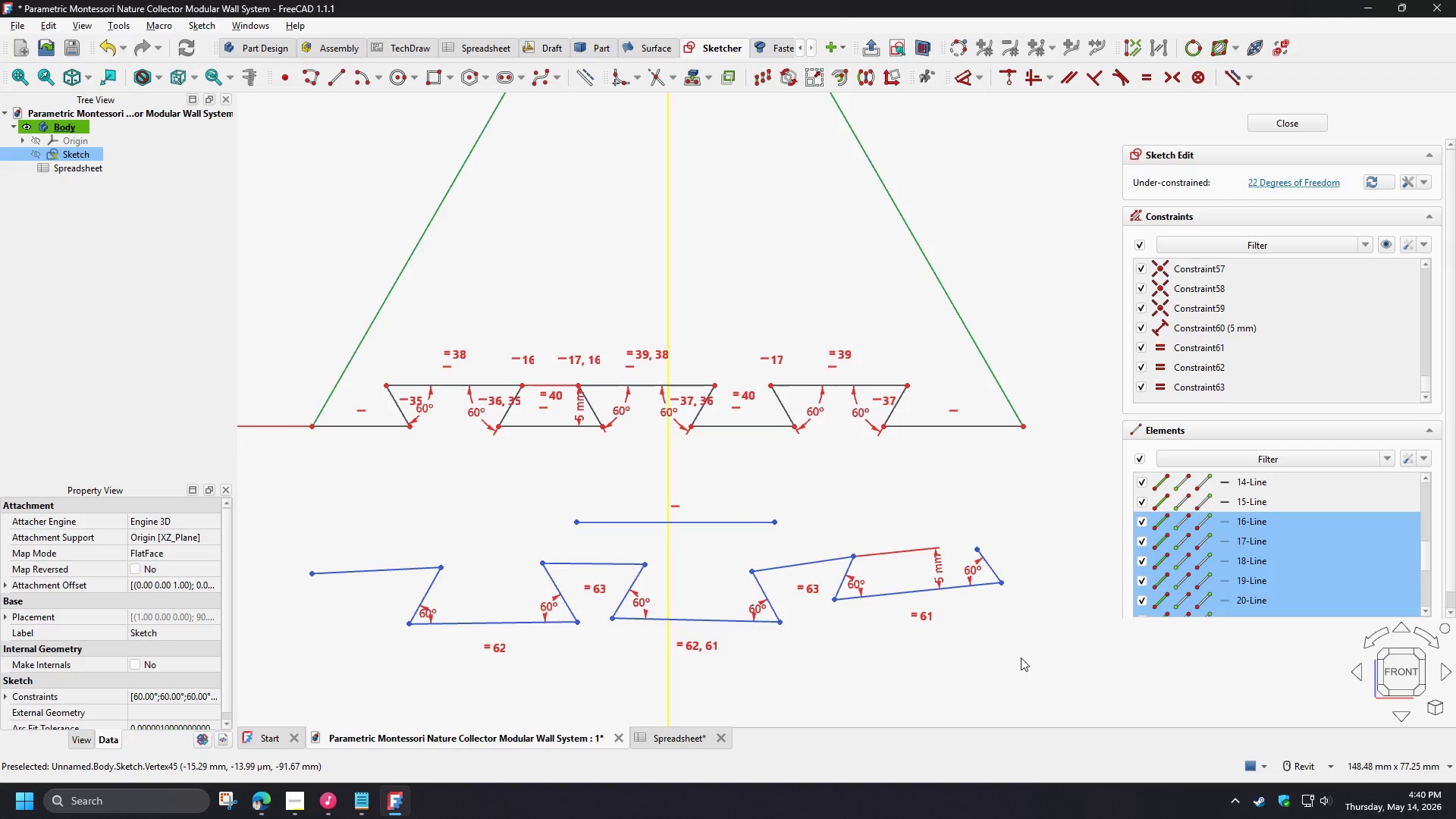 
key(Delete)
 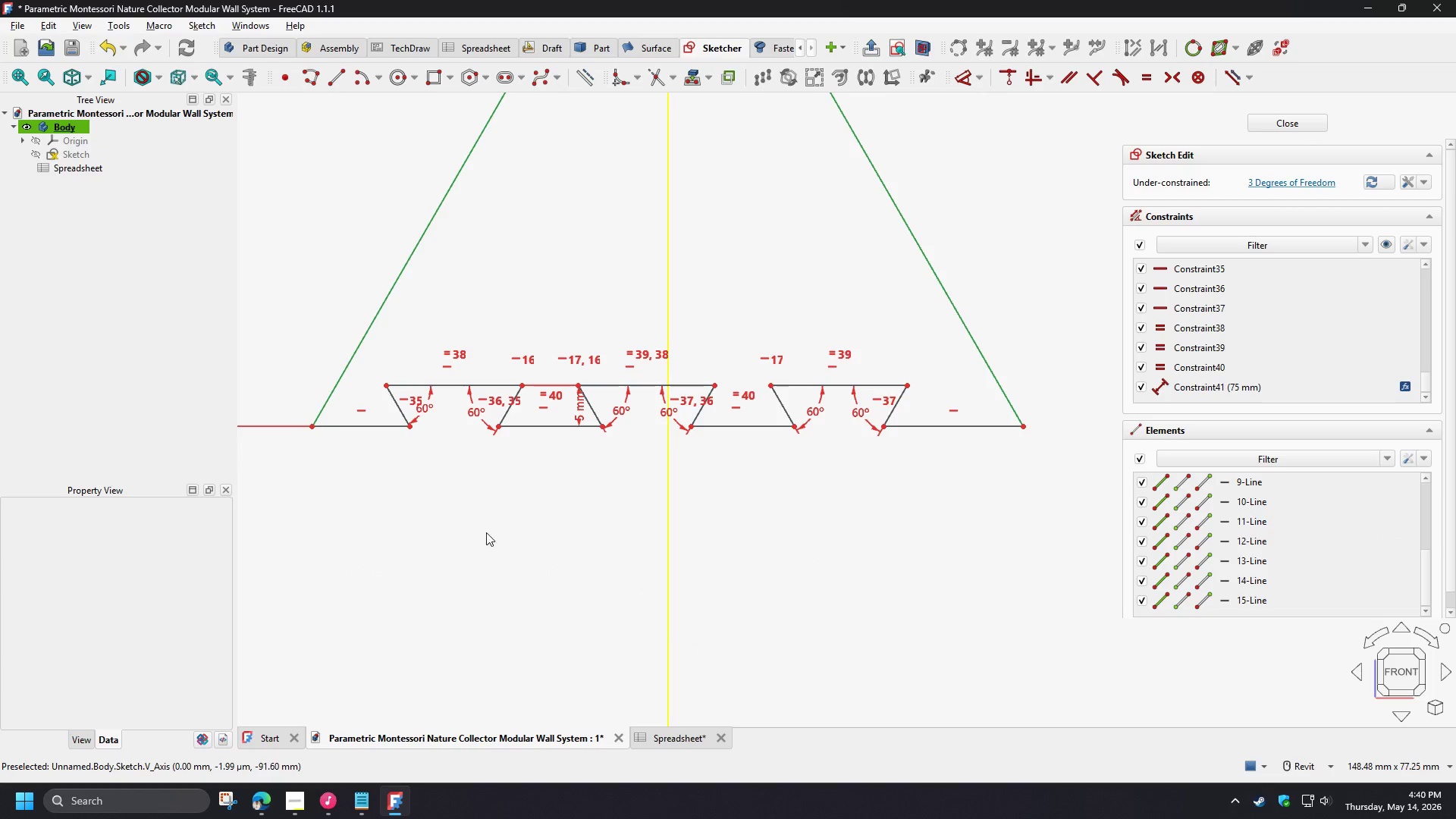 
scroll: coordinate [447, 487], scroll_direction: up, amount: 1.0
 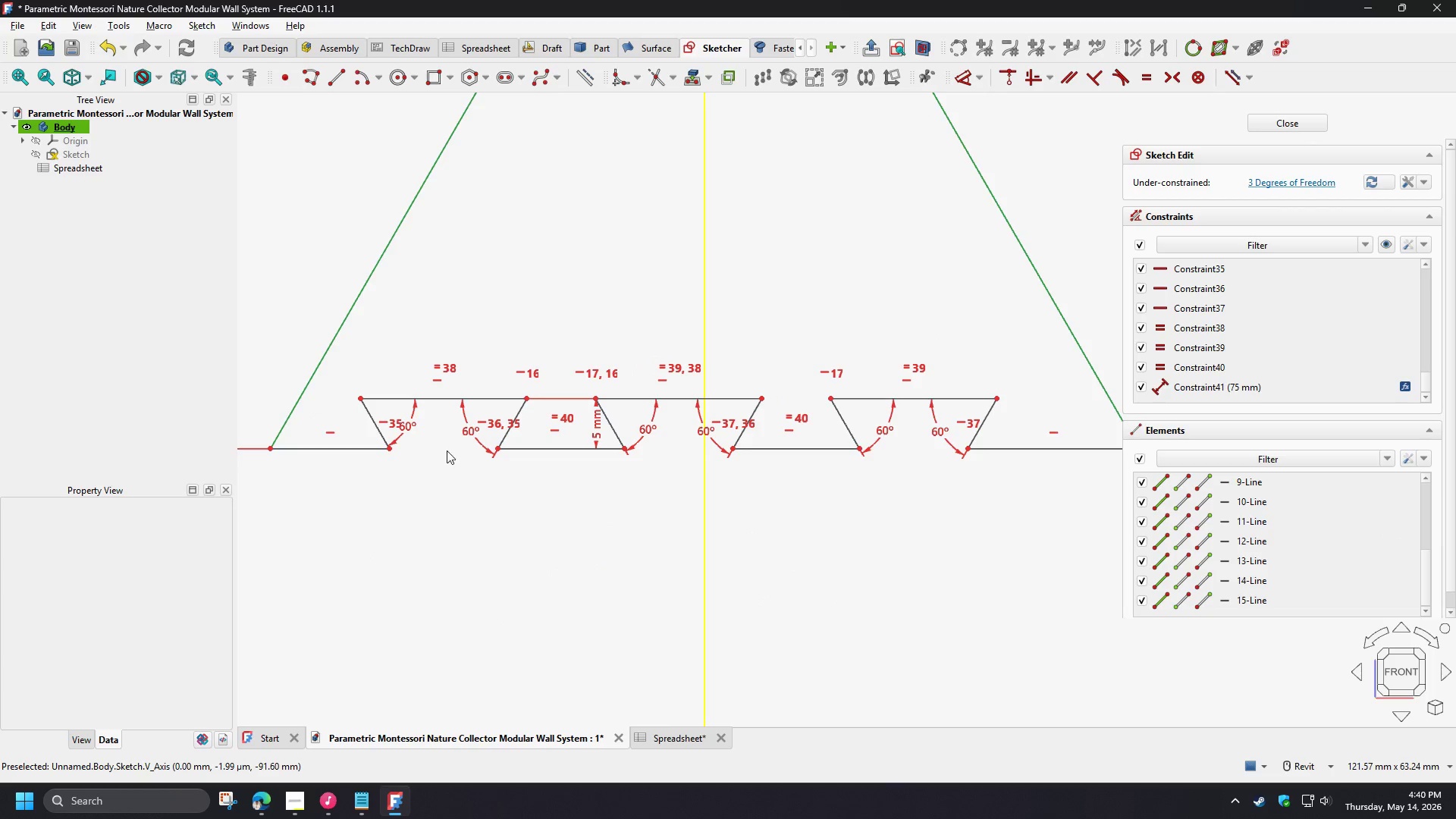 
scroll: coordinate [497, 617], scroll_direction: down, amount: 4.0
 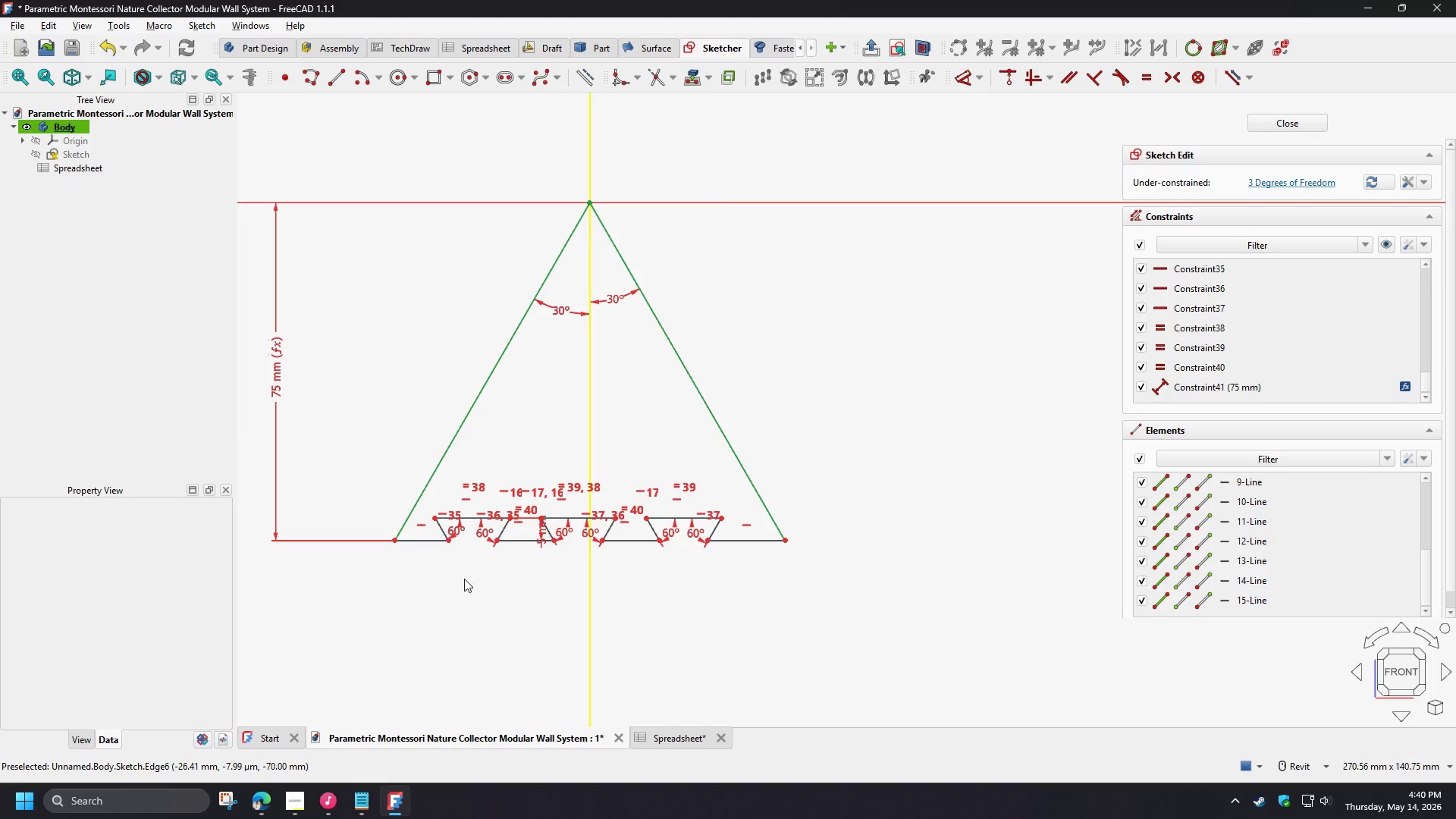 
scroll: coordinate [453, 557], scroll_direction: up, amount: 4.0
 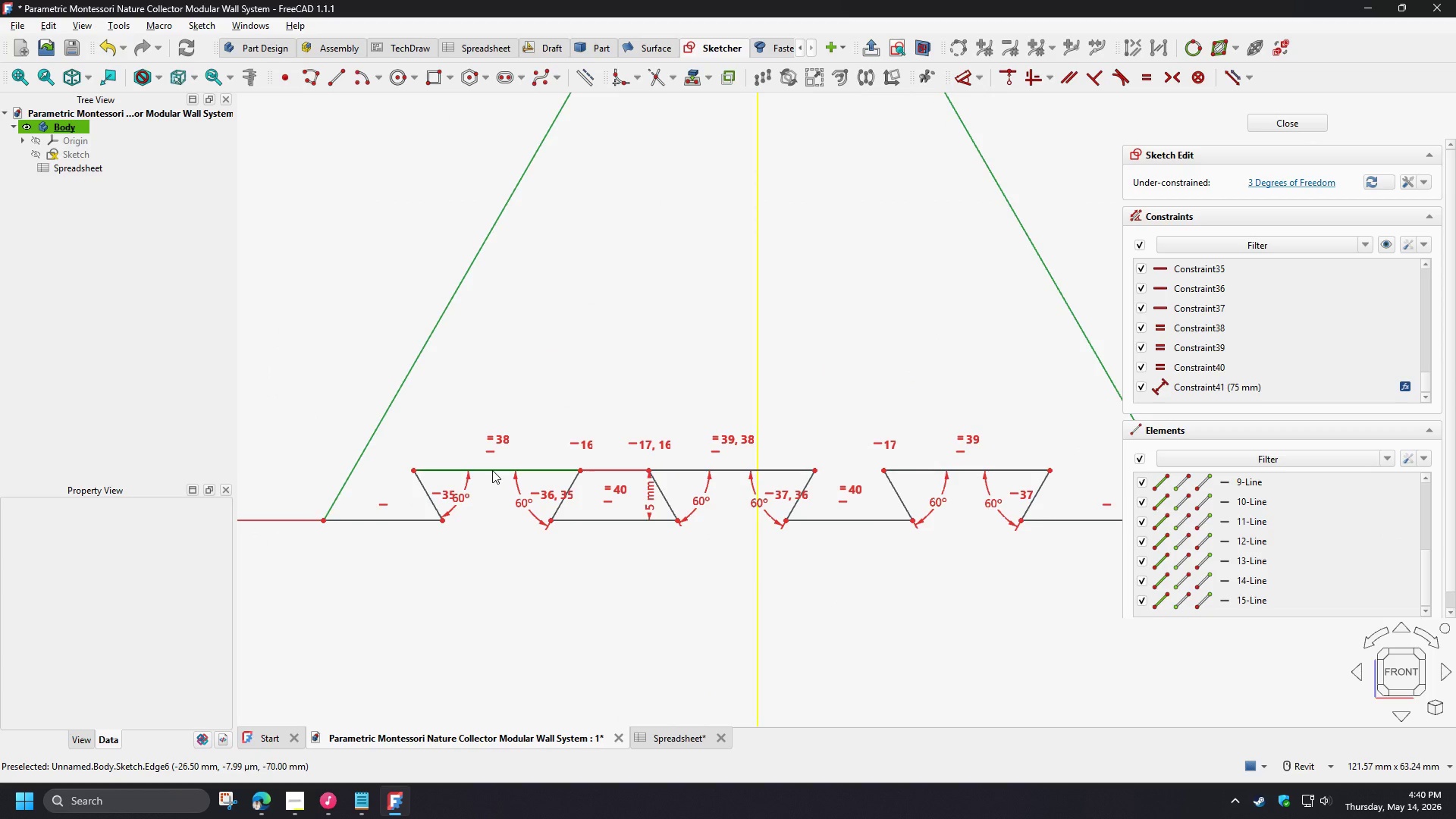 
left_click([492, 470])
 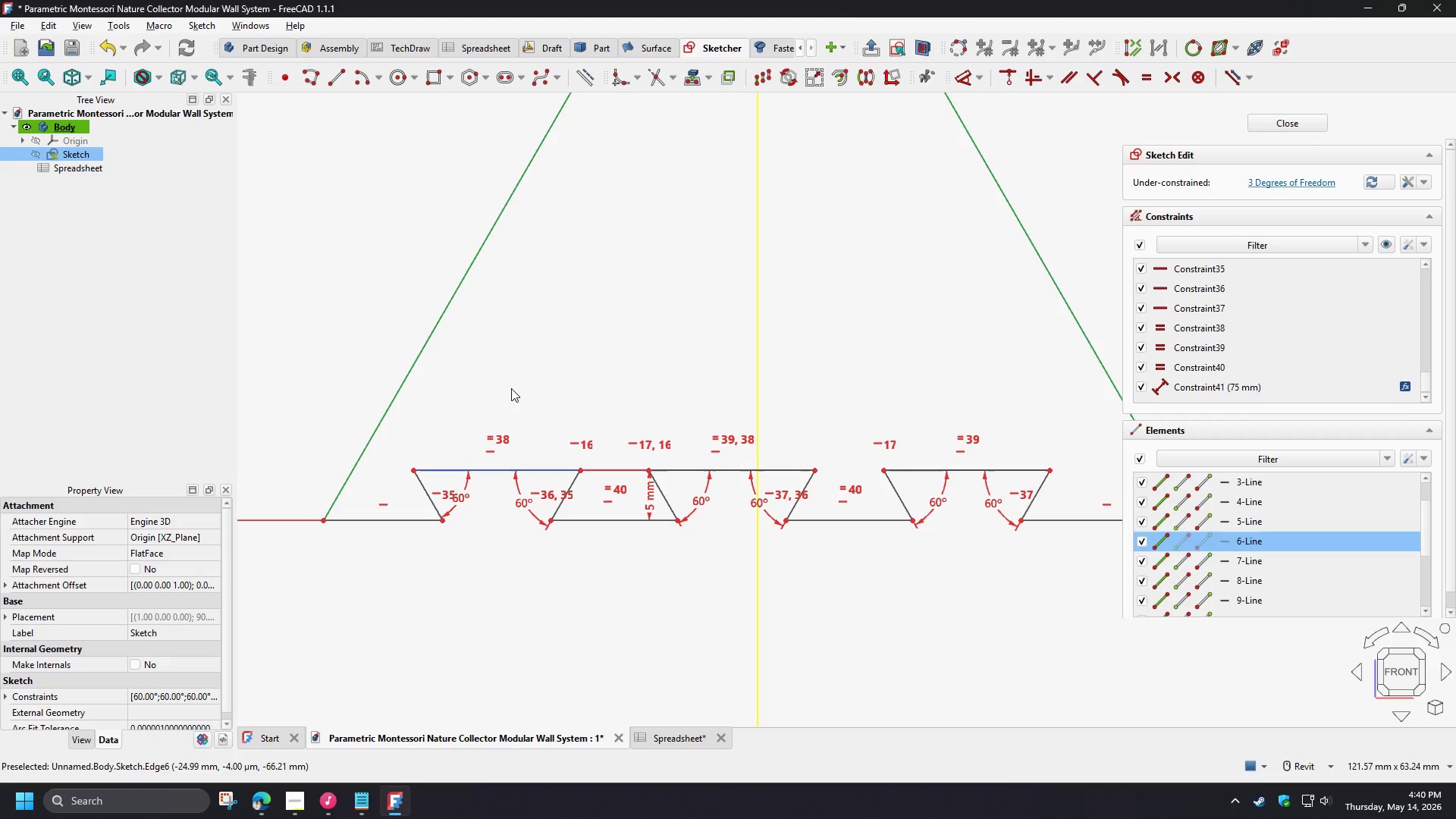 
key(D)
 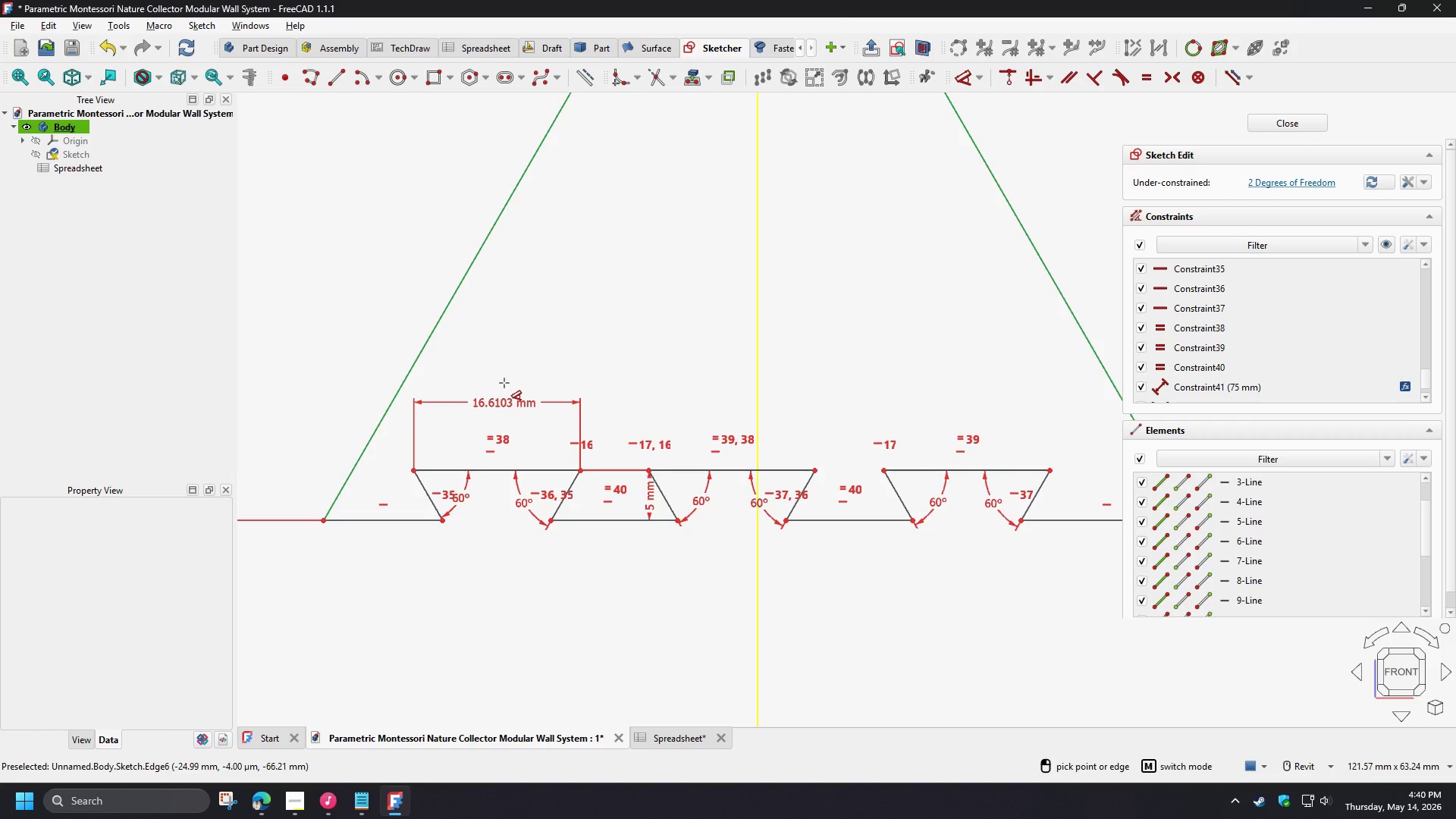 
left_click([503, 383])
 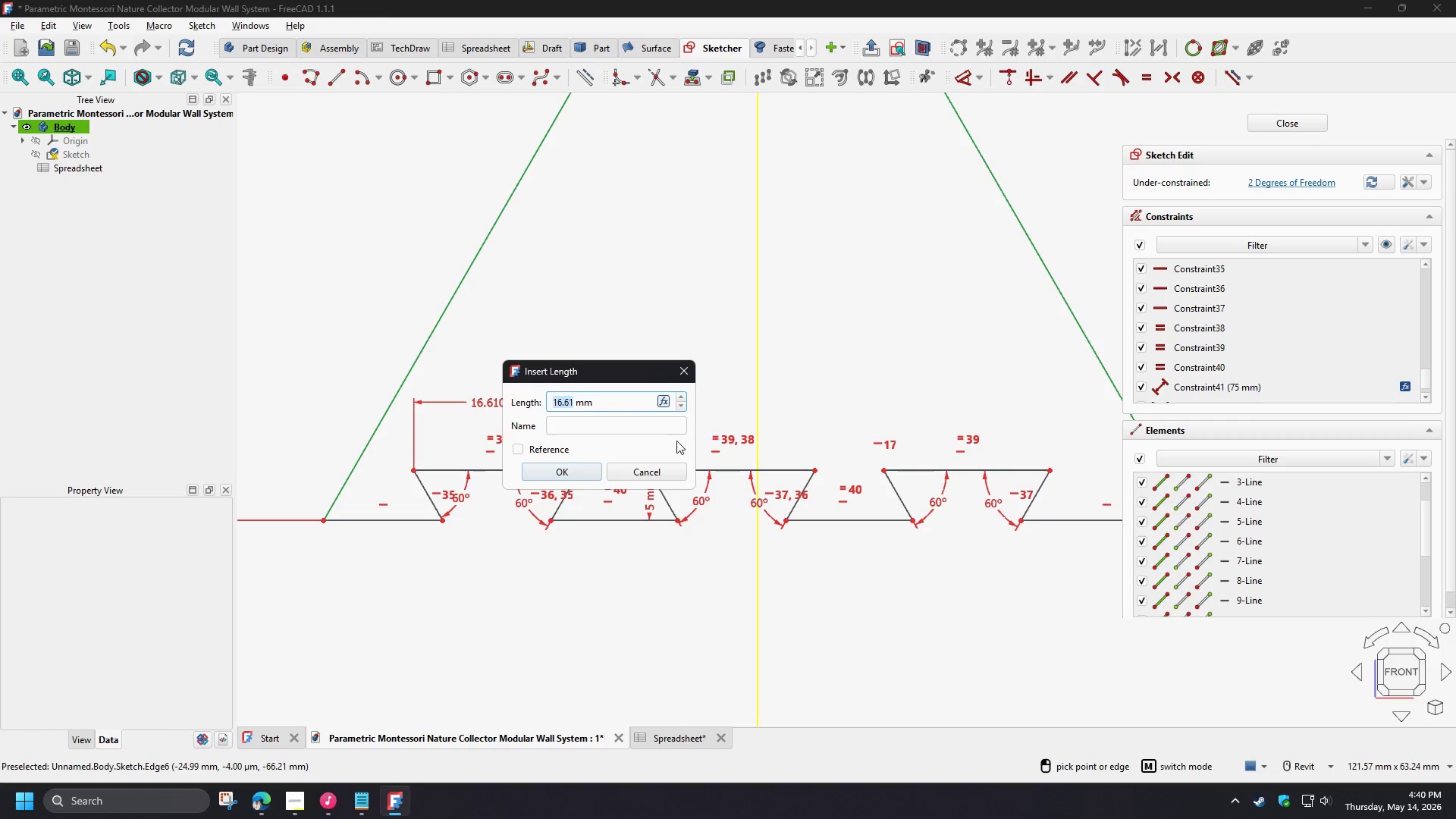 
left_click([675, 469])
 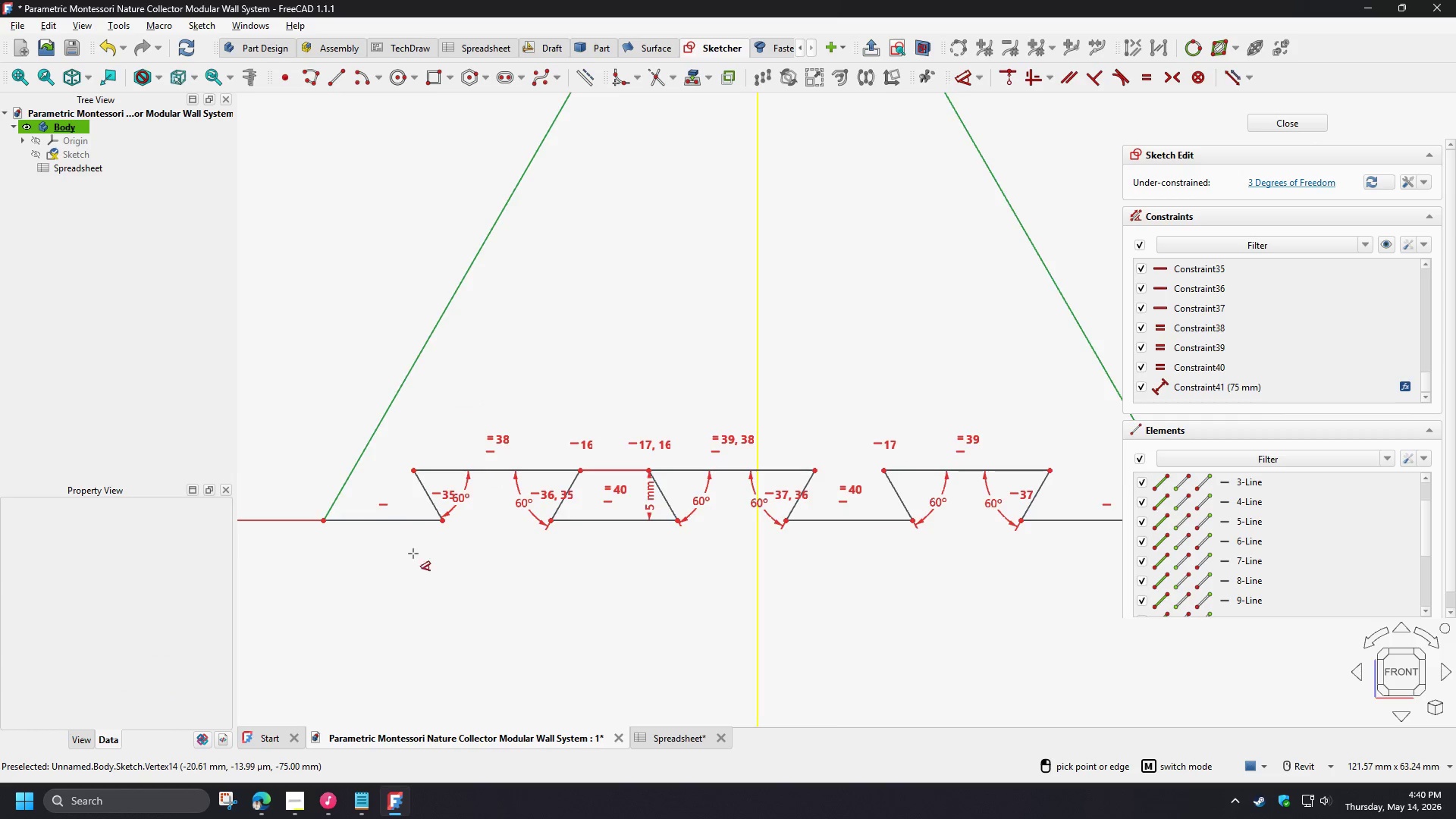 
scroll: coordinate [403, 546], scroll_direction: up, amount: 4.0
 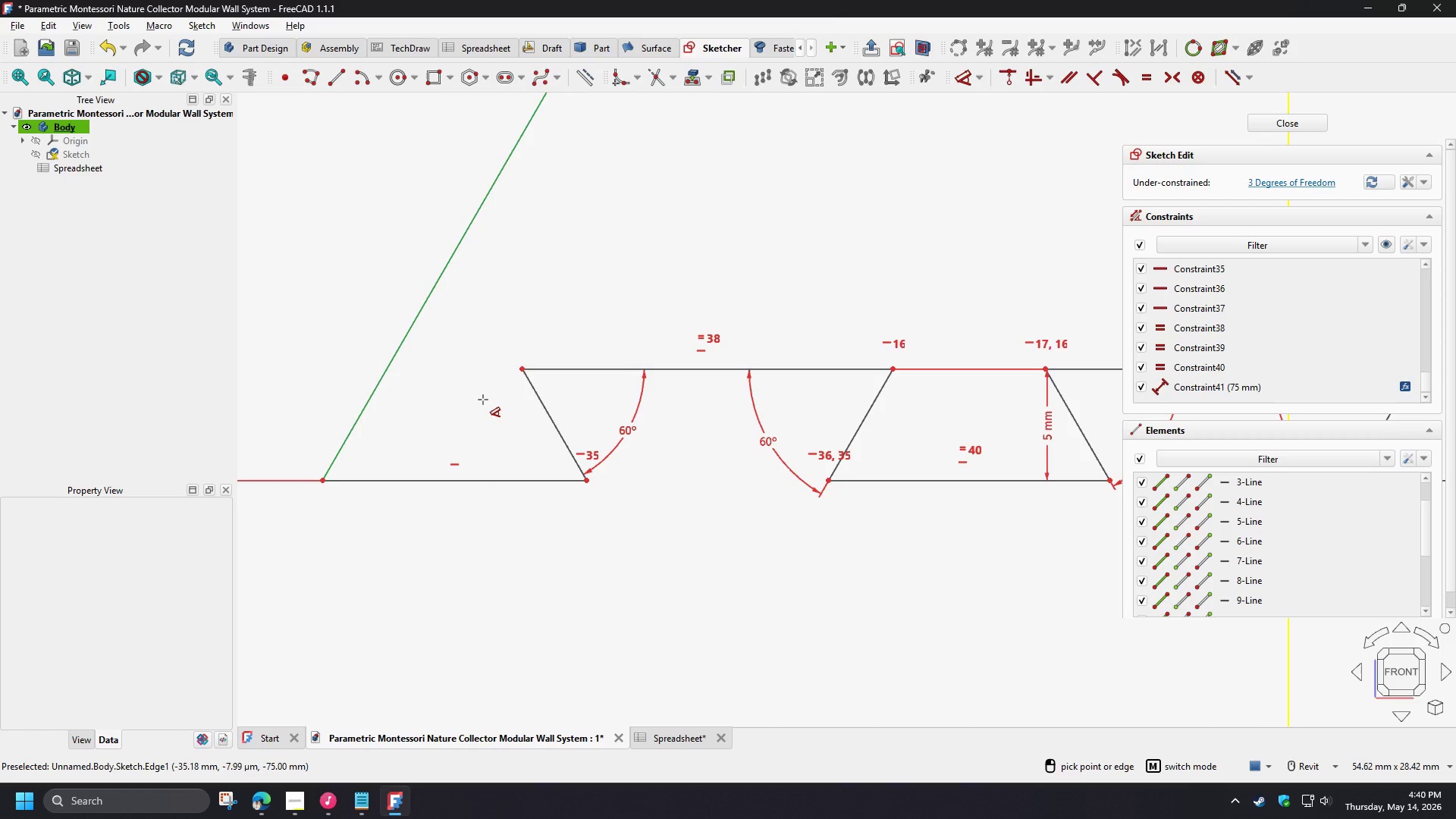 
right_click([483, 399])
 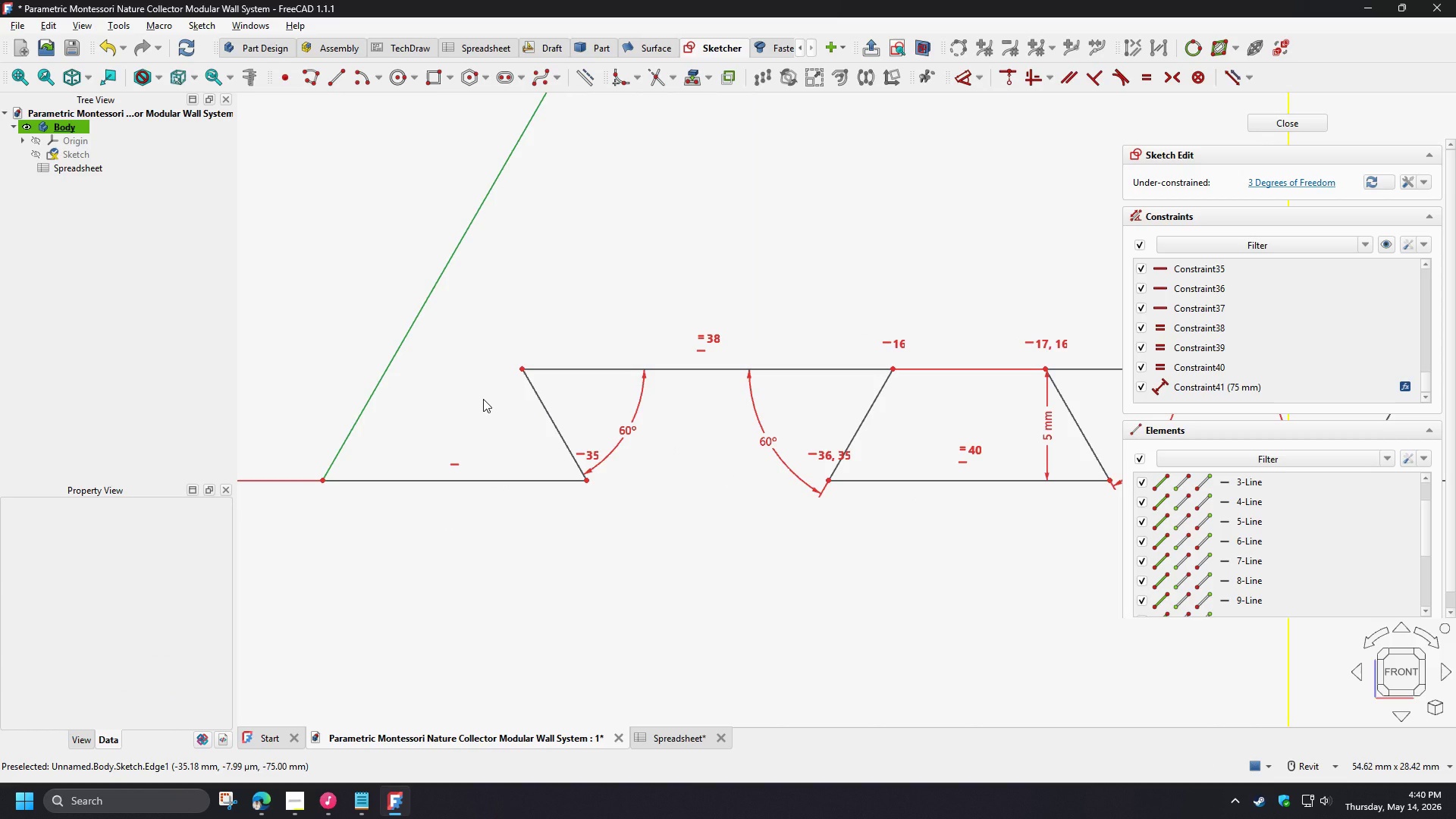 
scroll: coordinate [483, 398], scroll_direction: down, amount: 9.0
 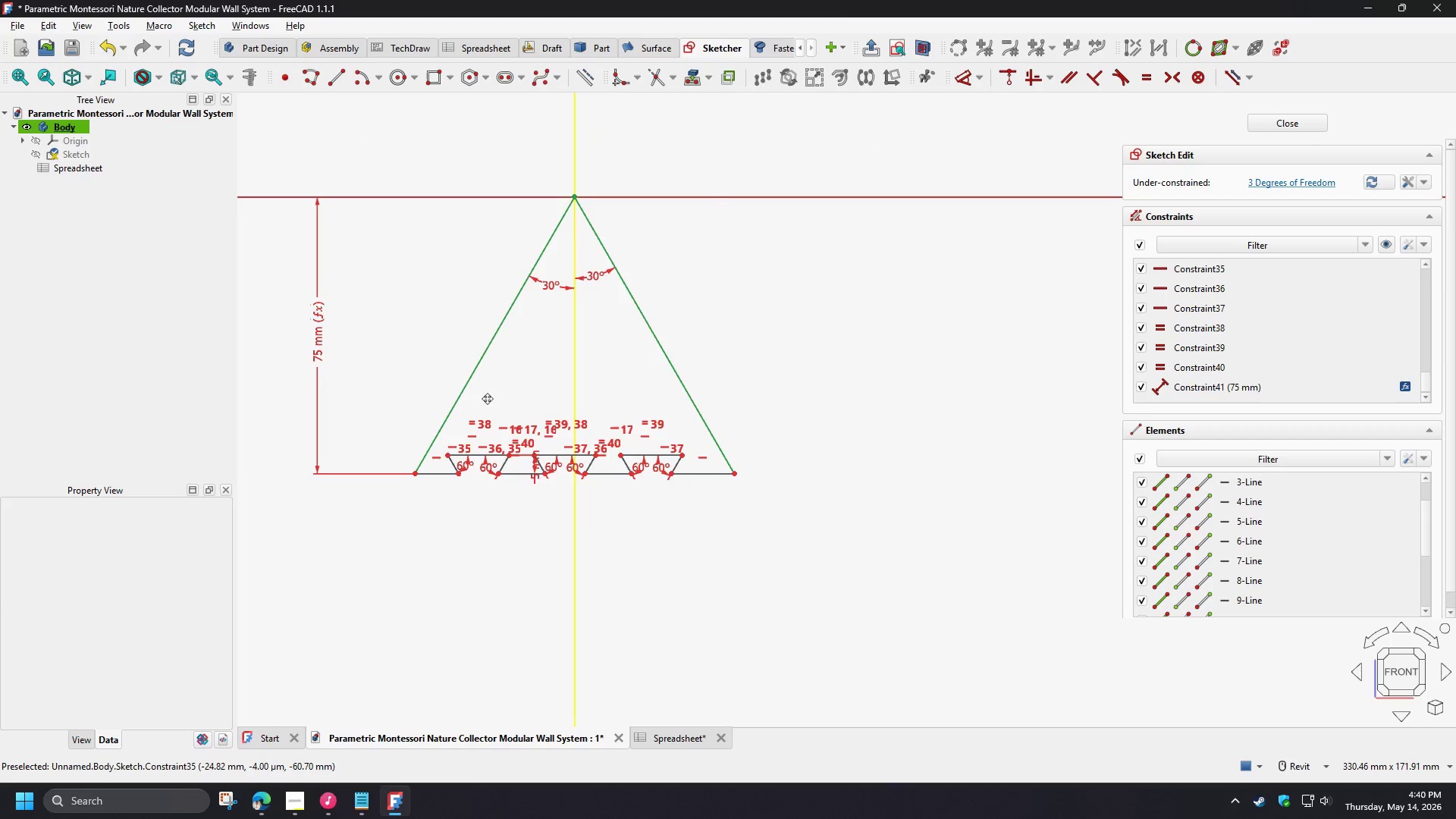 
scroll: coordinate [488, 400], scroll_direction: up, amount: 1.0
 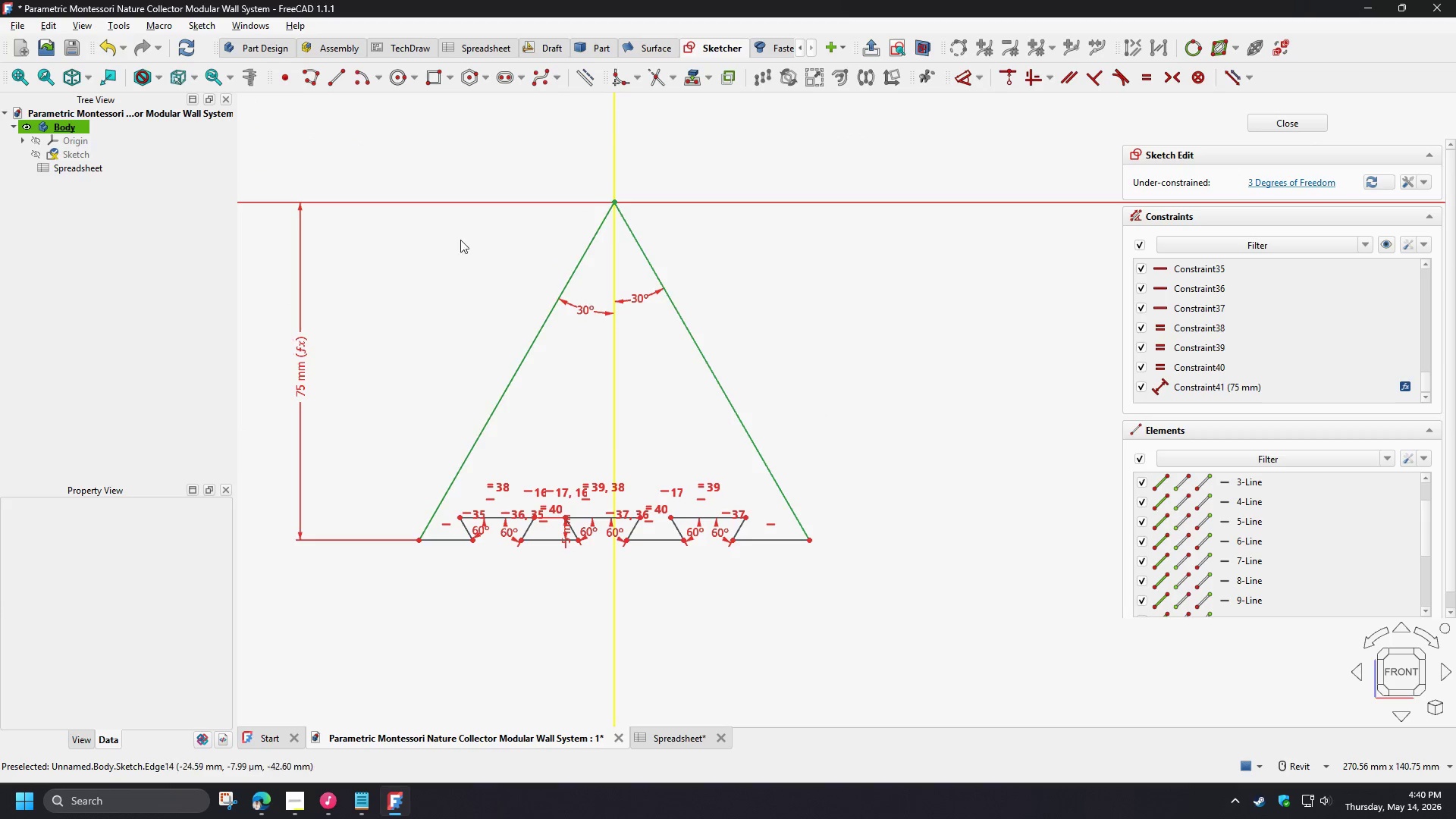 
left_click_drag(start_coordinate=[389, 158], to_coordinate=[872, 626])
 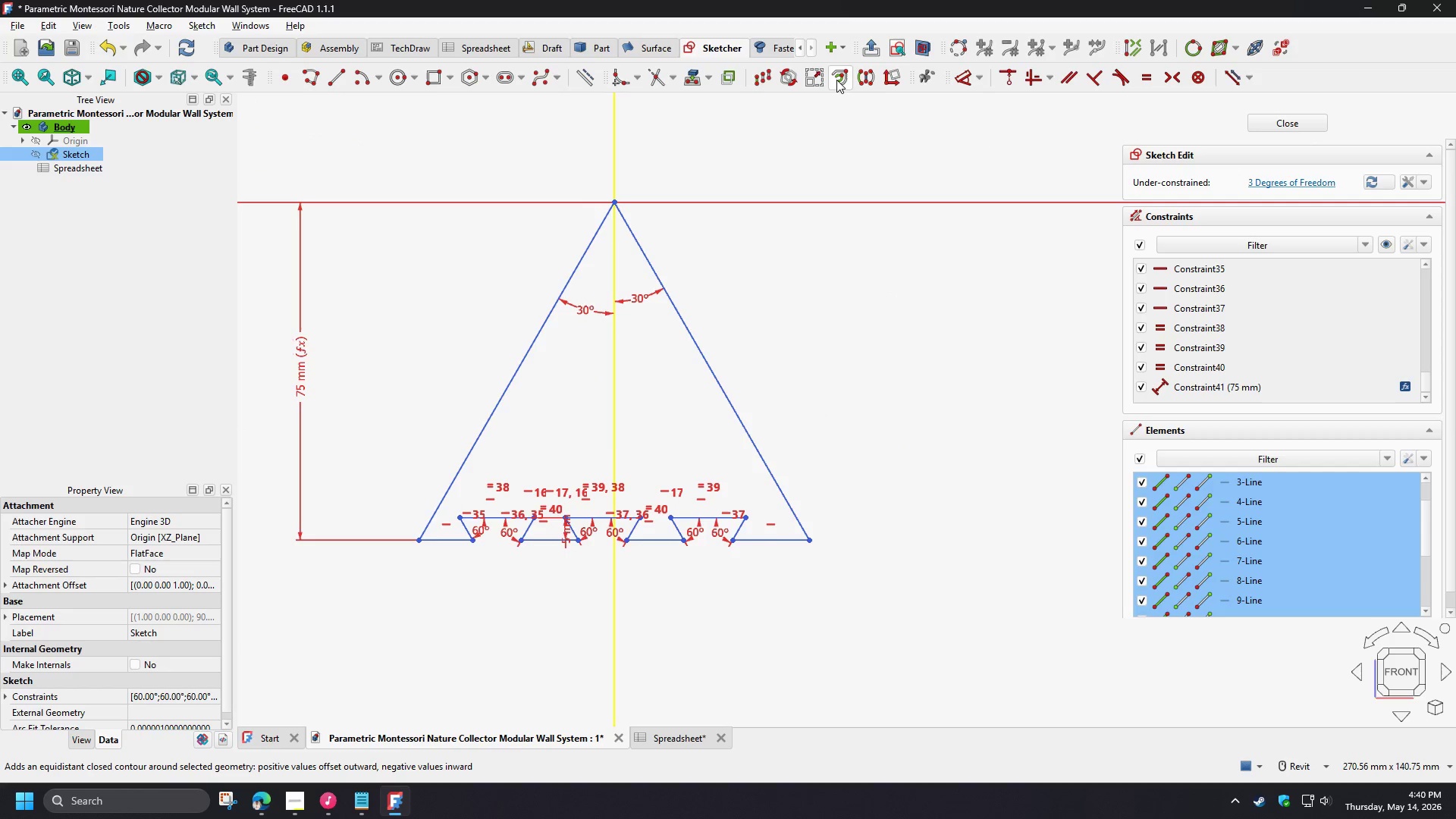 
wait(5.16)
 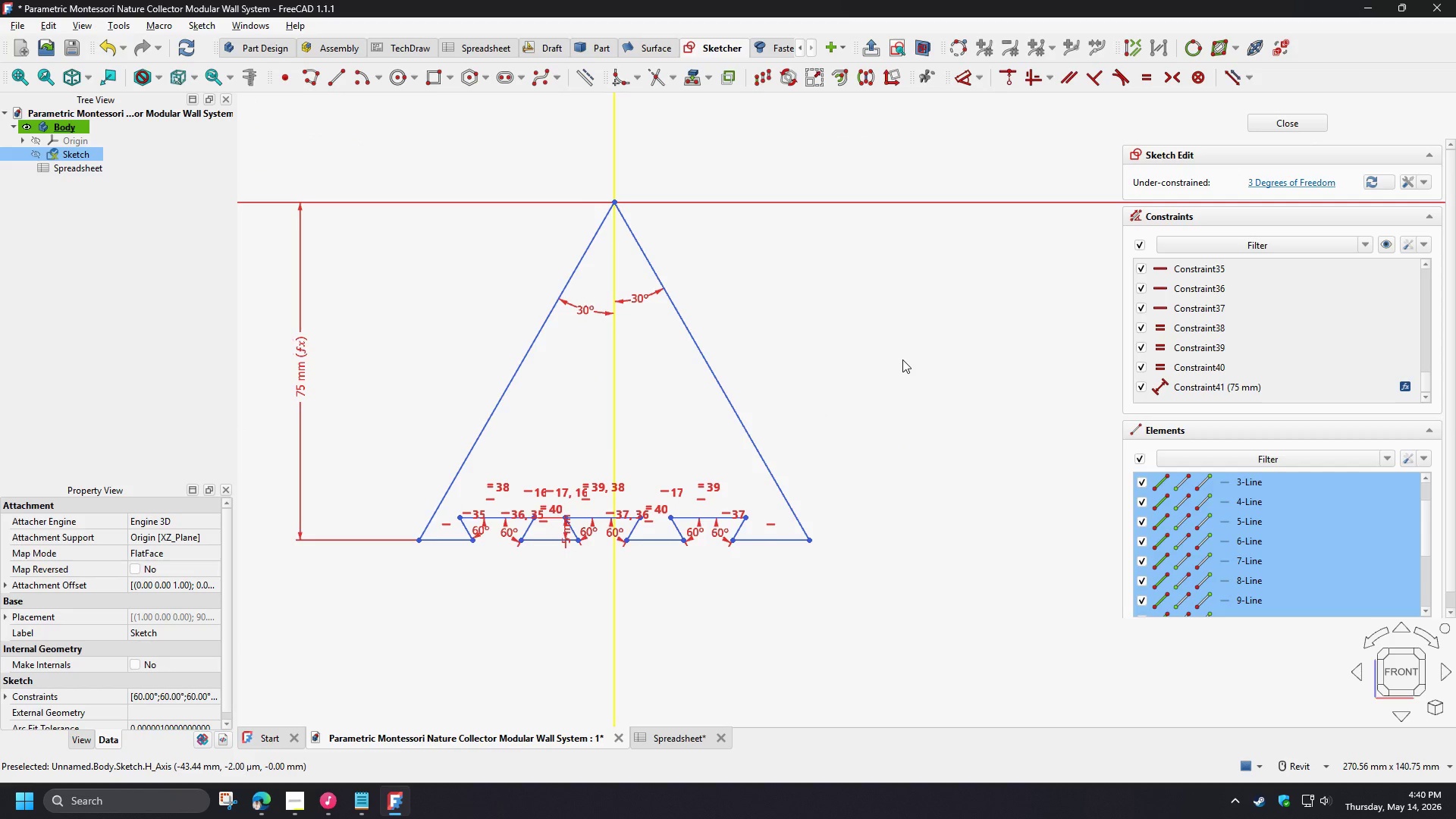 
left_click([836, 80])
 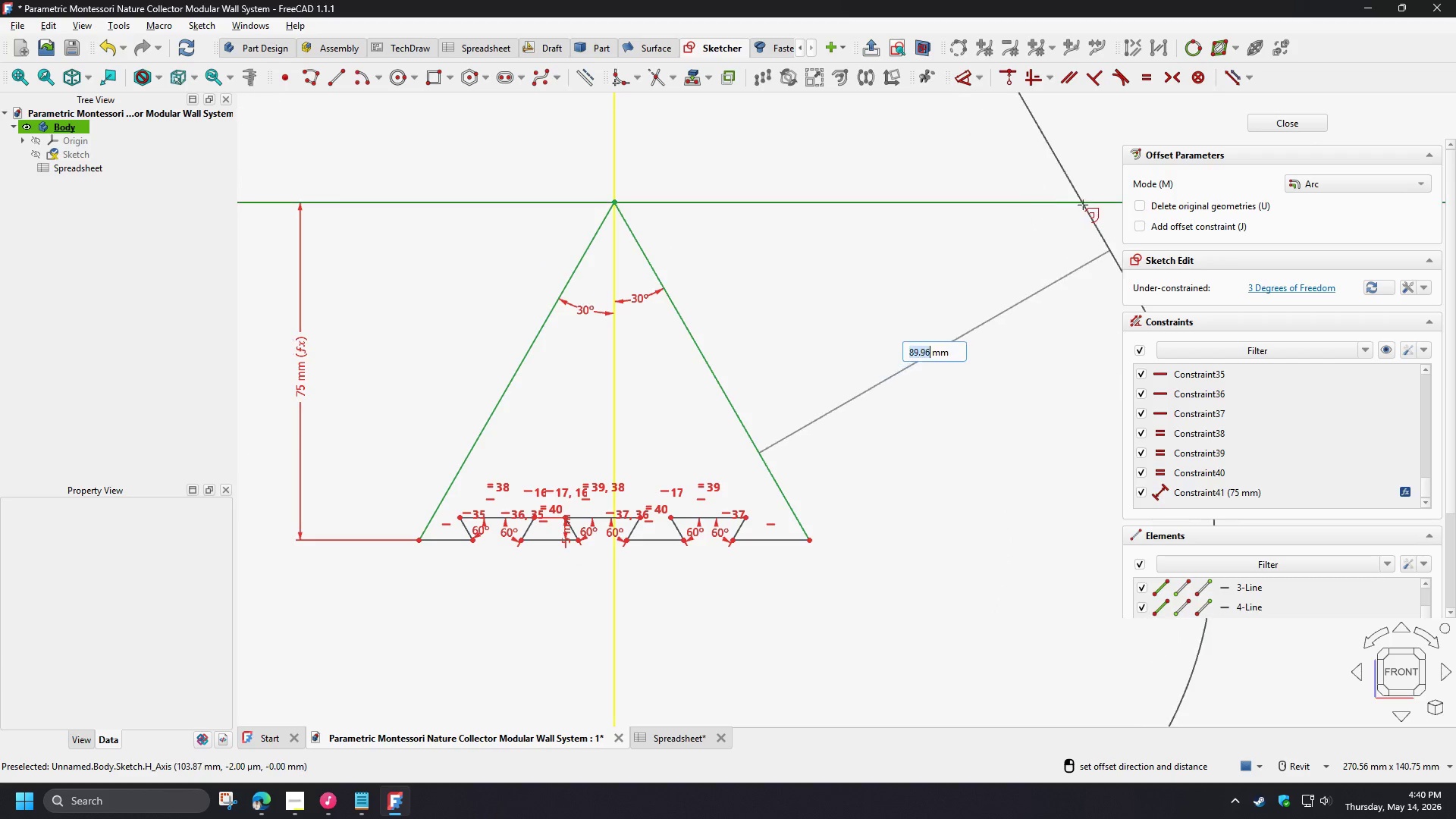 
left_click([1313, 185])
 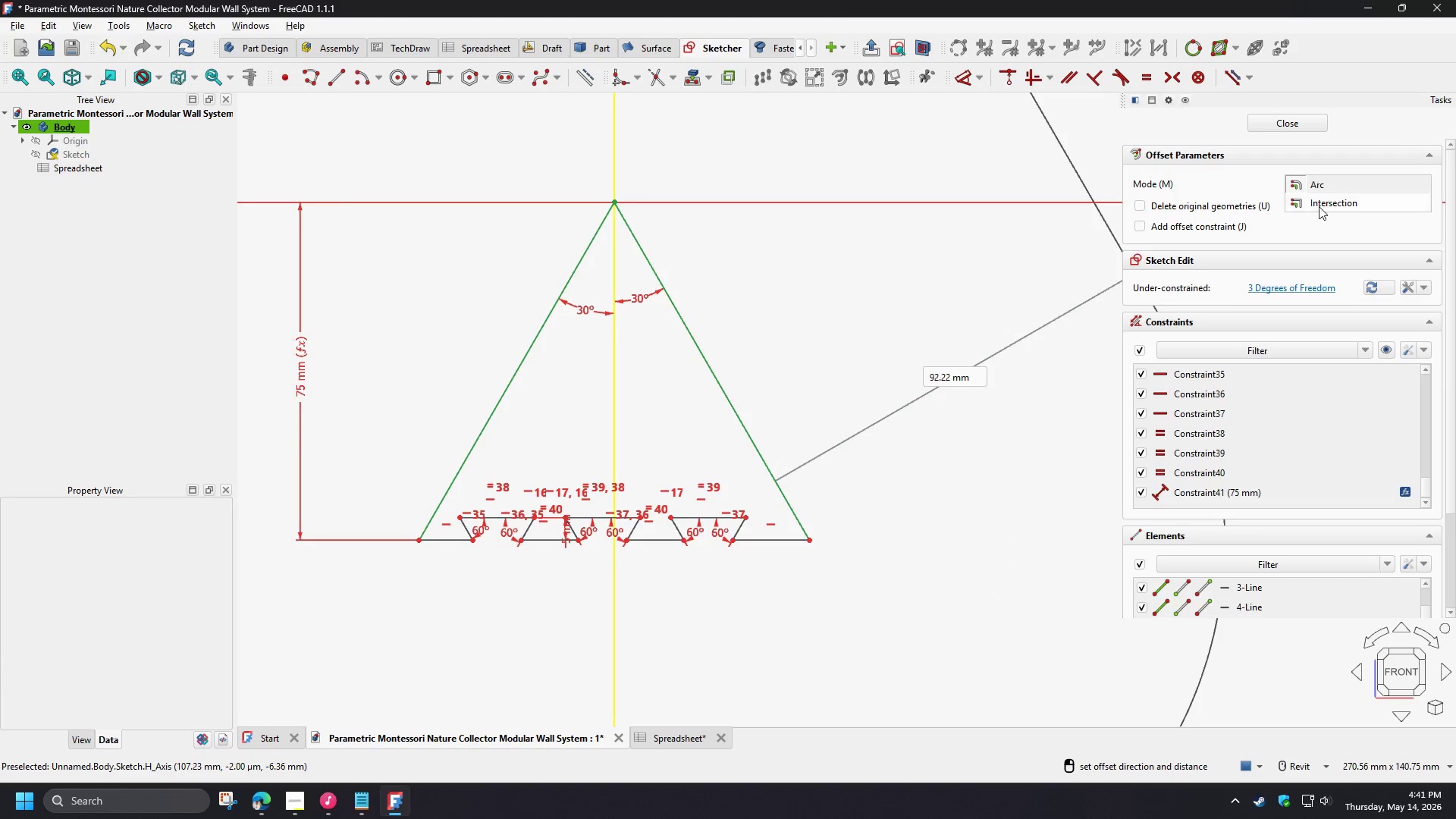 
left_click([1319, 206])
 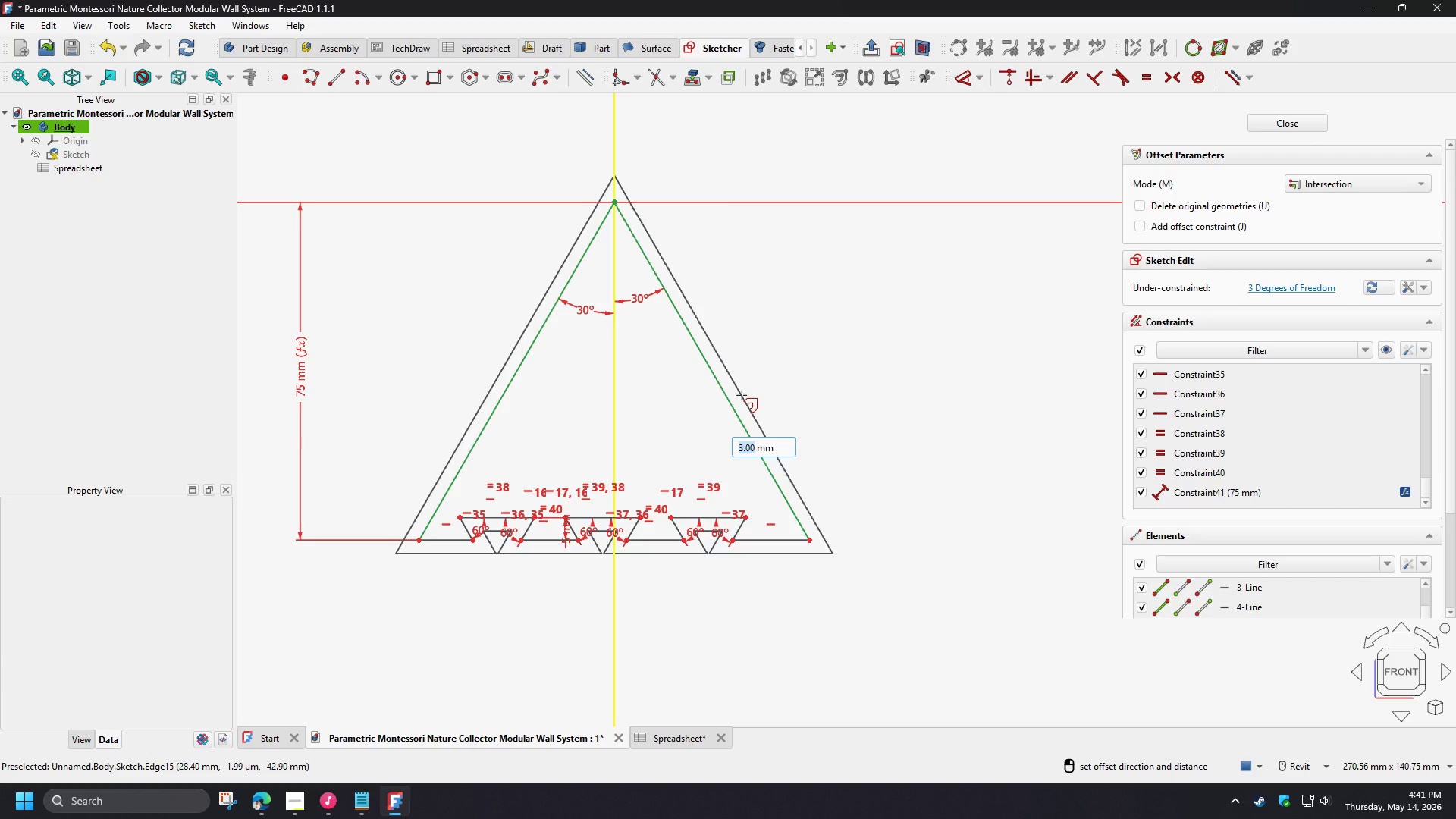 
wait(28.25)
 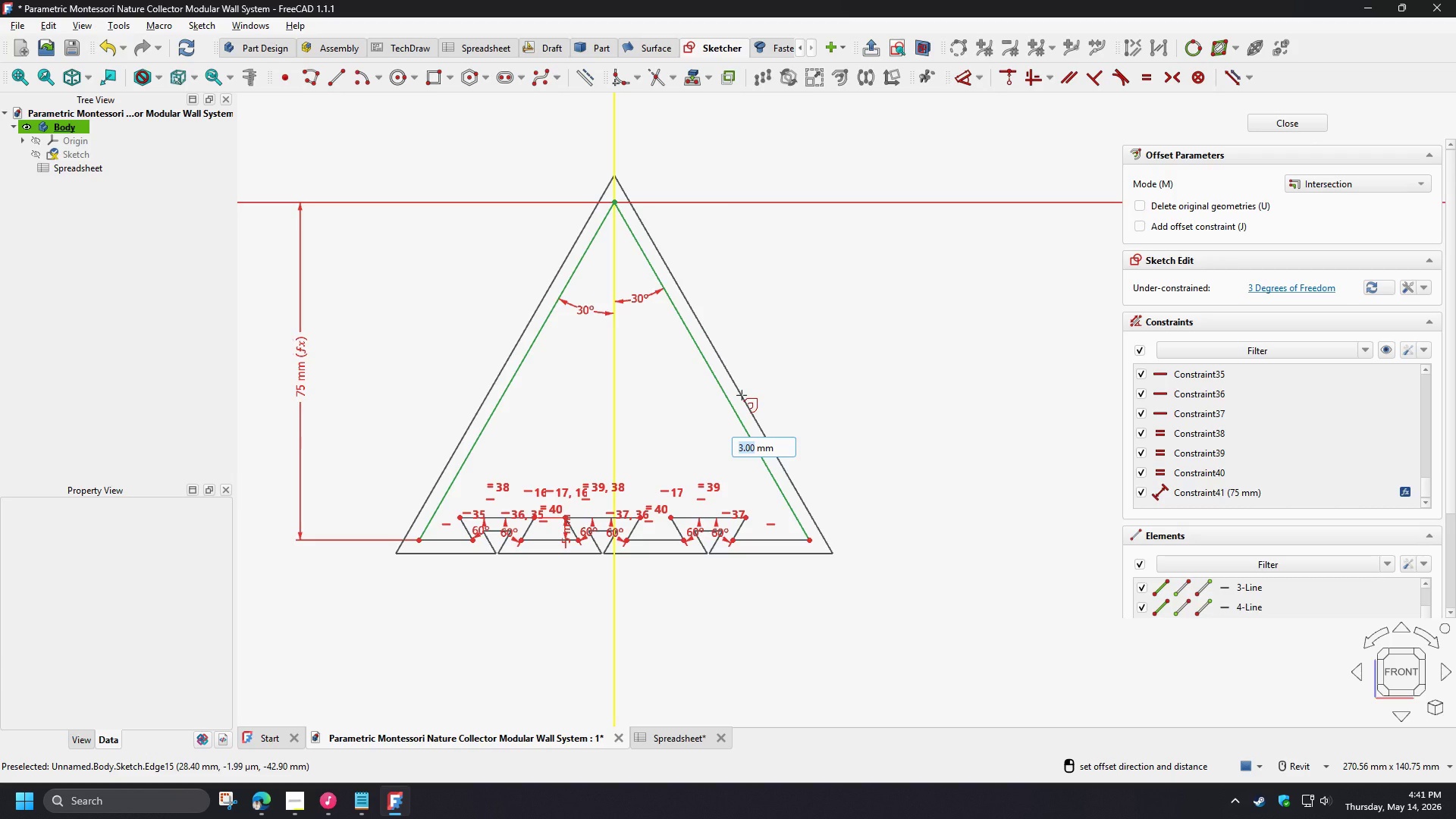 
key(NumpadDecimal)
 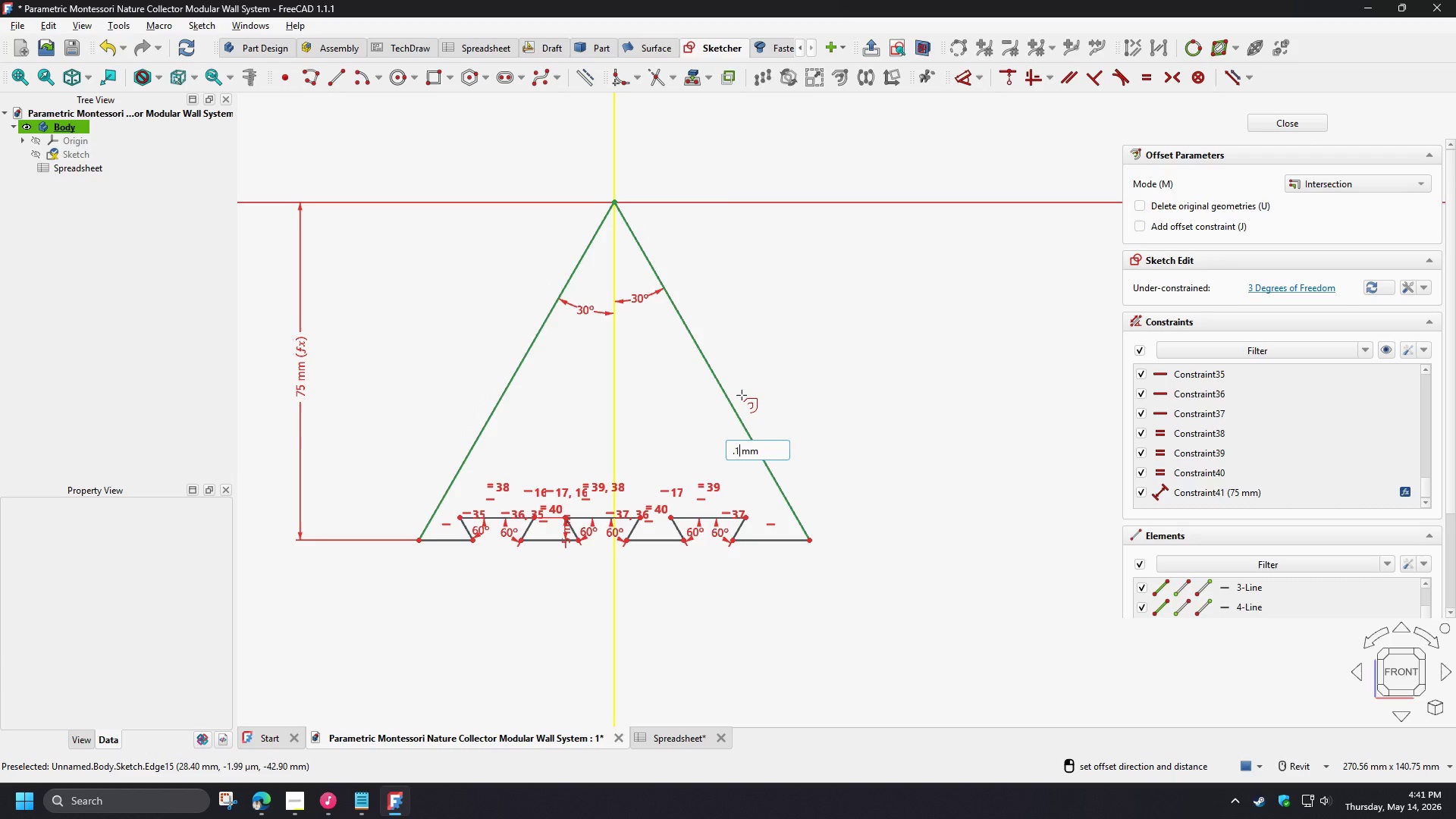 
key(Numpad1)
 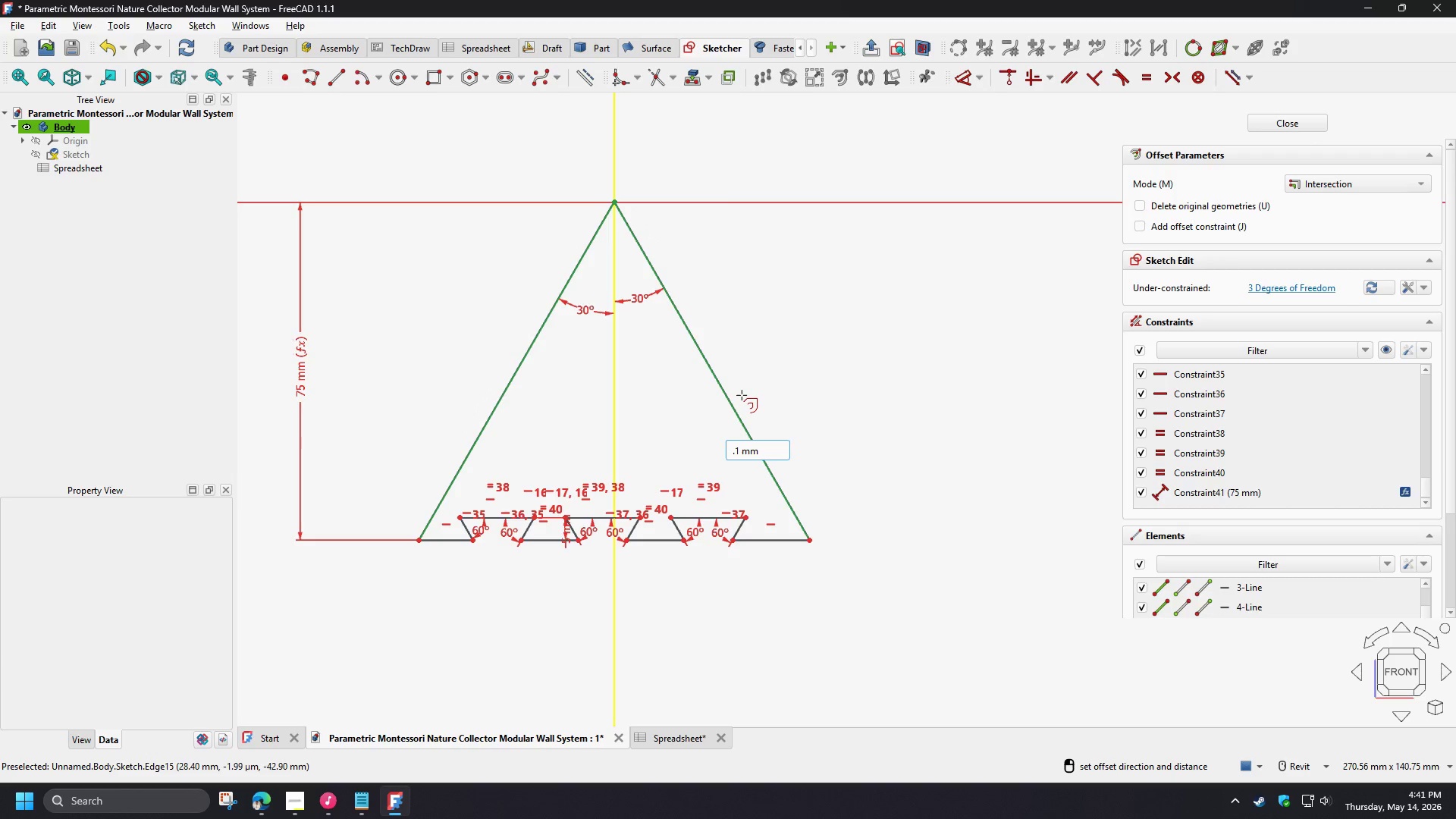 
key(NumpadEnter)
 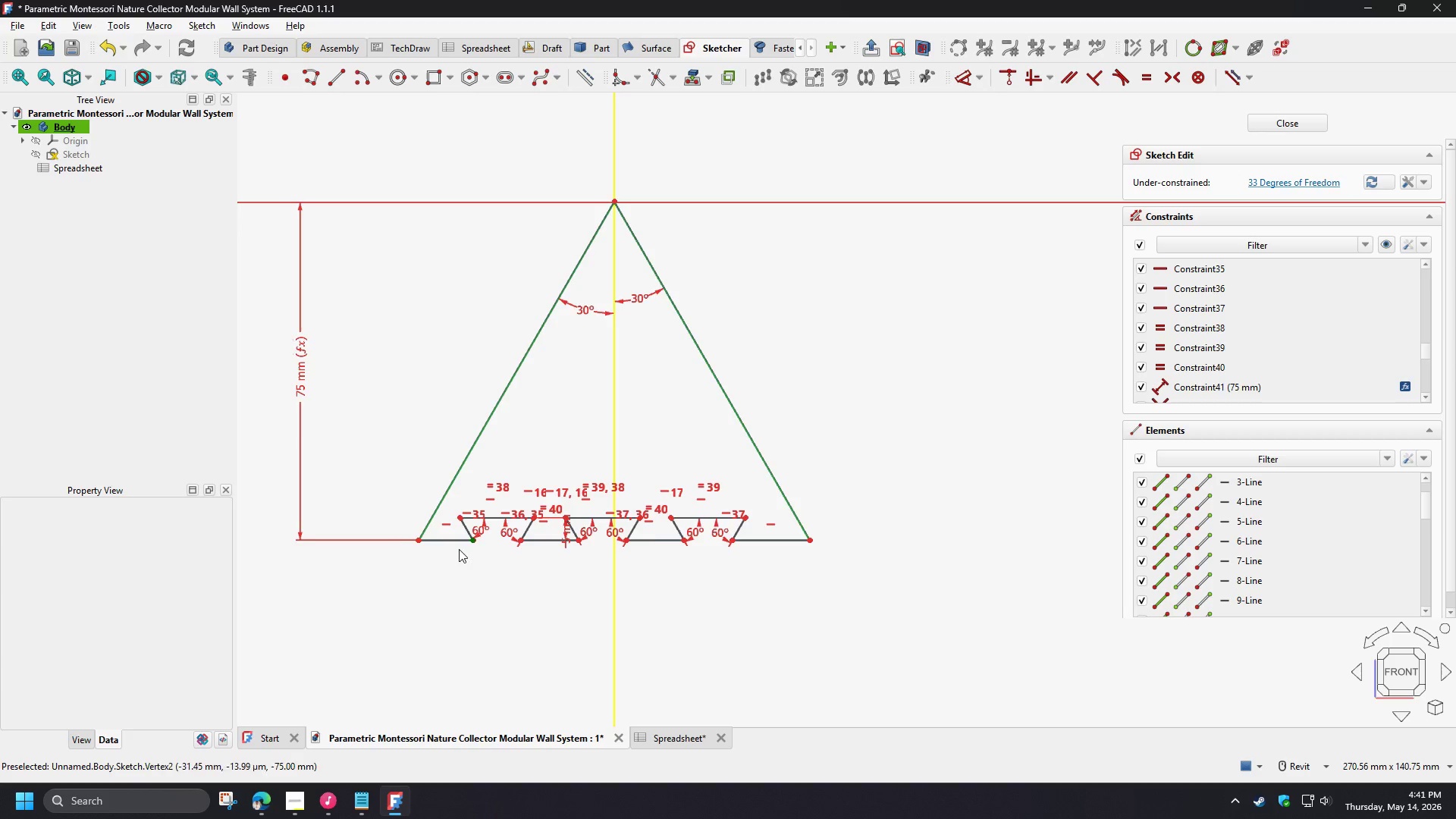 
scroll: coordinate [507, 369], scroll_direction: up, amount: 11.0
 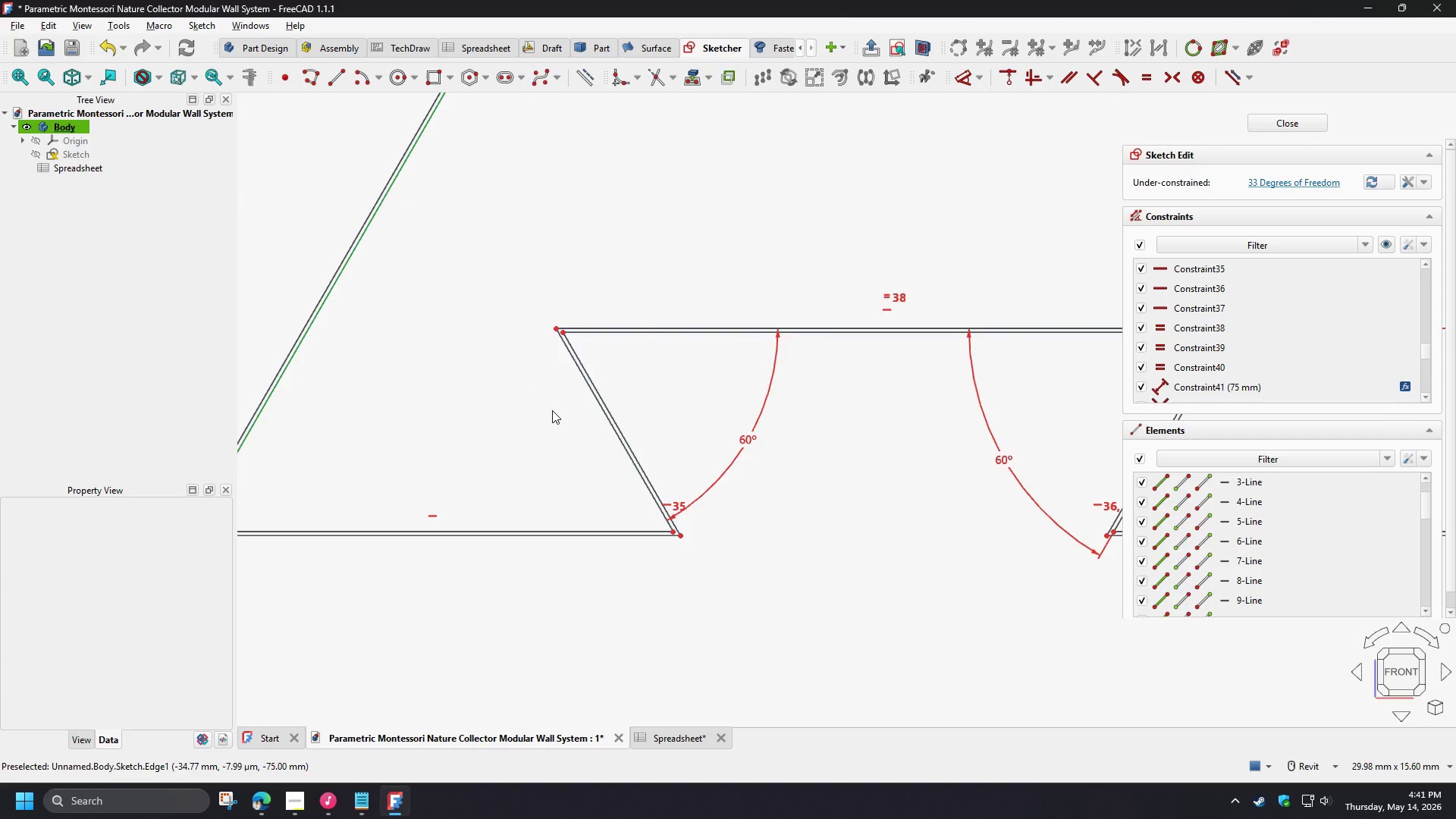 
scroll: coordinate [552, 410], scroll_direction: down, amount: 1.0
 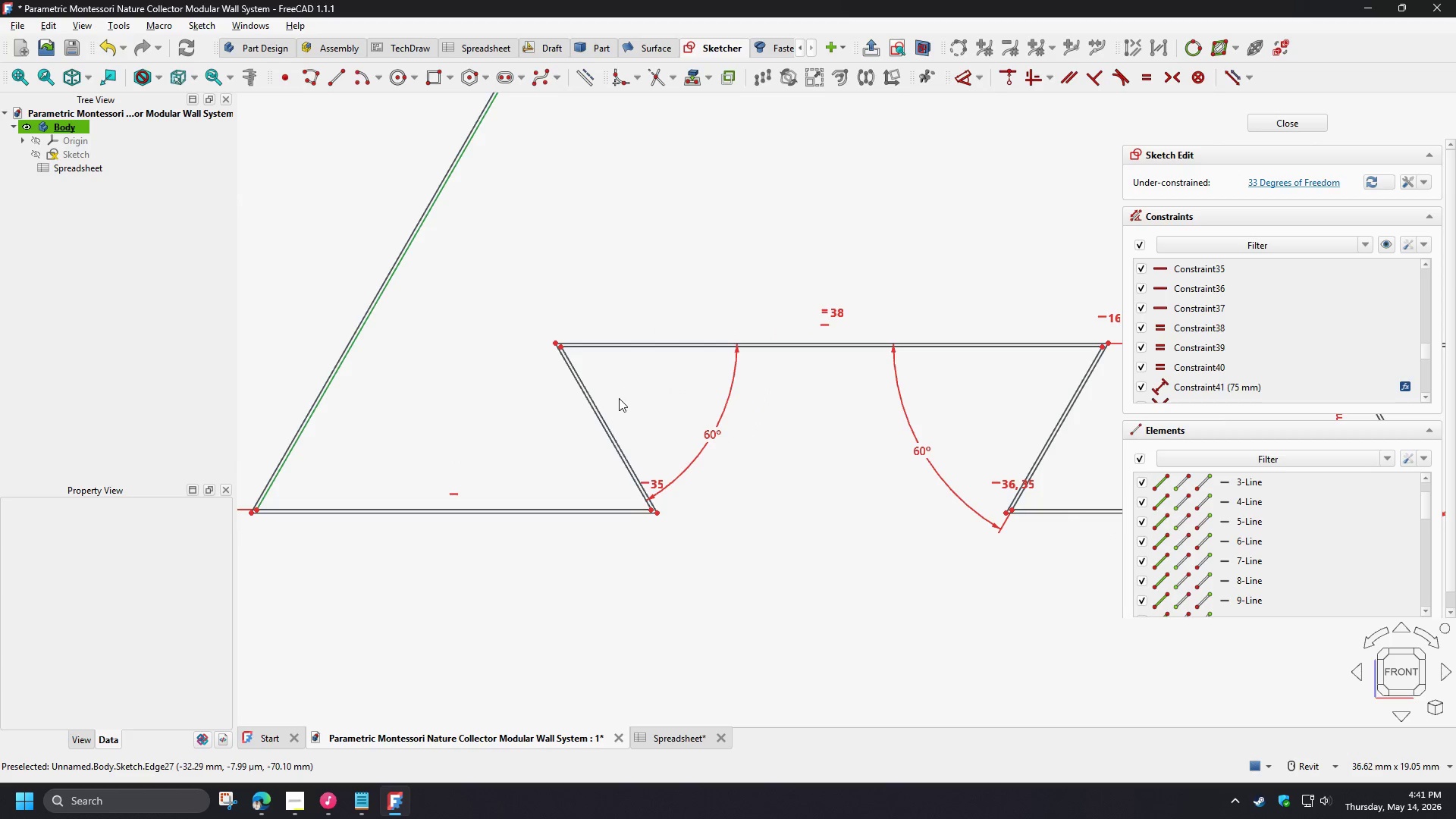 
scroll: coordinate [317, 530], scroll_direction: up, amount: 3.0
 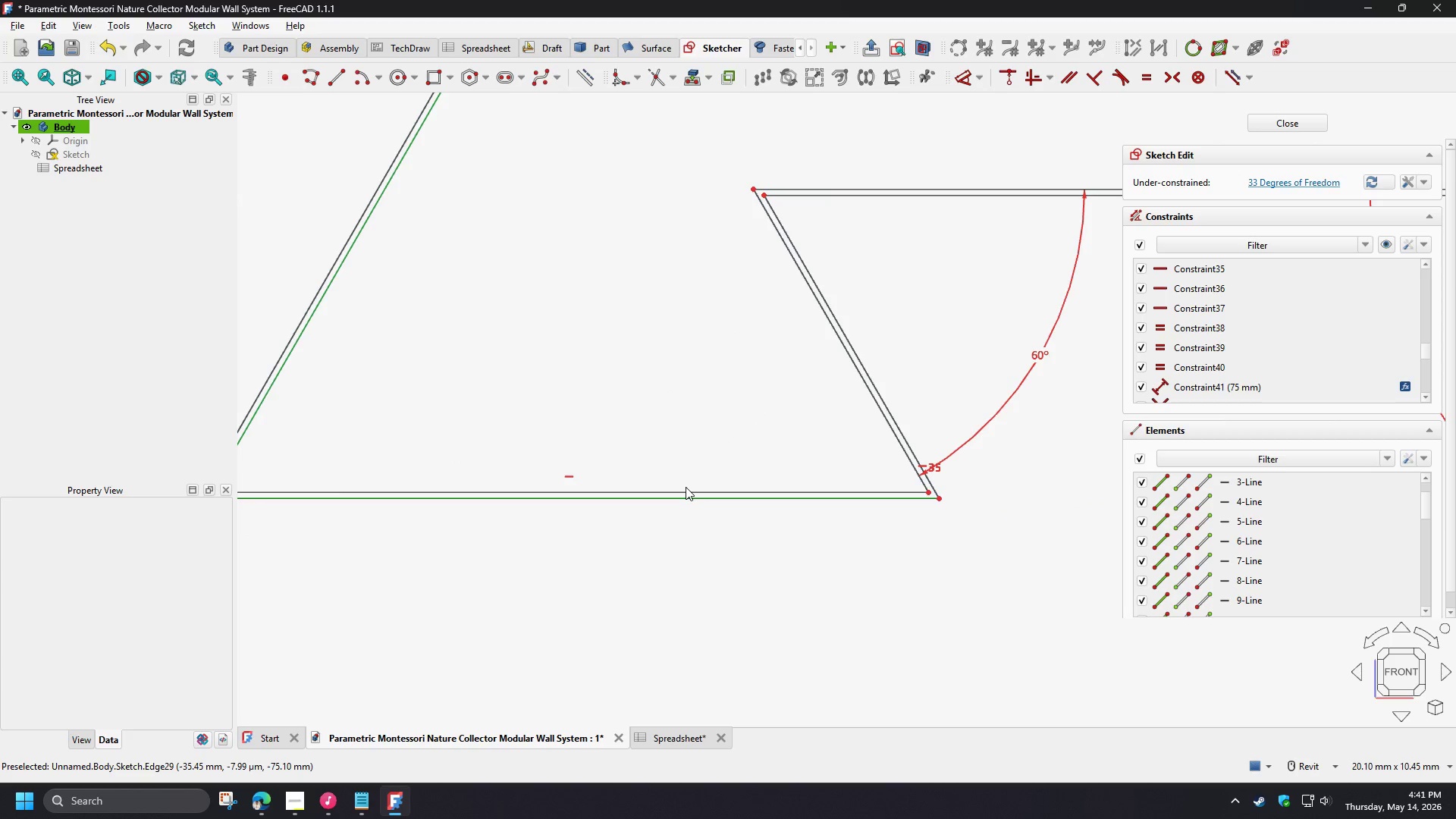 
scroll: coordinate [747, 554], scroll_direction: down, amount: 3.0
 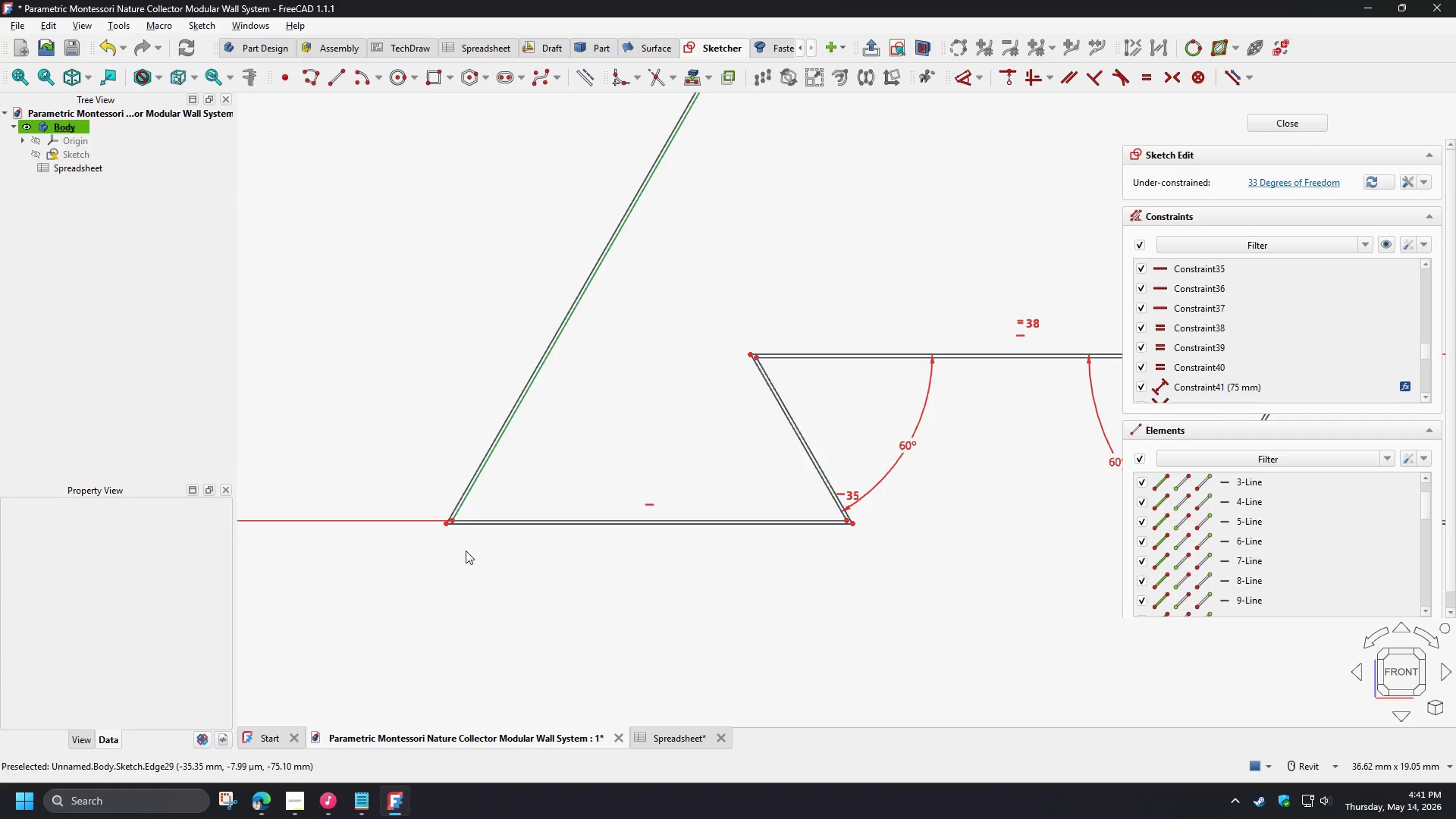 
scroll: coordinate [461, 543], scroll_direction: up, amount: 3.0
 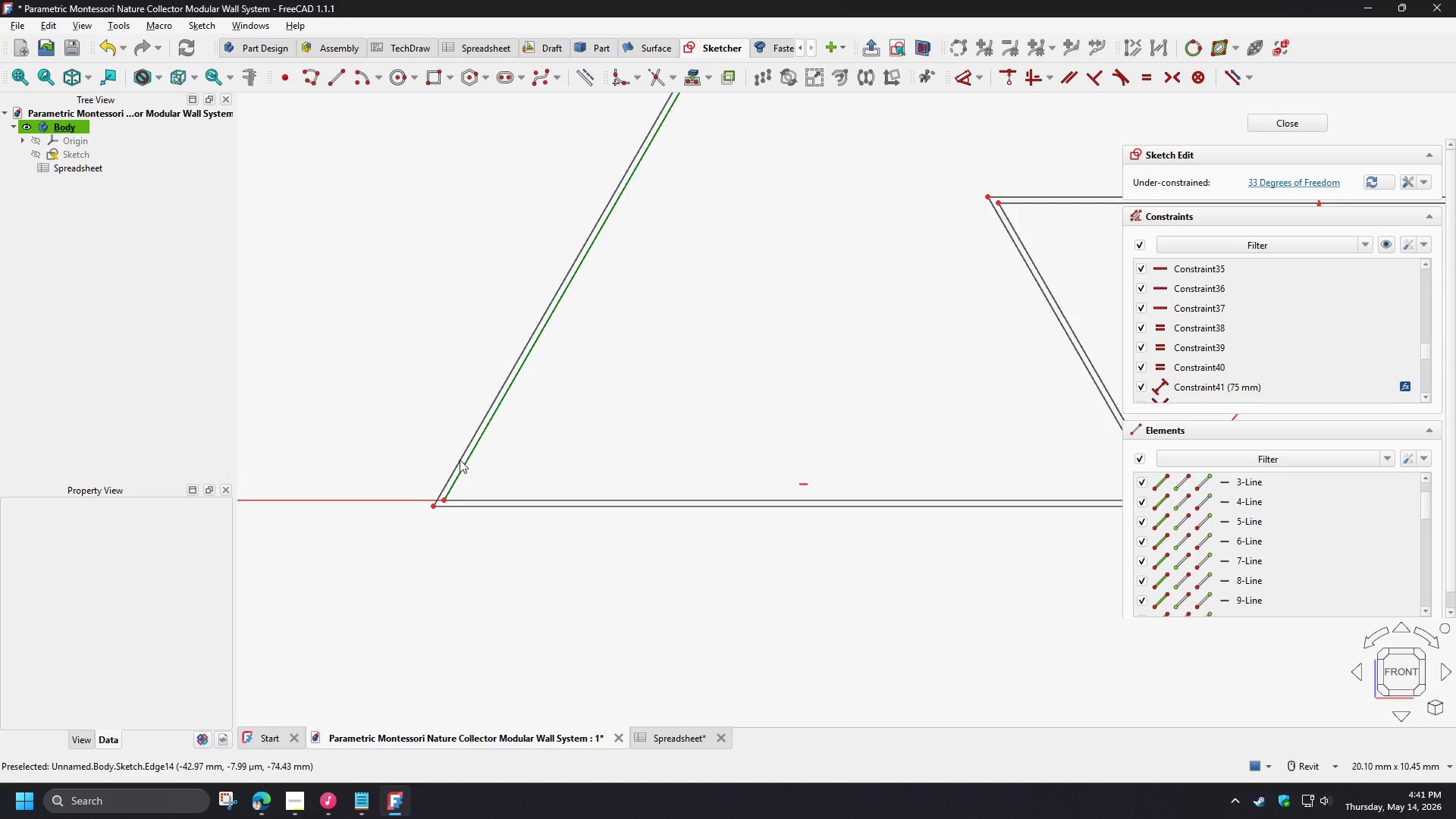 
left_click([460, 460])
 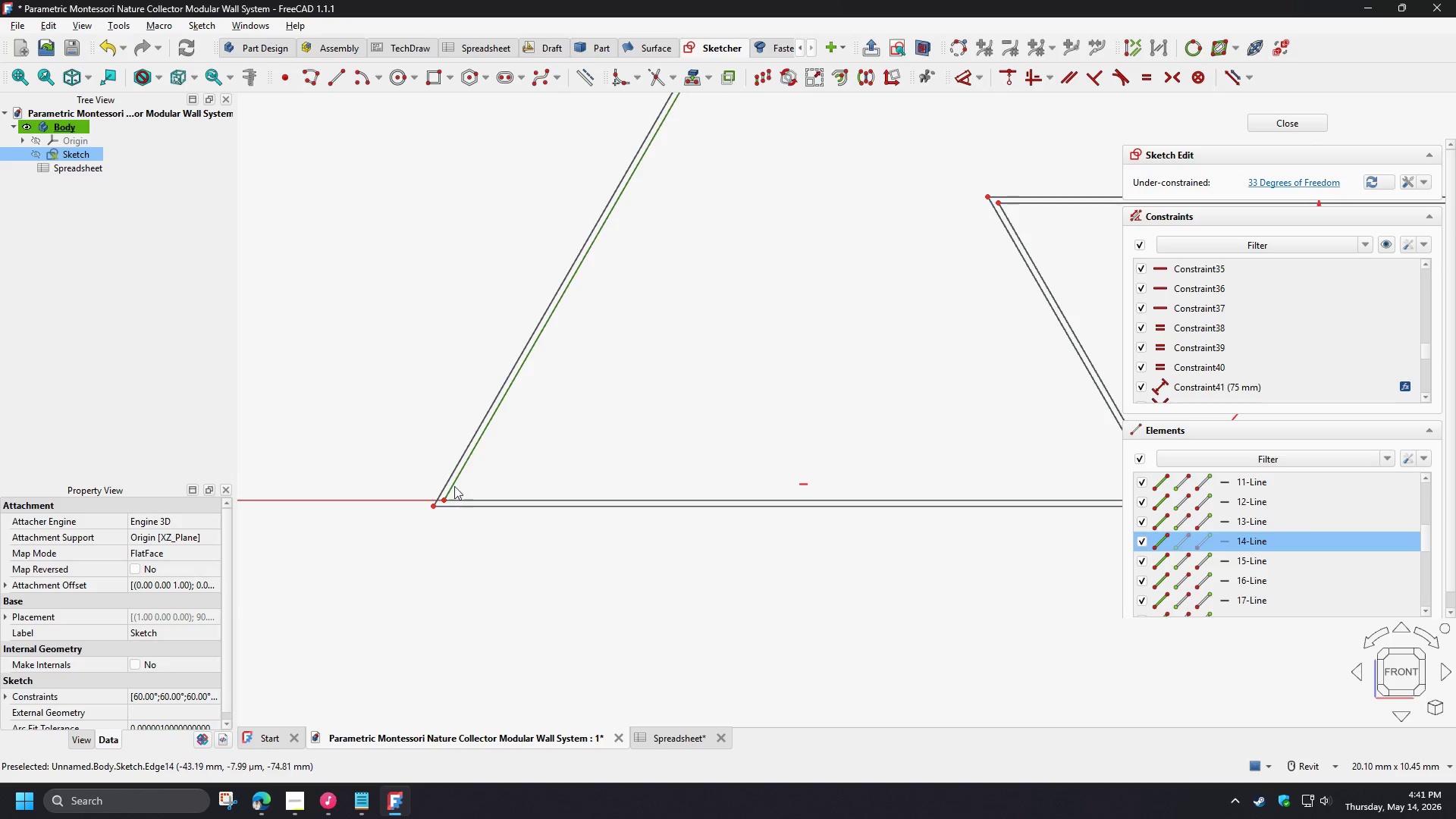 
left_click([438, 458])
 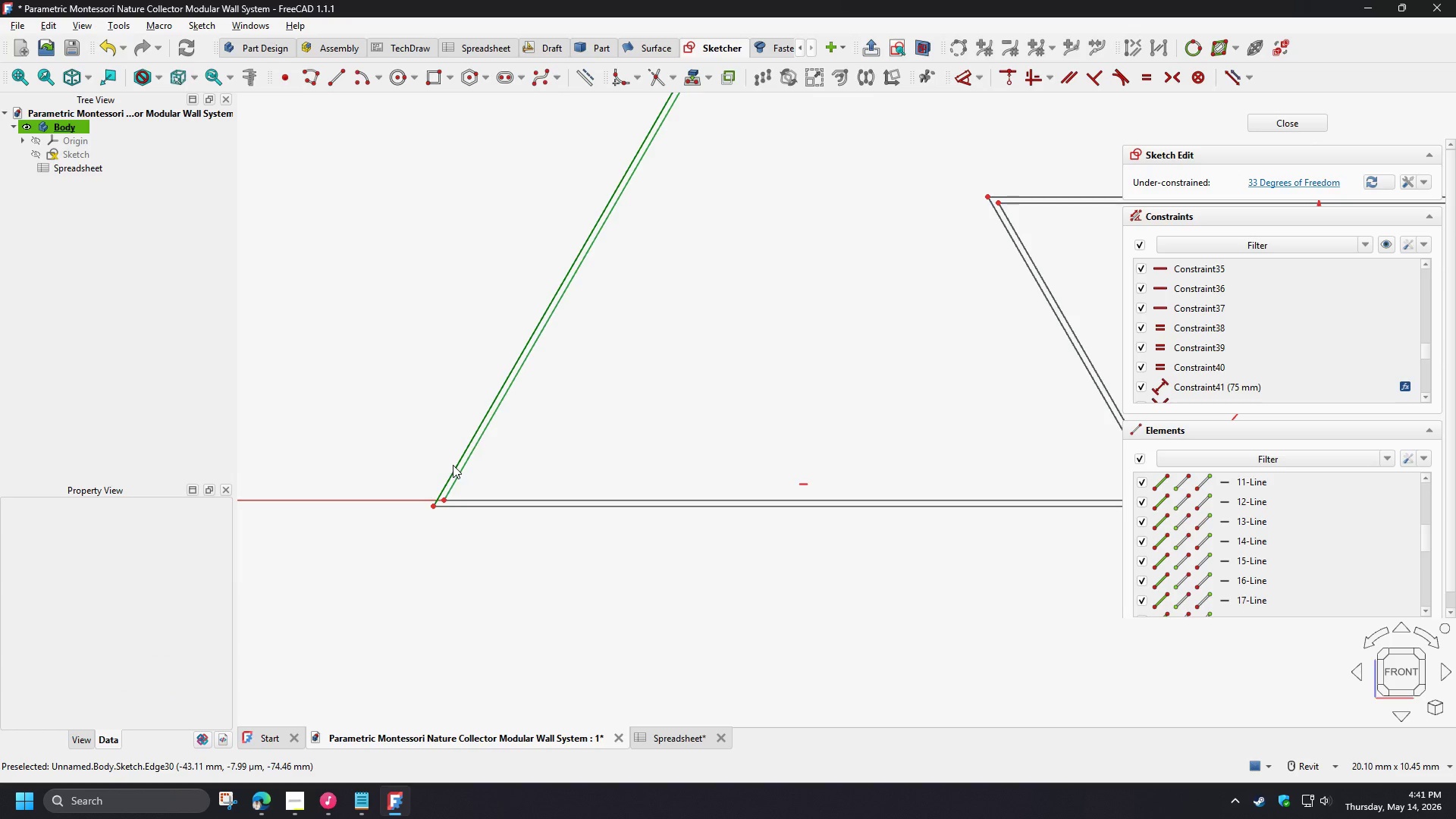 
left_click([455, 466])
 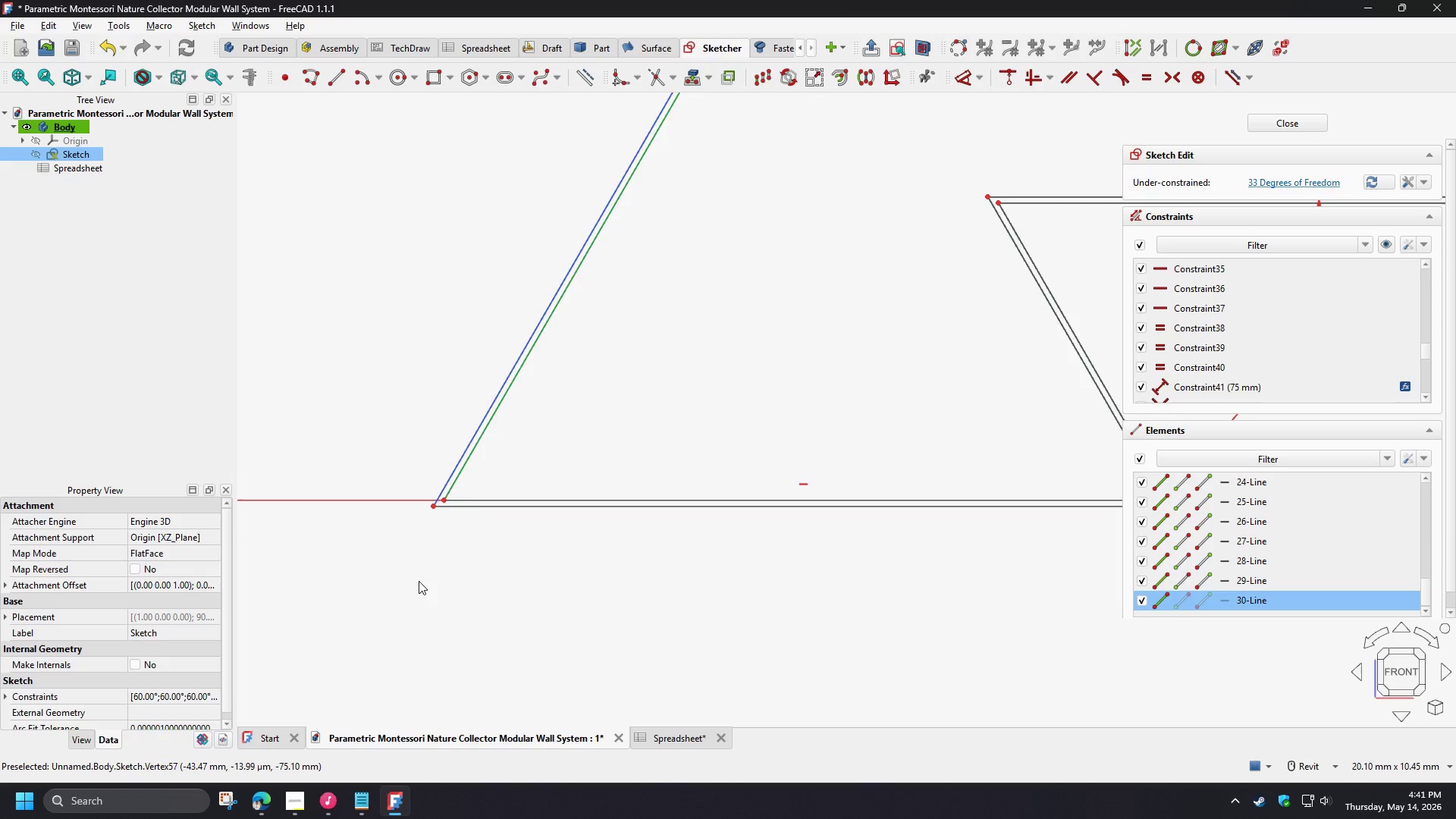 
scroll: coordinate [408, 610], scroll_direction: down, amount: 14.0
 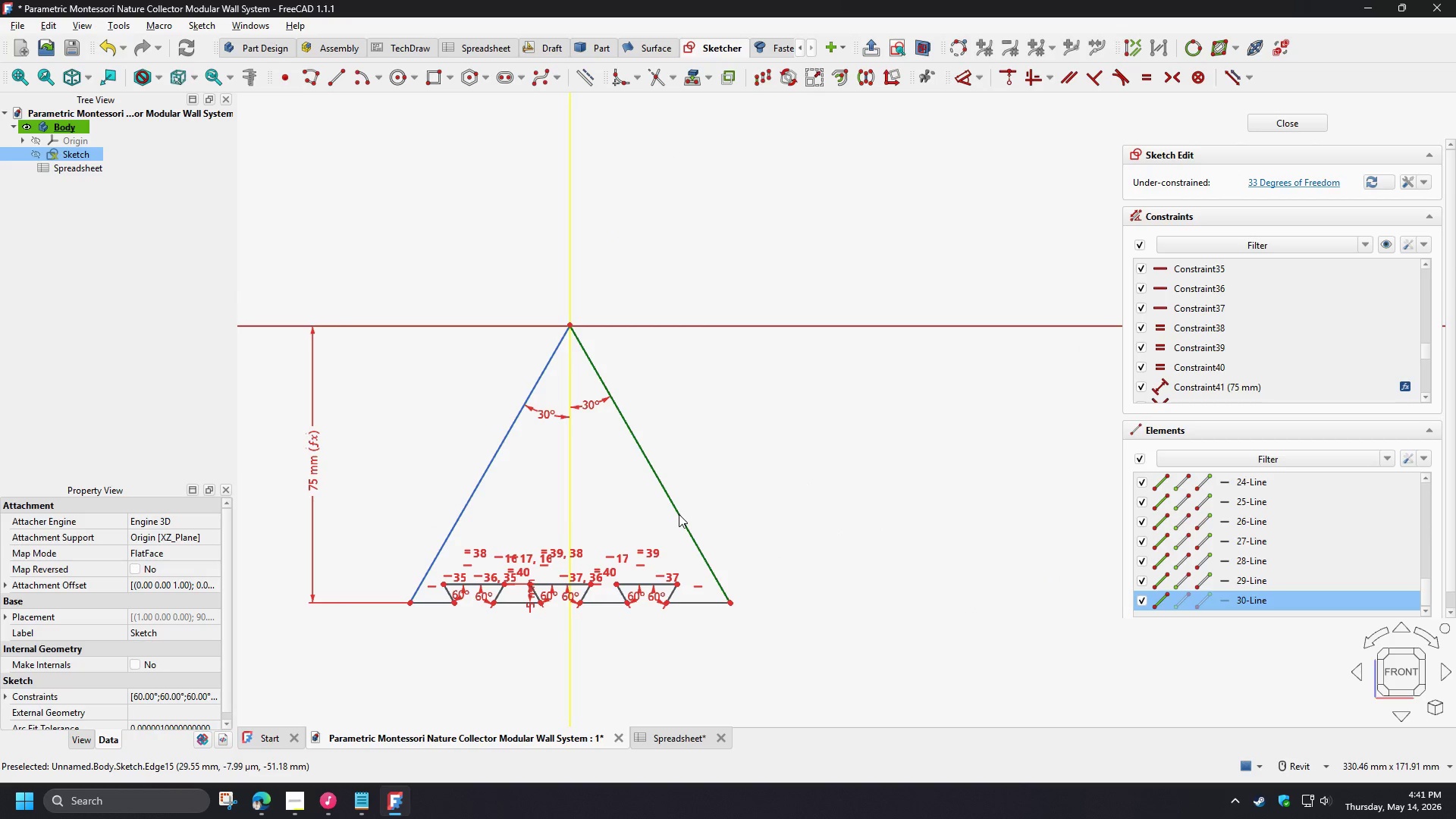 
scroll: coordinate [679, 504], scroll_direction: up, amount: 3.0
 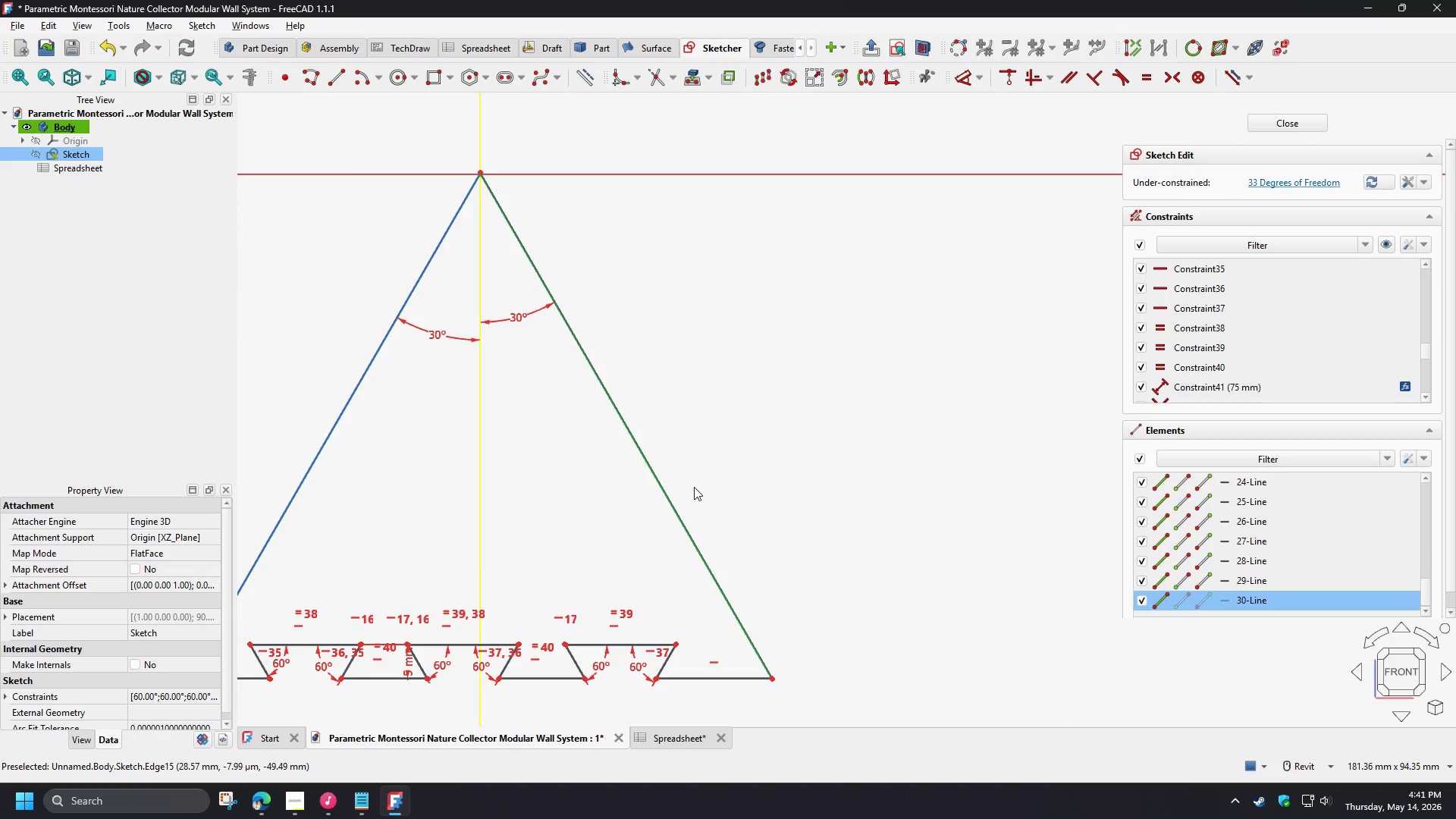 
key(Delete)
 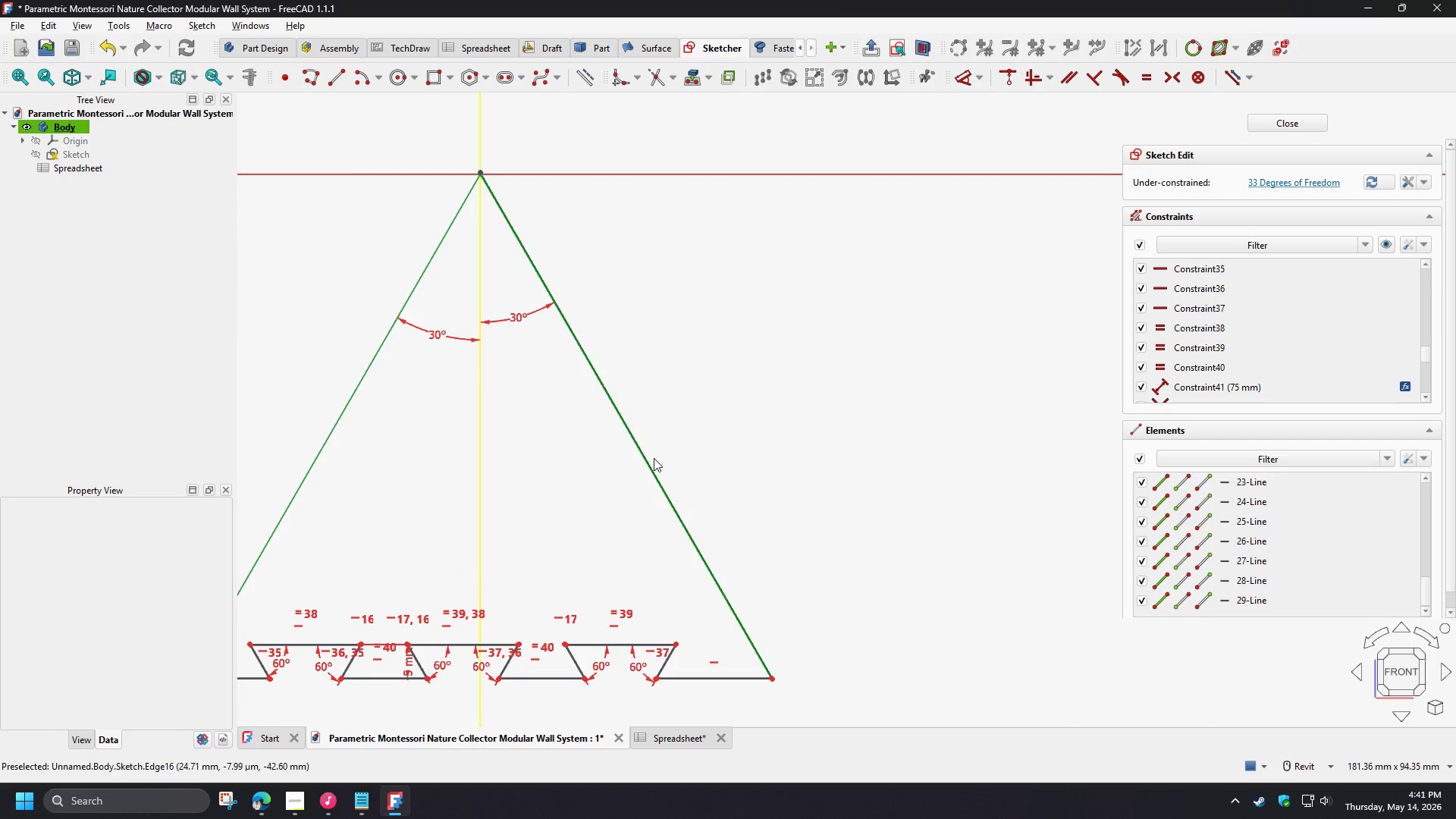 
left_click([744, 645])
 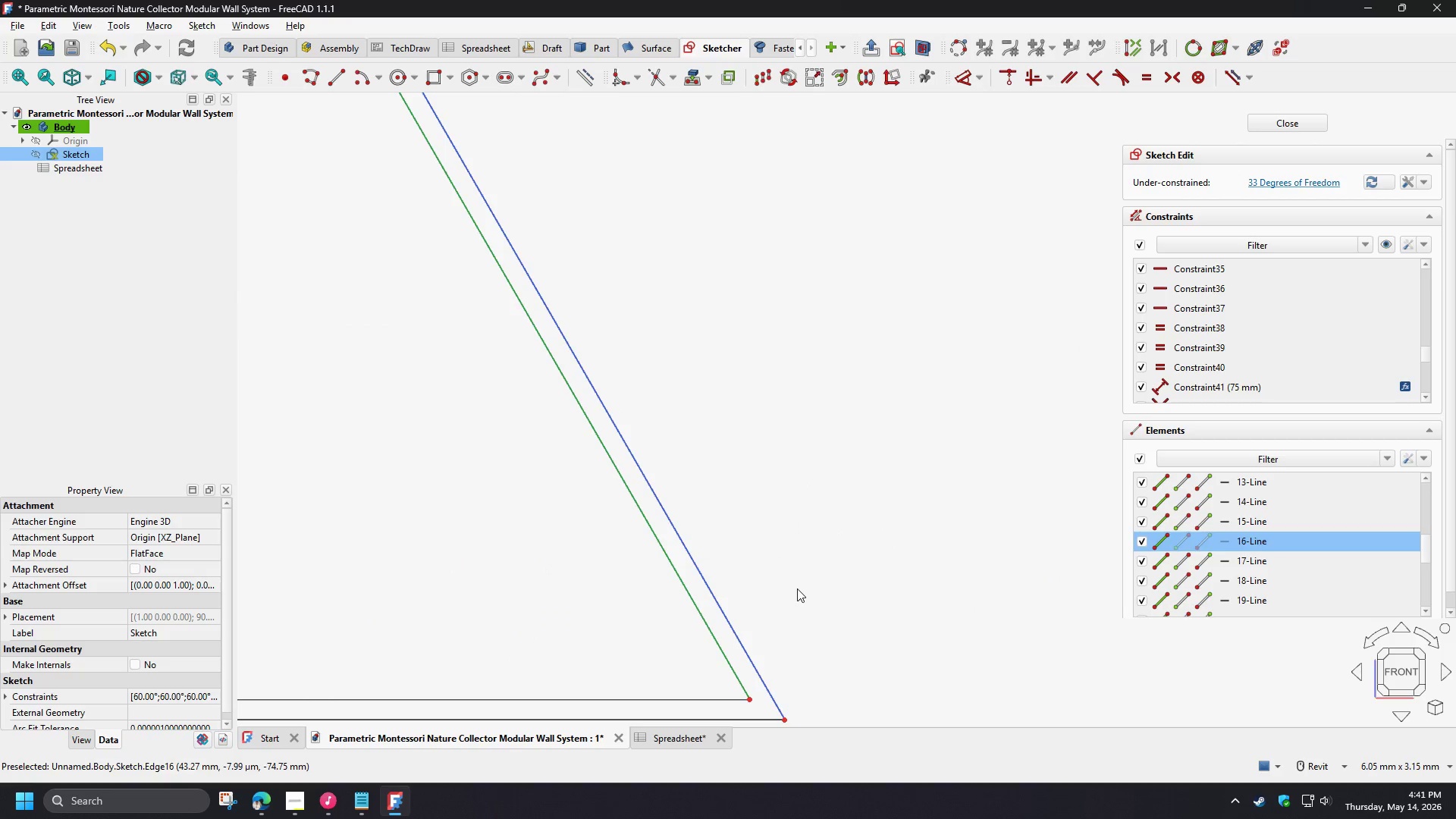 
scroll: coordinate [768, 665], scroll_direction: up, amount: 17.0
 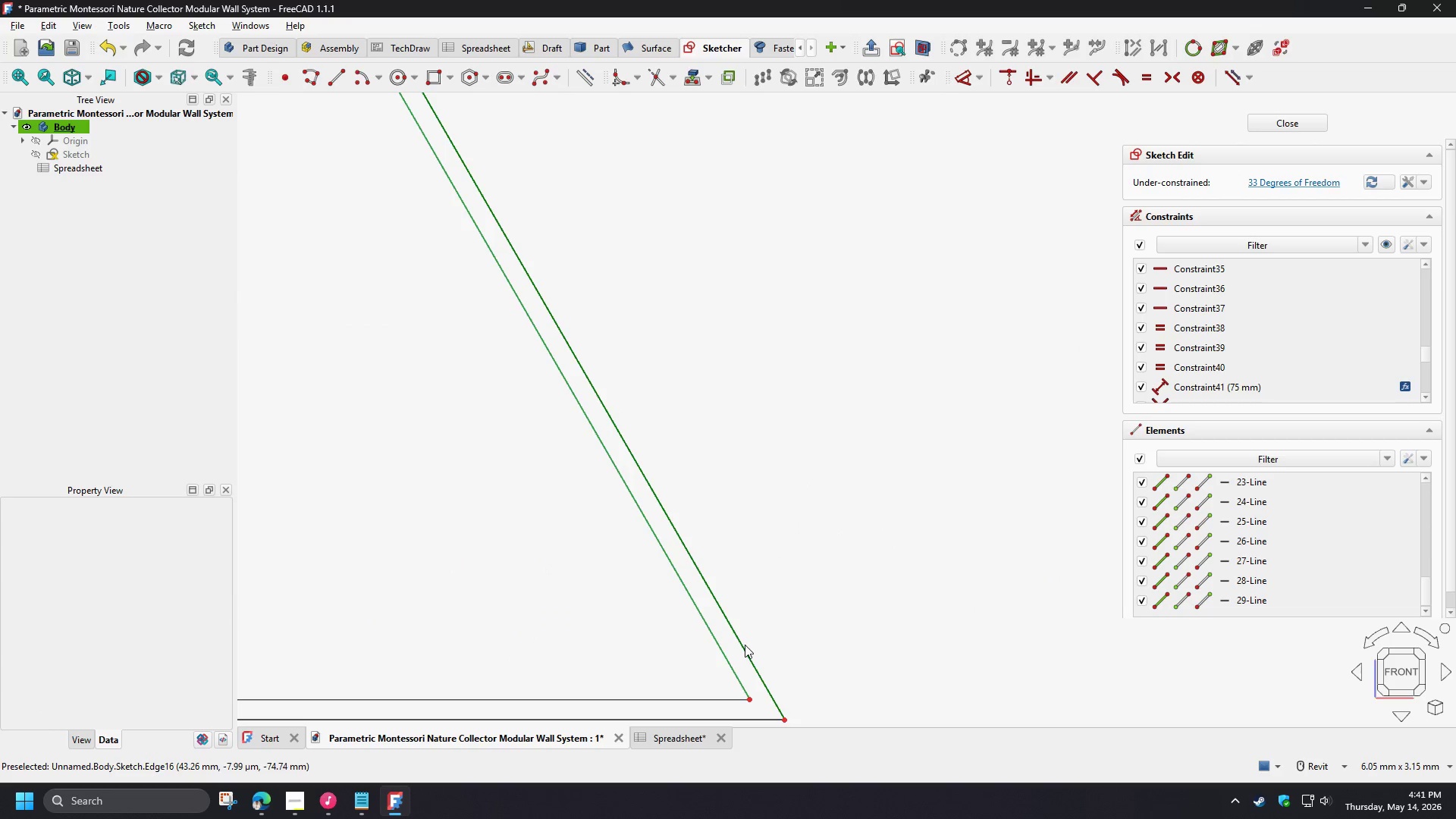 
key(Delete)
 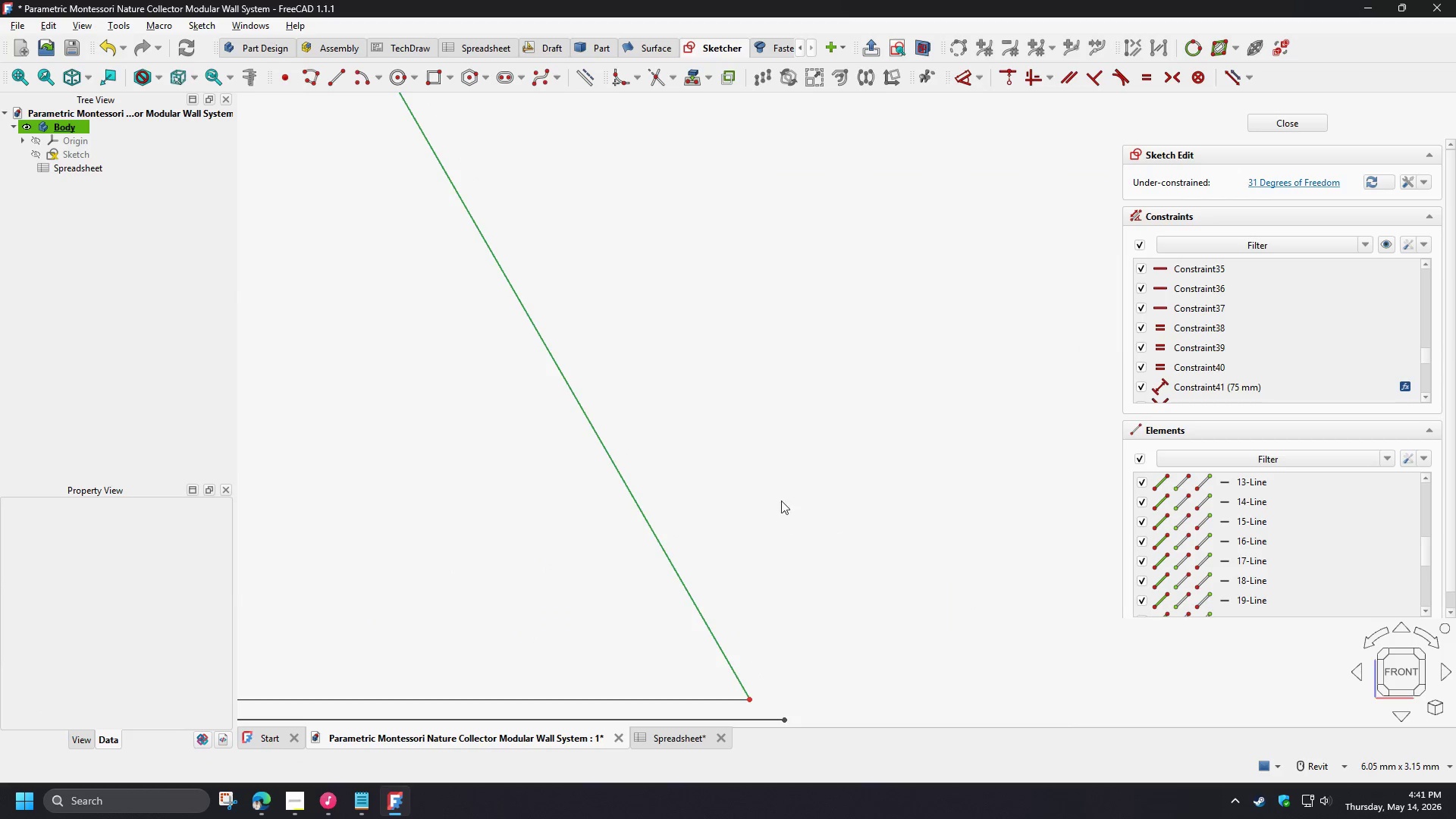 
scroll: coordinate [781, 492], scroll_direction: down, amount: 3.0
 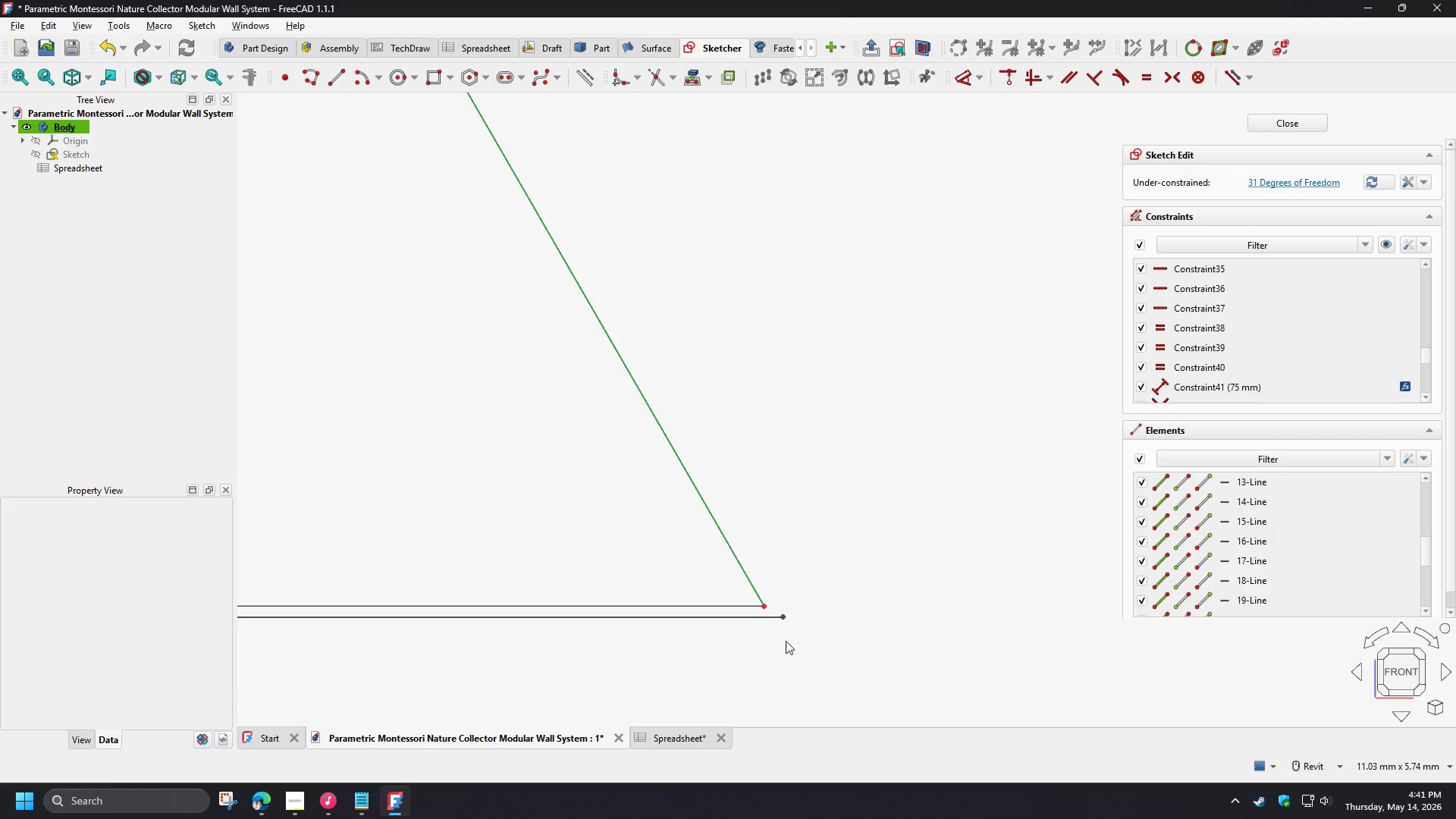 
scroll: coordinate [785, 640], scroll_direction: up, amount: 4.0
 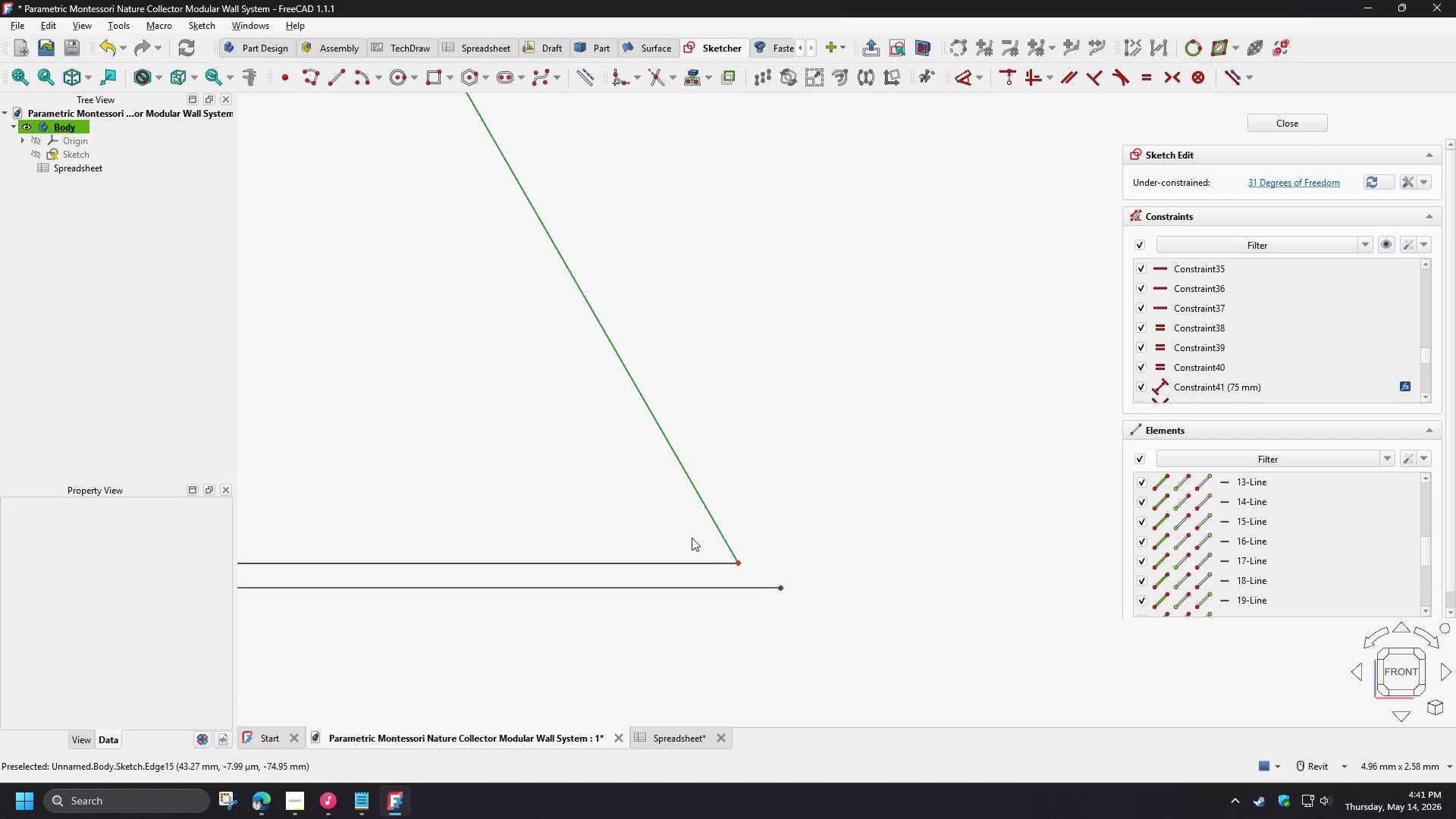 
left_click_drag(start_coordinate=[692, 538], to_coordinate=[813, 629])
 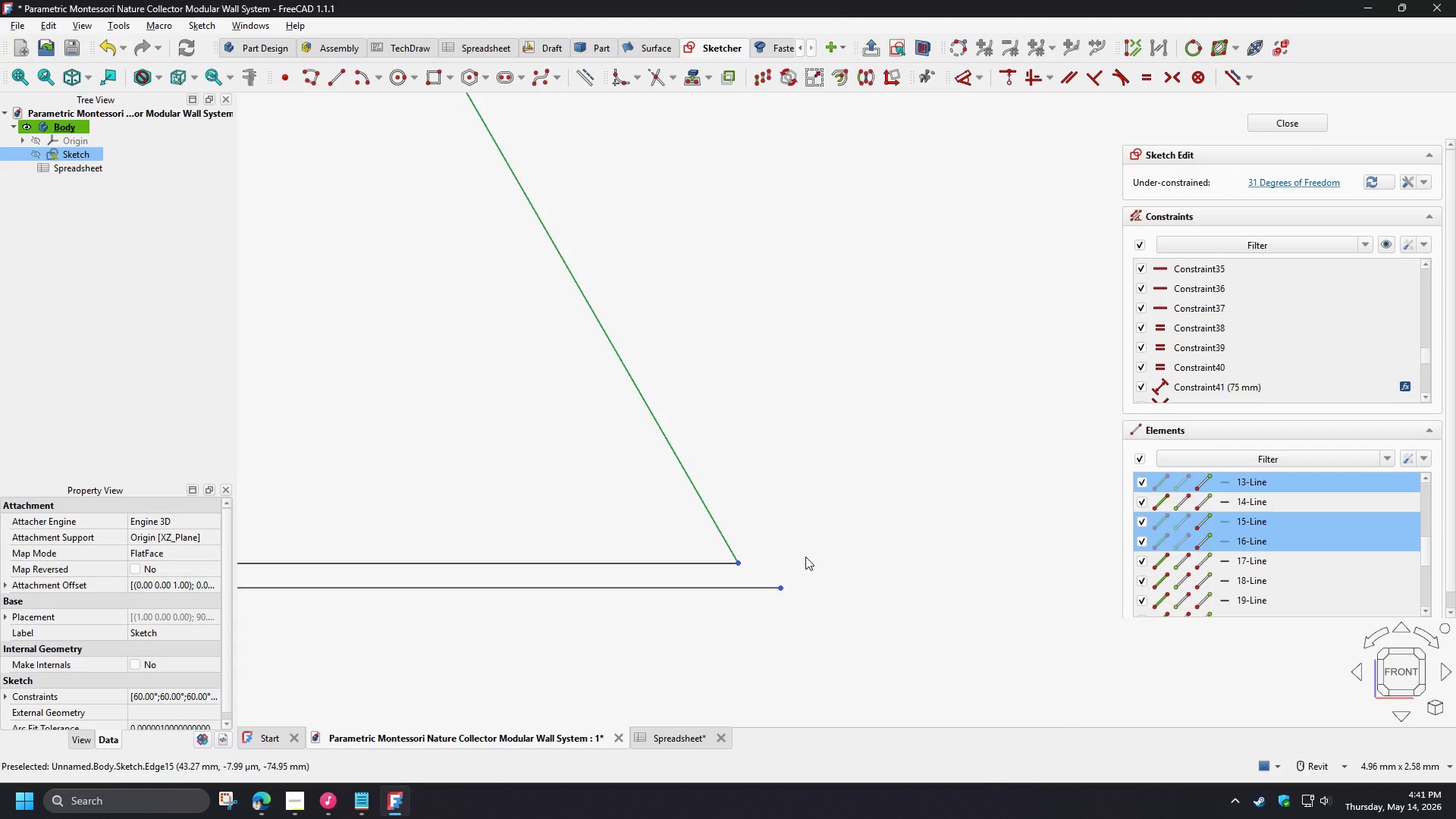 
key(V)
 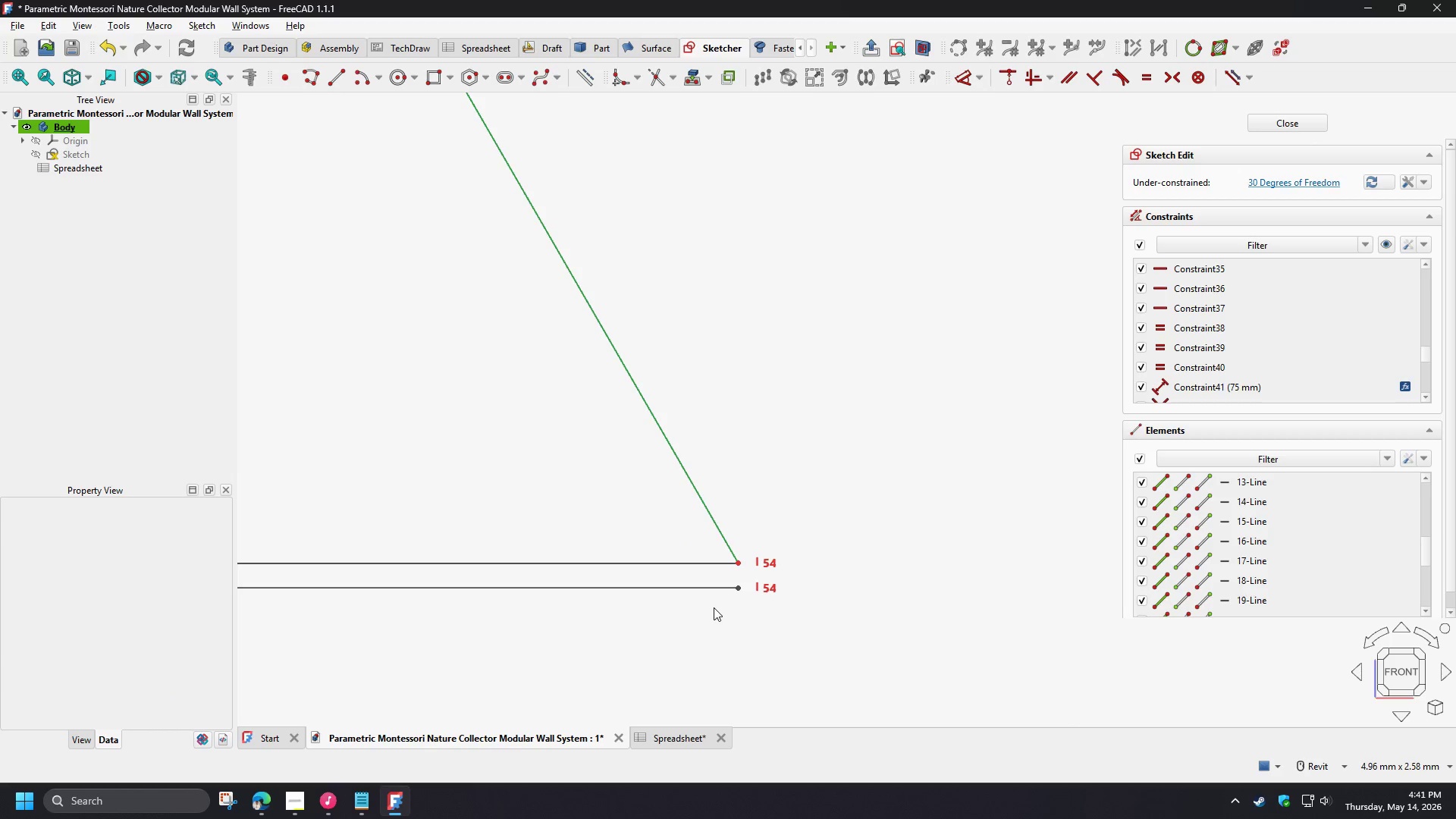 
left_click([703, 588])
 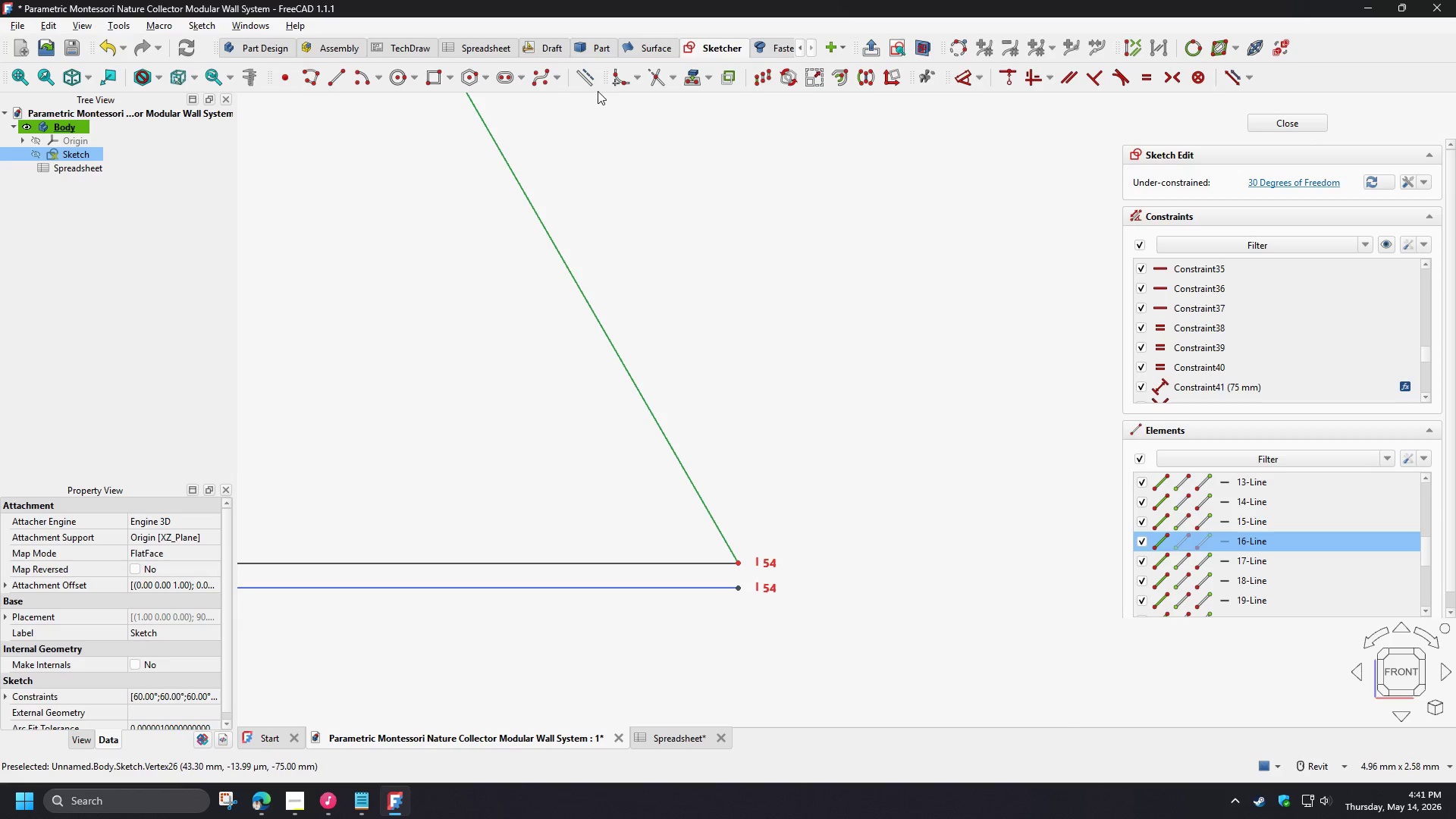 
left_click([595, 86])
 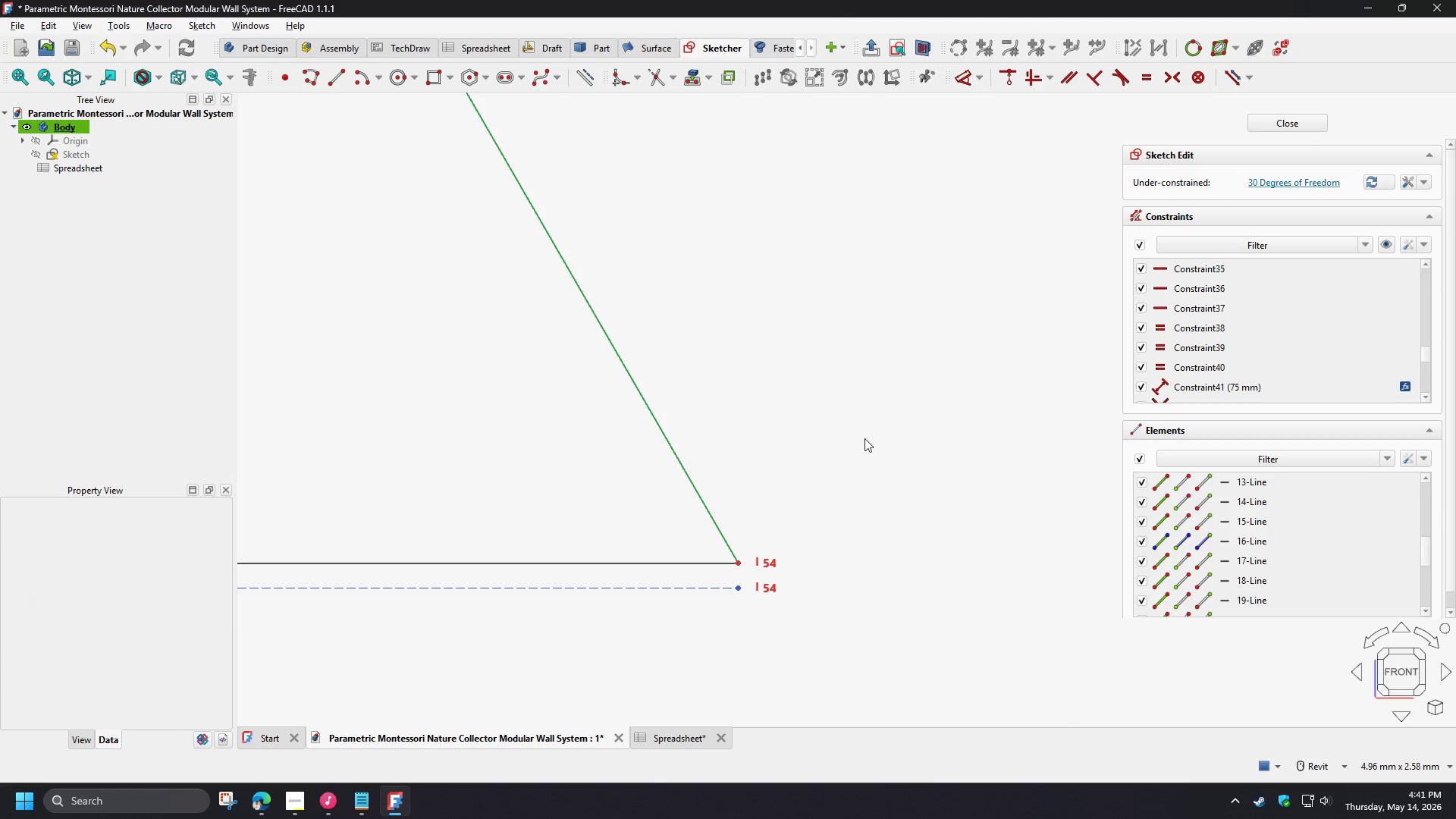 
scroll: coordinate [911, 495], scroll_direction: down, amount: 8.0
 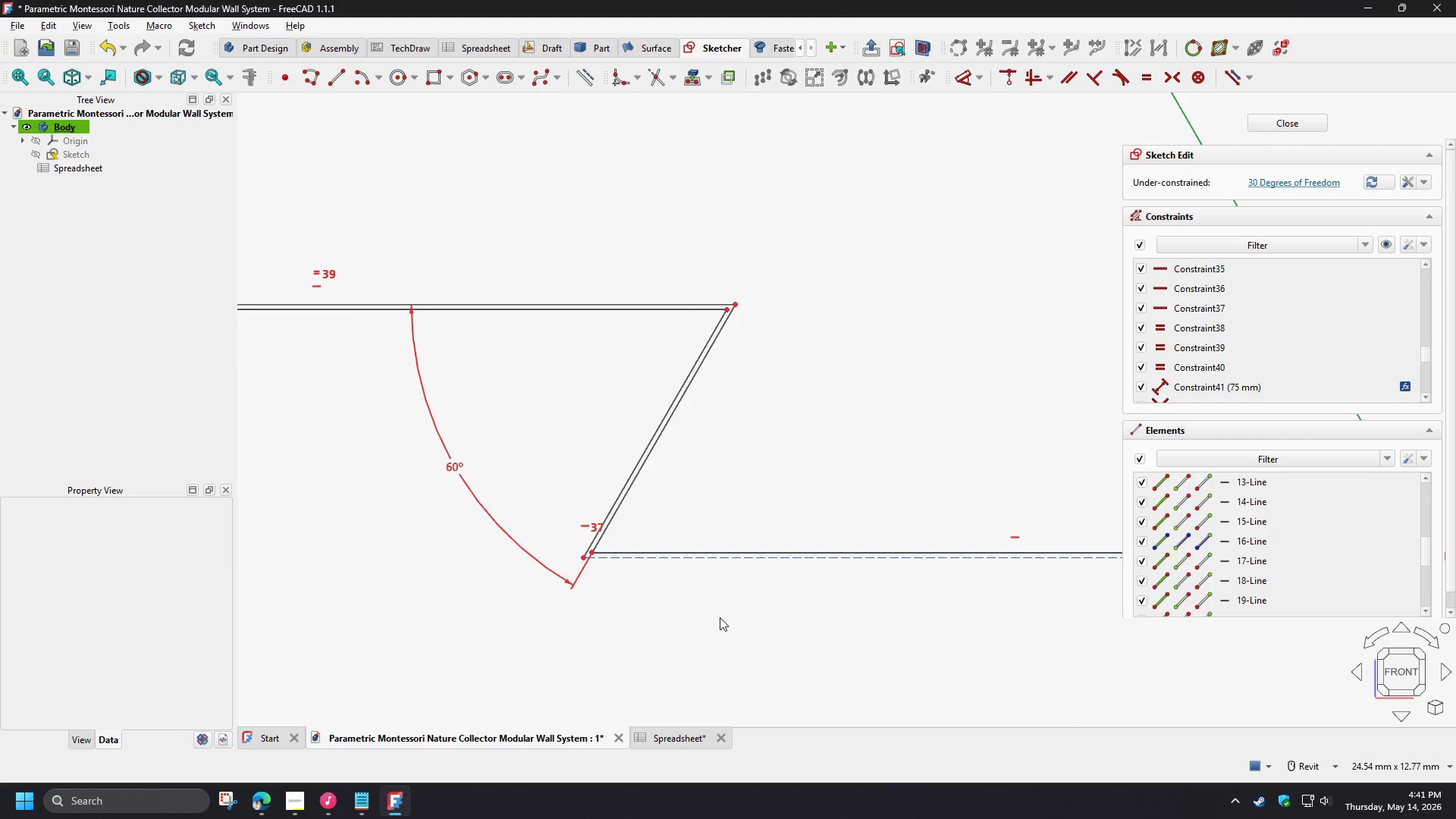 
scroll: coordinate [592, 539], scroll_direction: up, amount: 4.0
 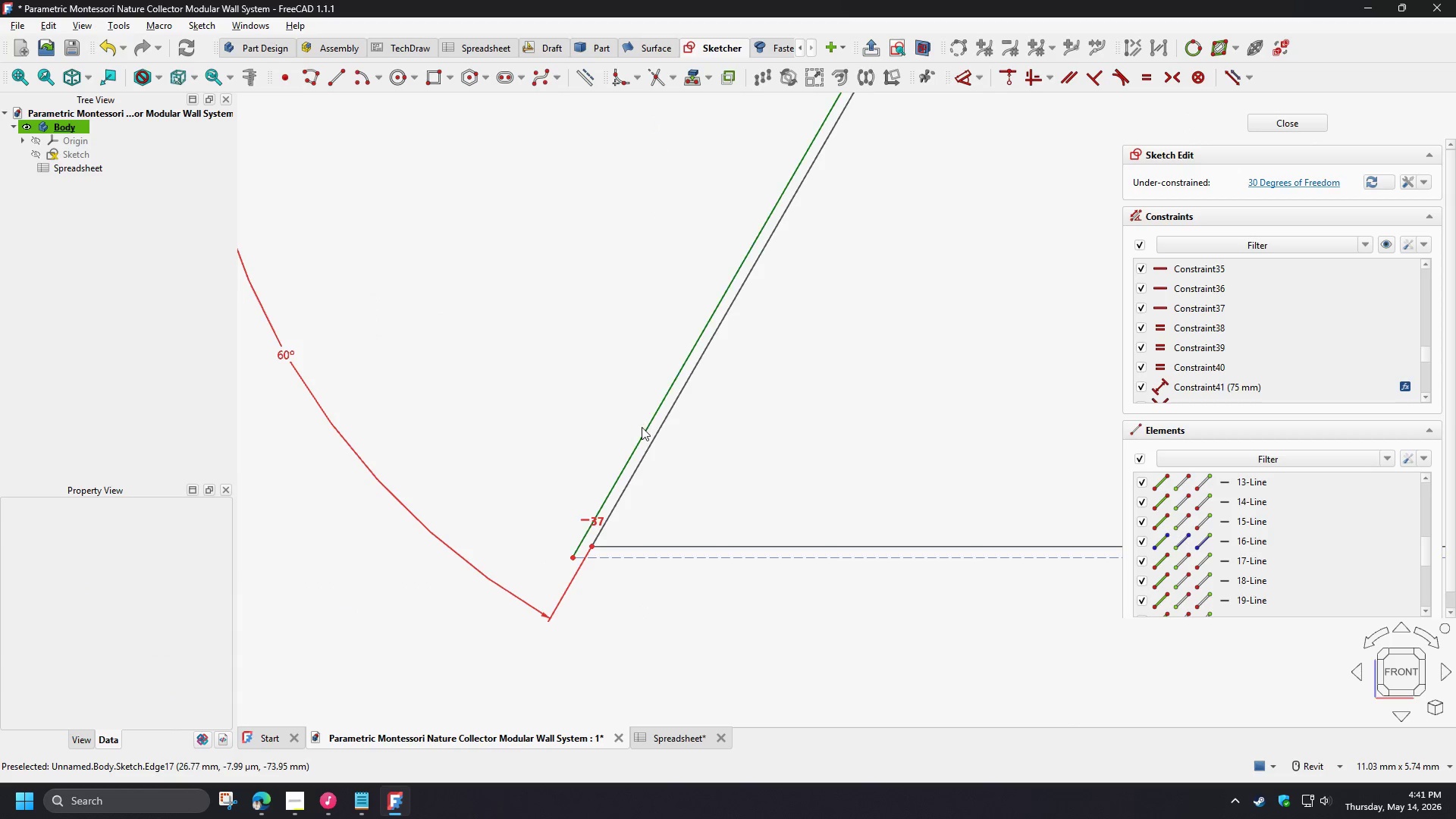 
left_click([642, 427])
 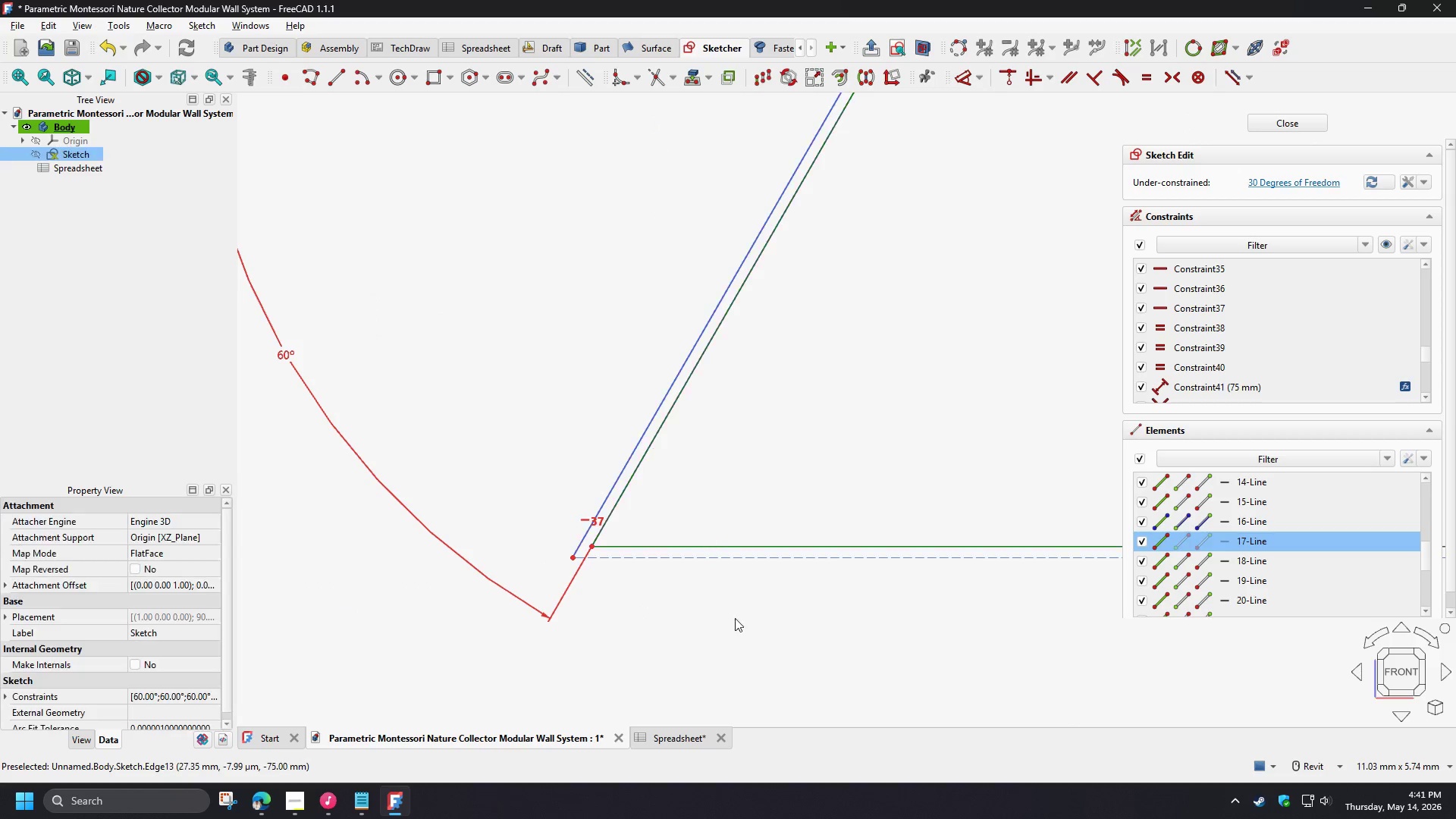 
scroll: coordinate [742, 635], scroll_direction: down, amount: 3.0
 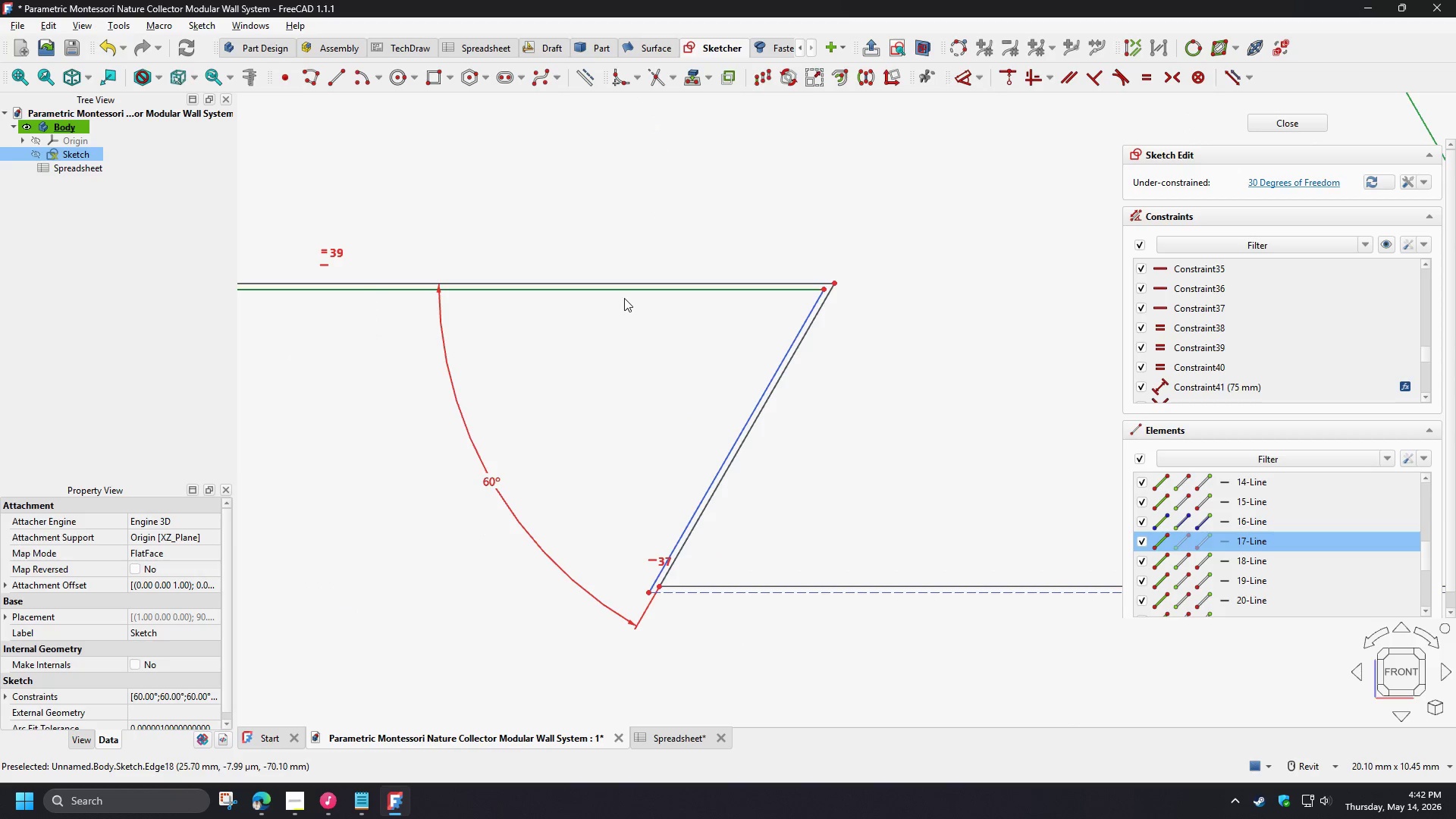 
left_click([623, 291])
 